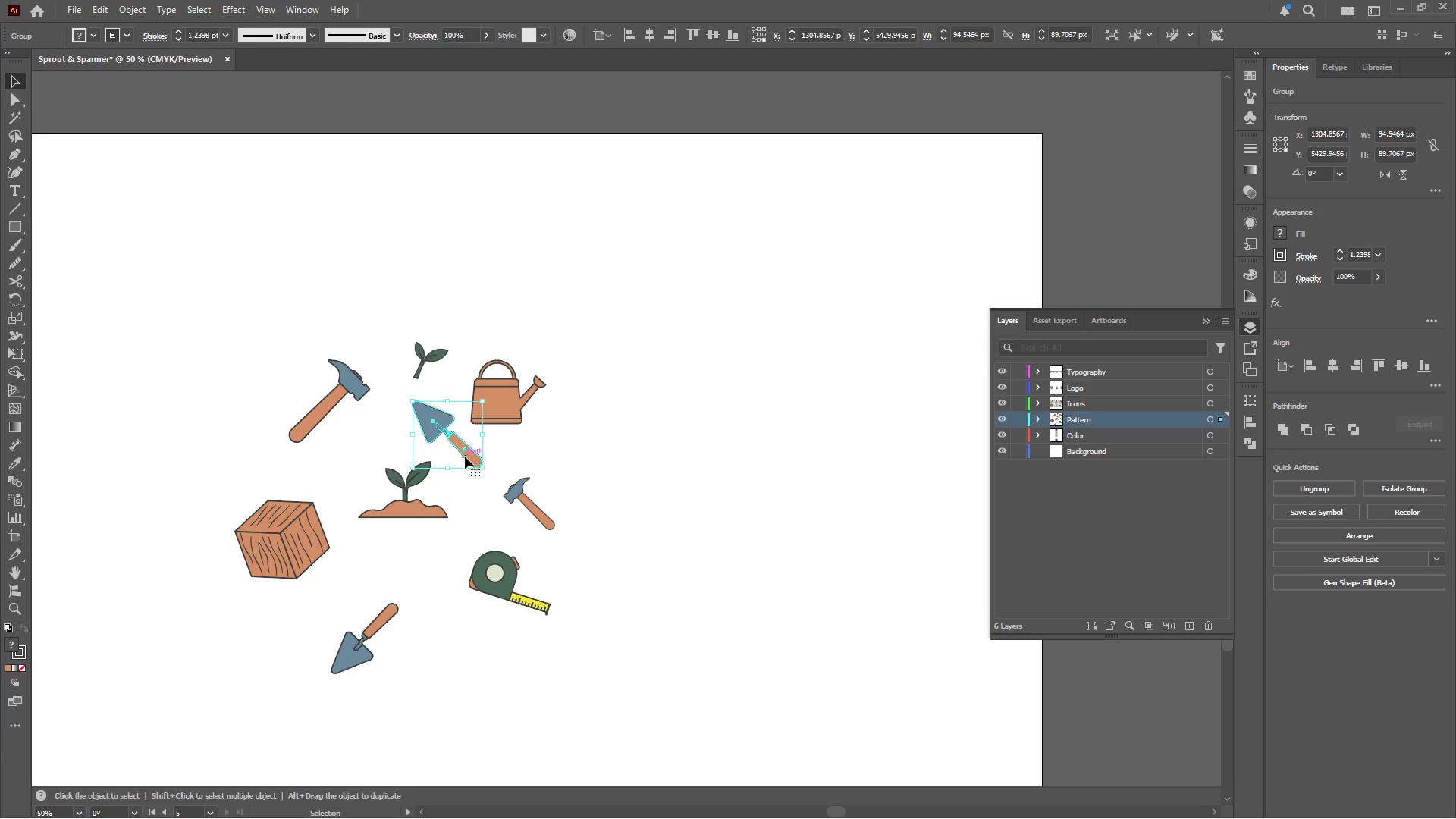 
hold_key(key=ShiftLeft, duration=1.56)
hold_key(key=AltLeft, duration=1.51)
left_click_drag(start_coordinate=[482, 466], to_coordinate=[472, 450])
 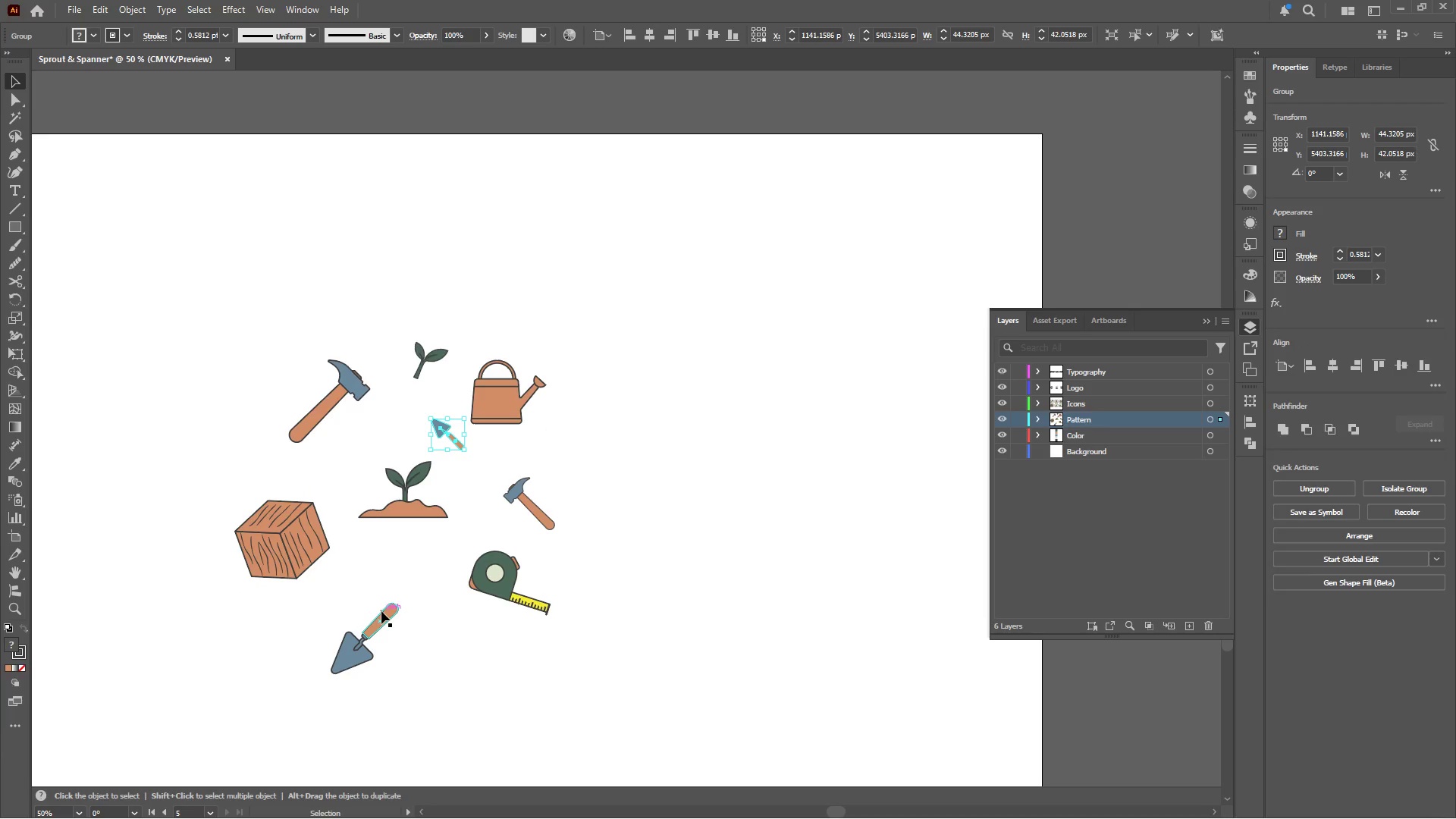 
left_click_drag(start_coordinate=[382, 612], to_coordinate=[399, 579])
 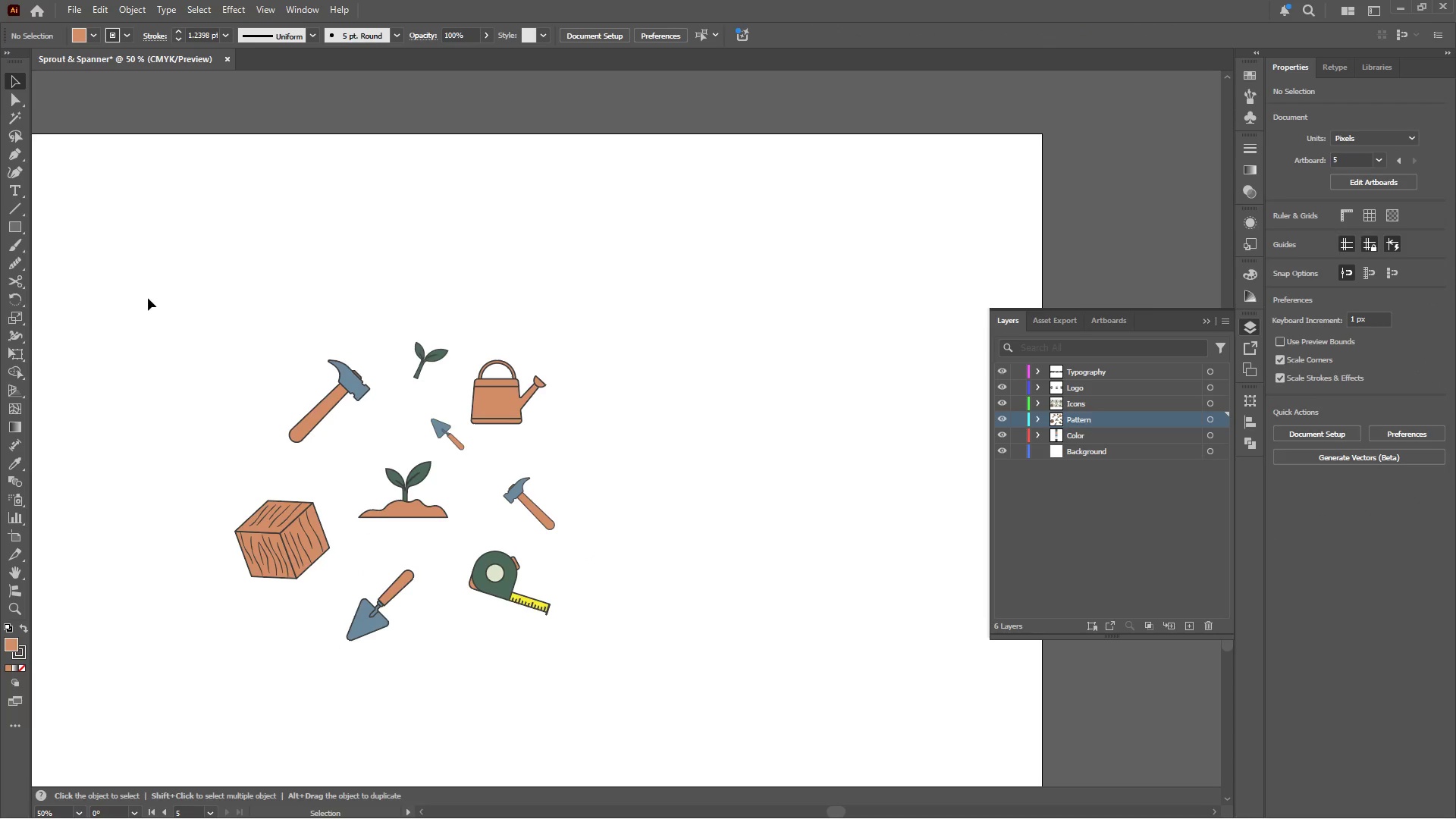 
left_click_drag(start_coordinate=[18, 227], to_coordinate=[29, 233])
 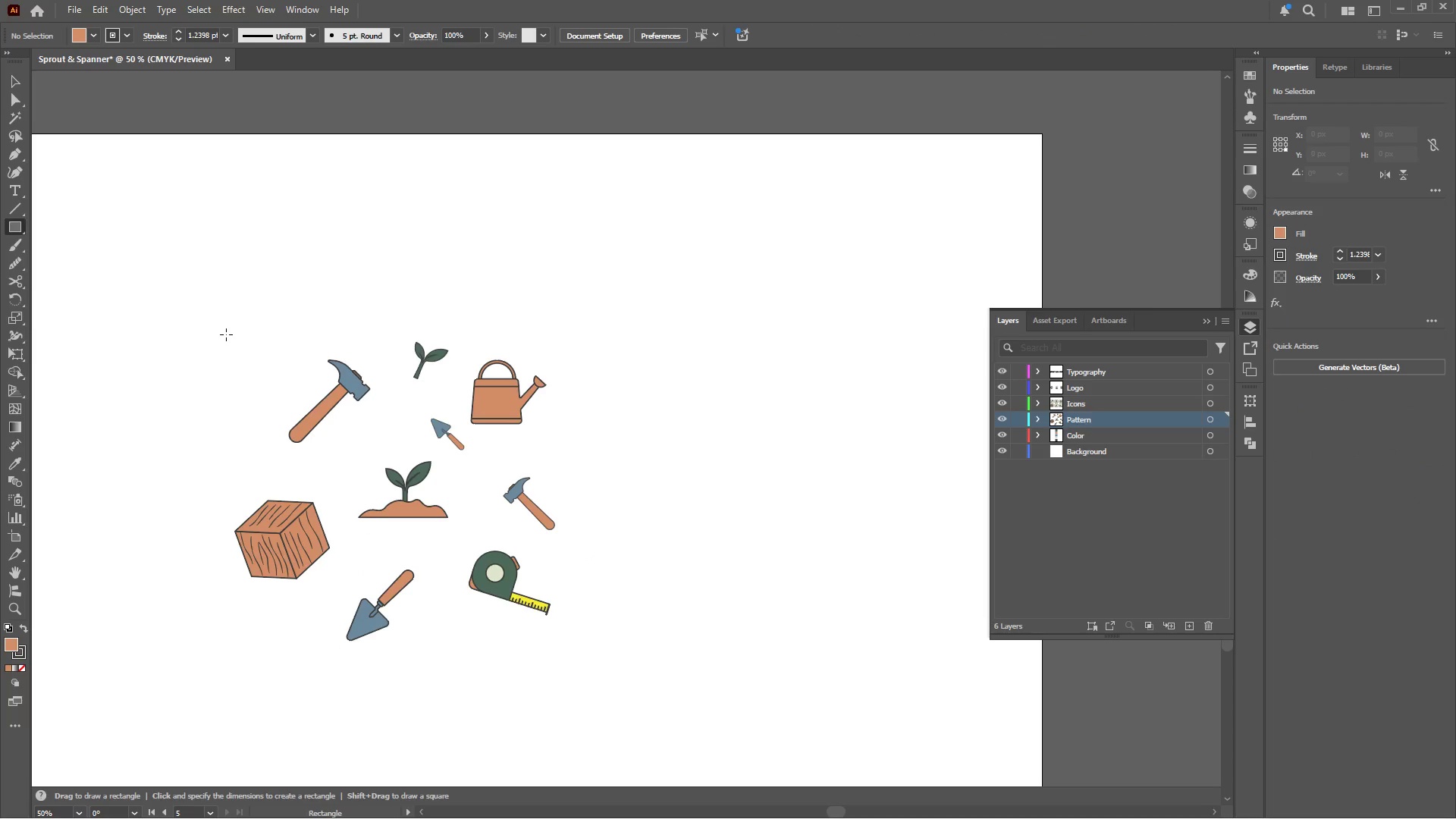 
left_click_drag(start_coordinate=[226, 333], to_coordinate=[563, 627])
 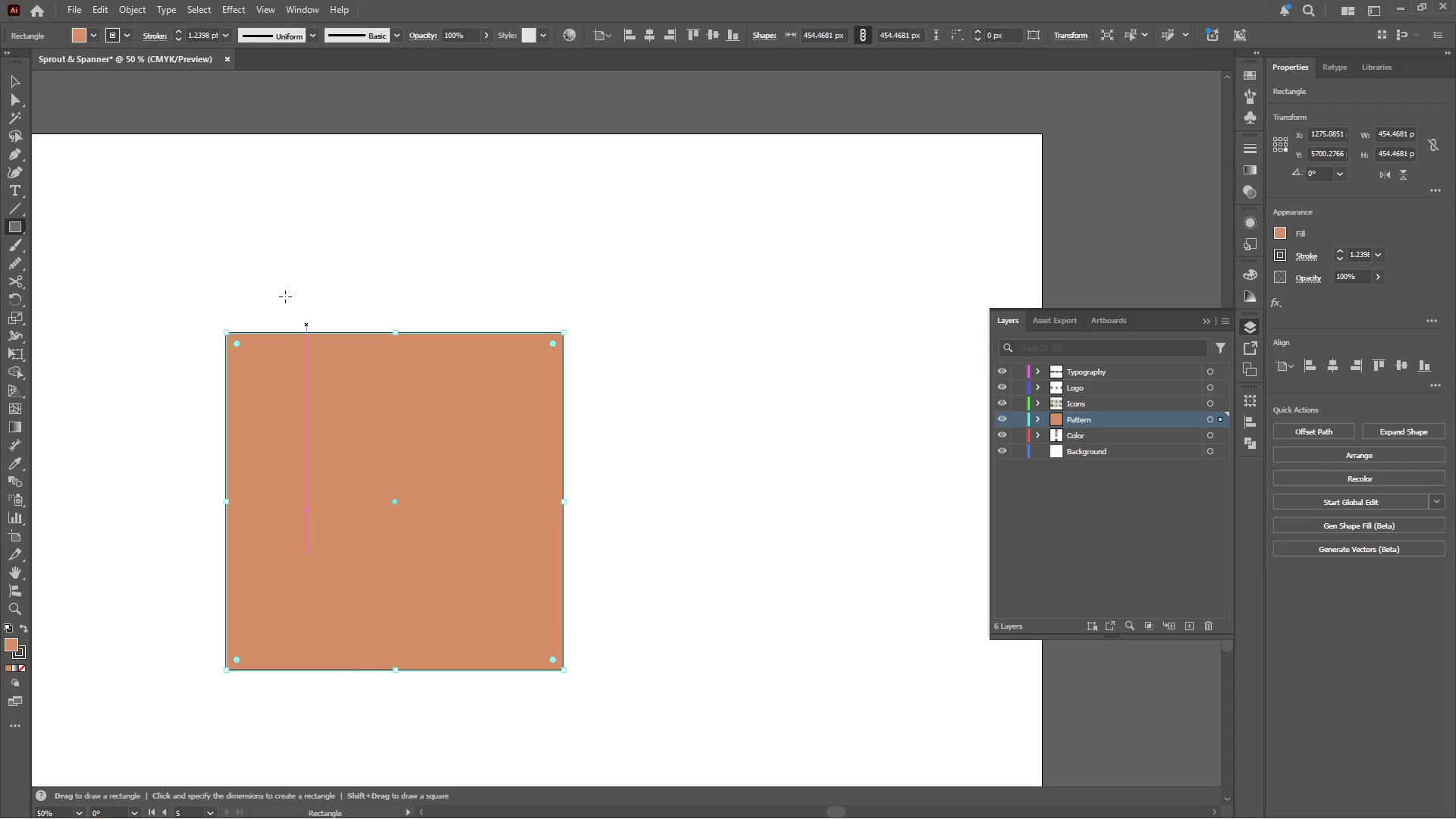 
hold_key(key=ShiftLeft, duration=2.06)
 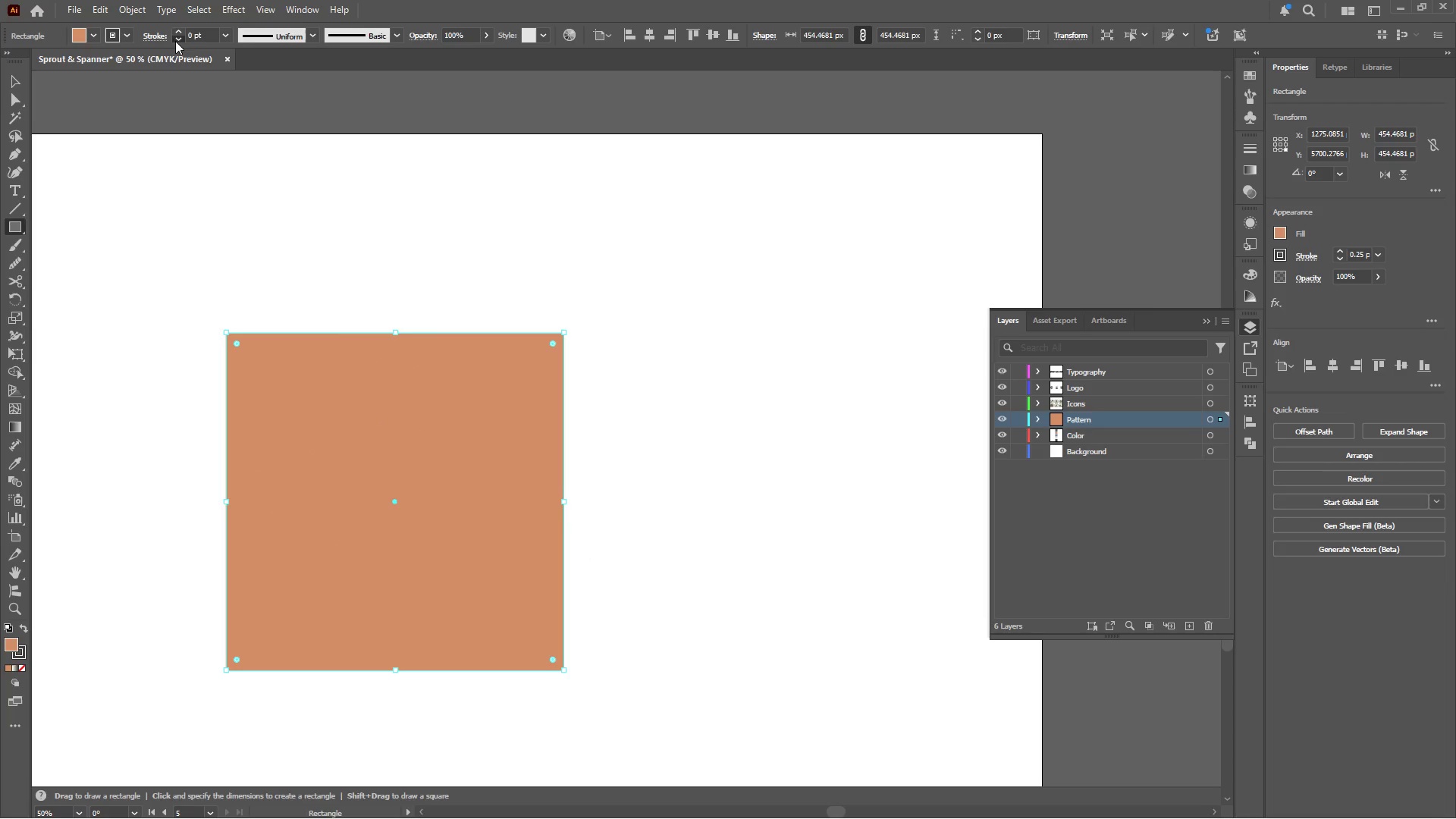 
left_click([92, 39])
 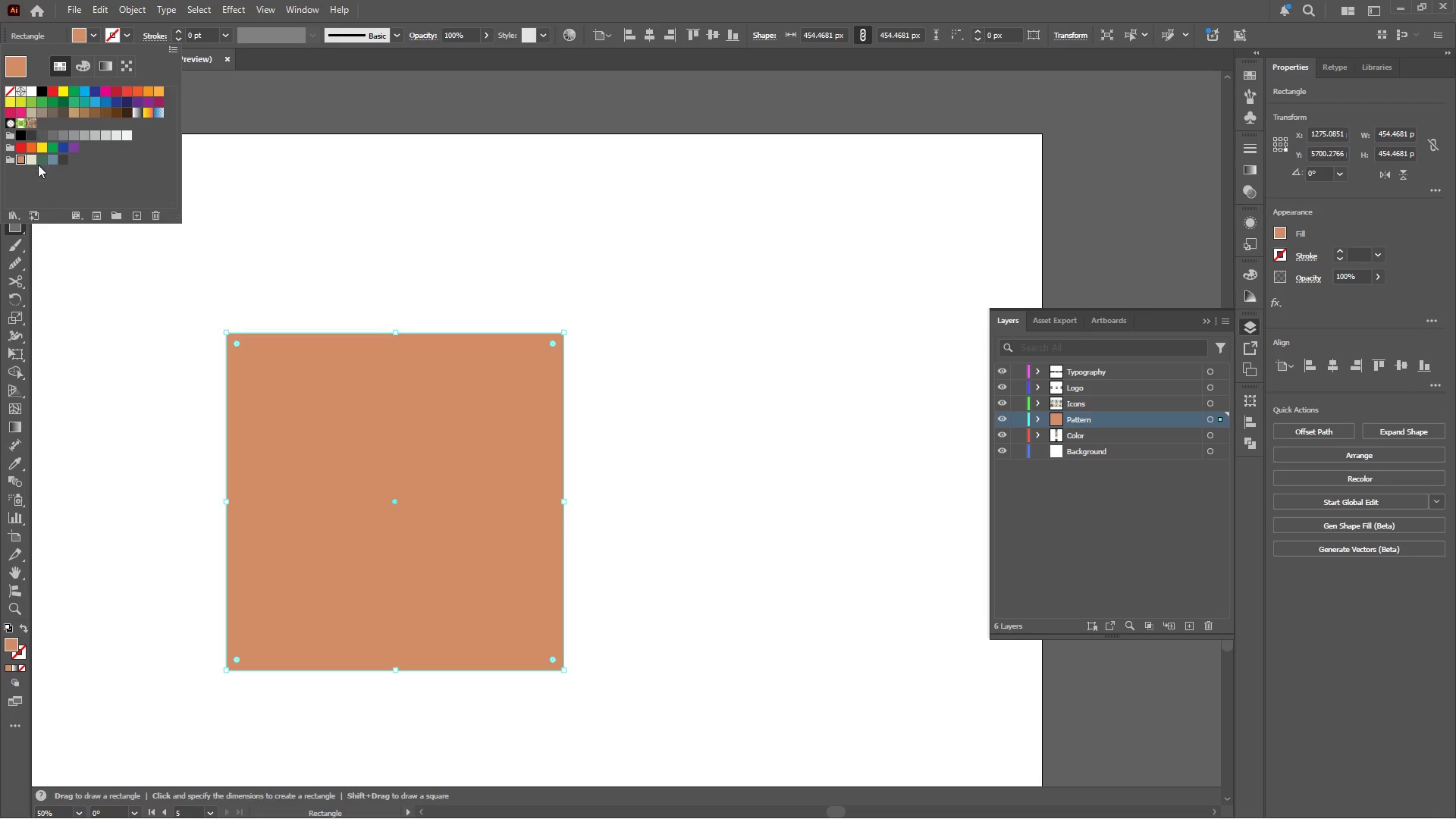 
left_click([29, 161])
 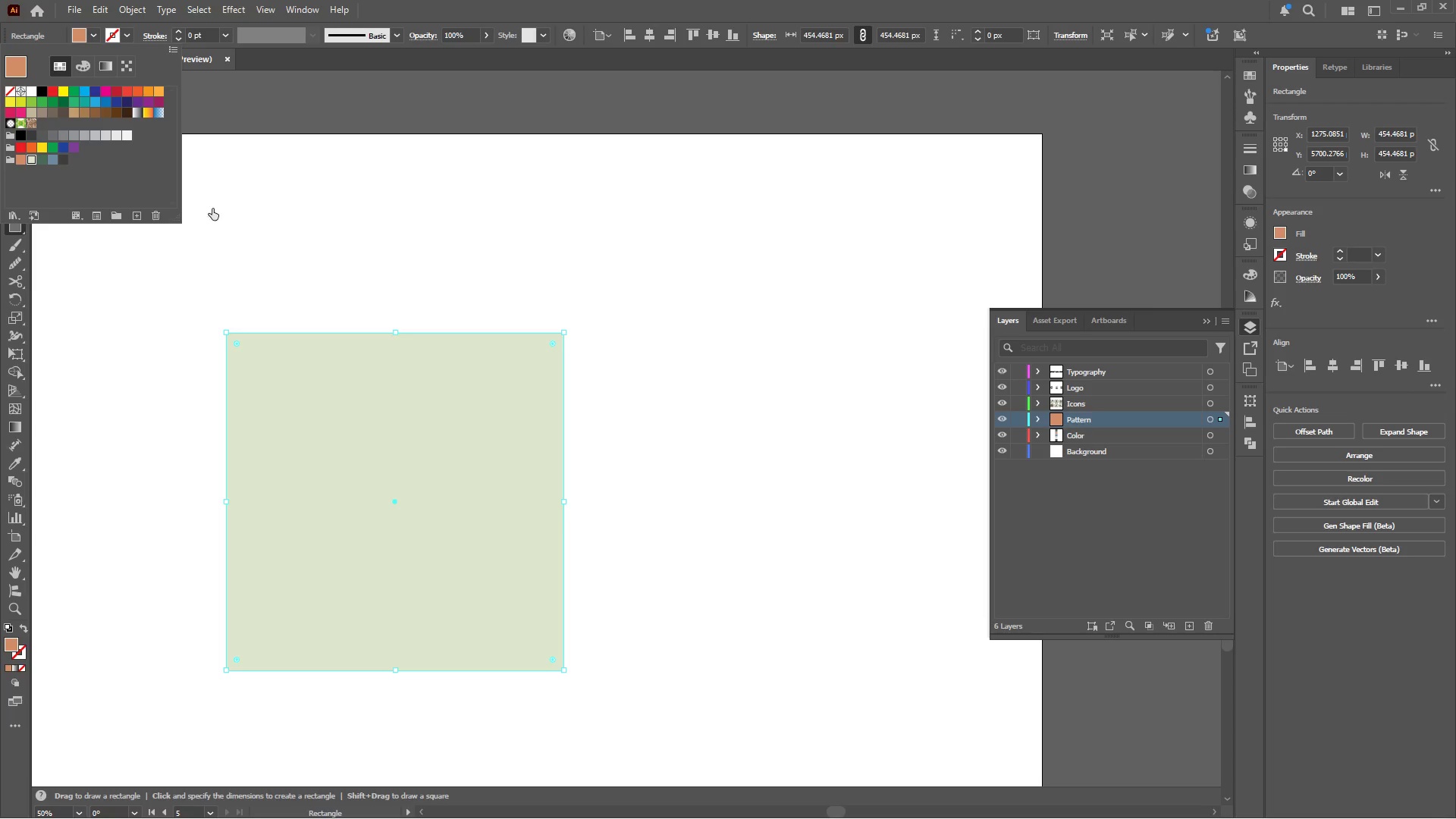 
left_click([324, 226])
 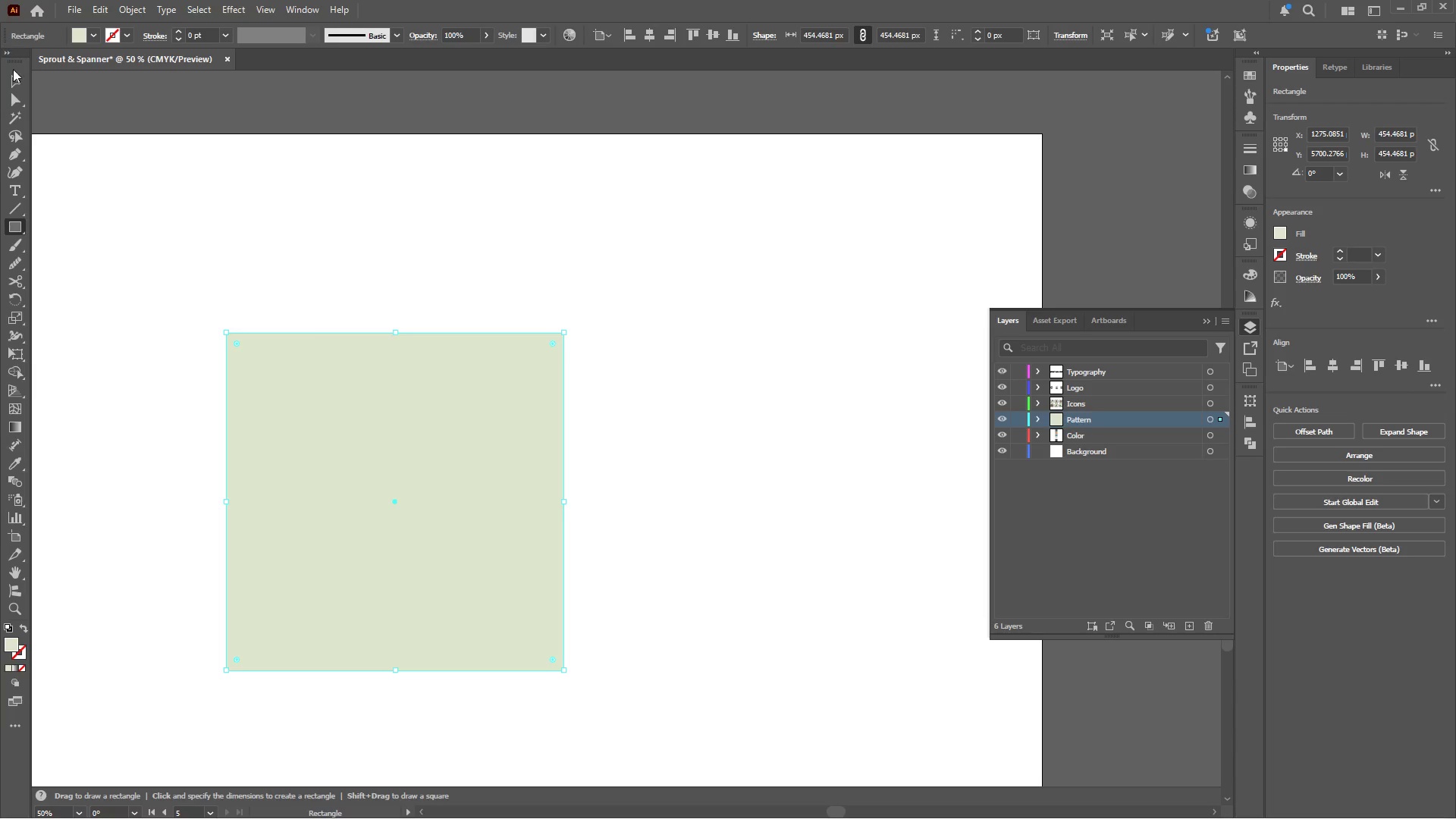 
left_click([15, 81])
 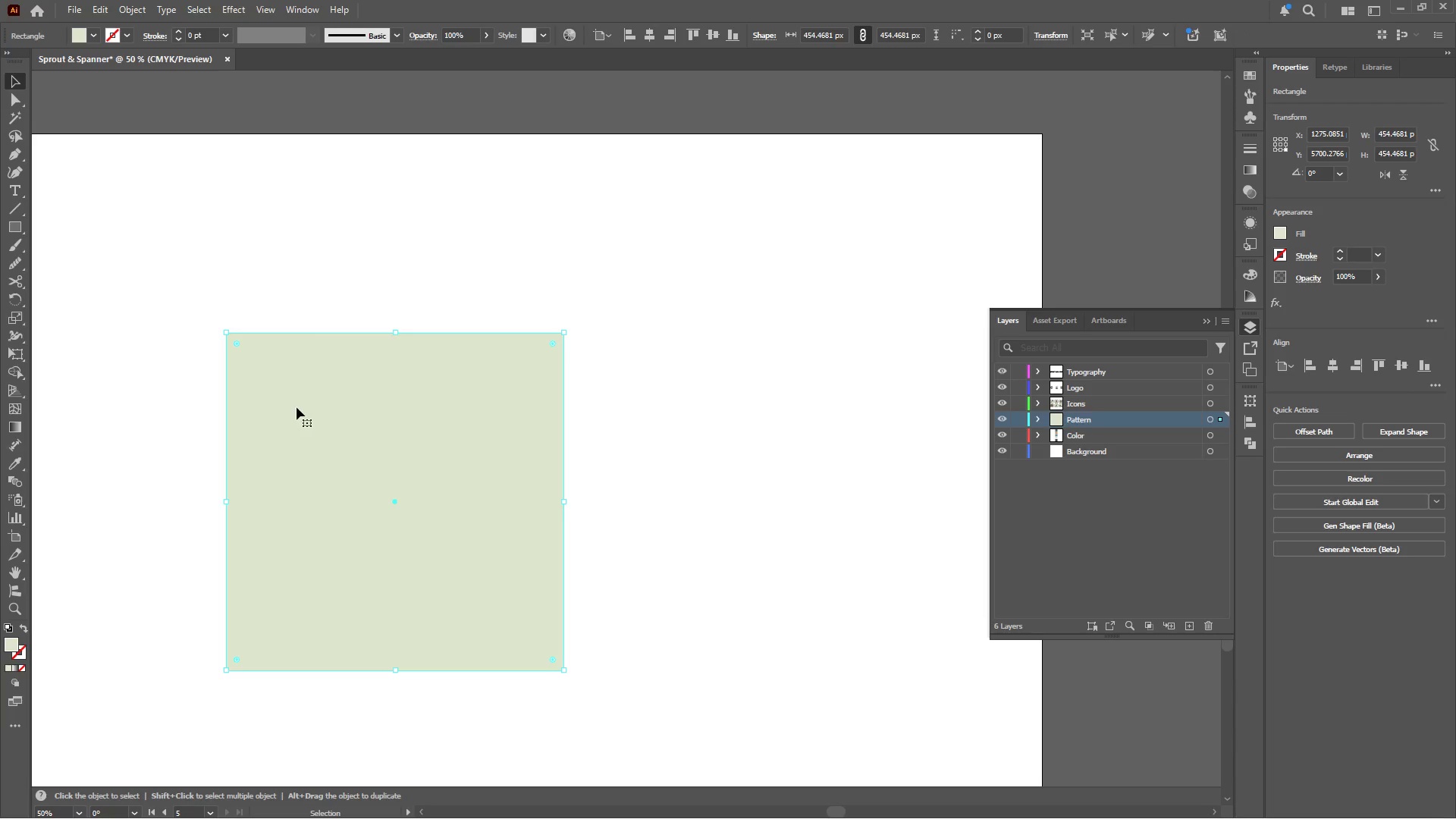 
right_click([293, 394])
 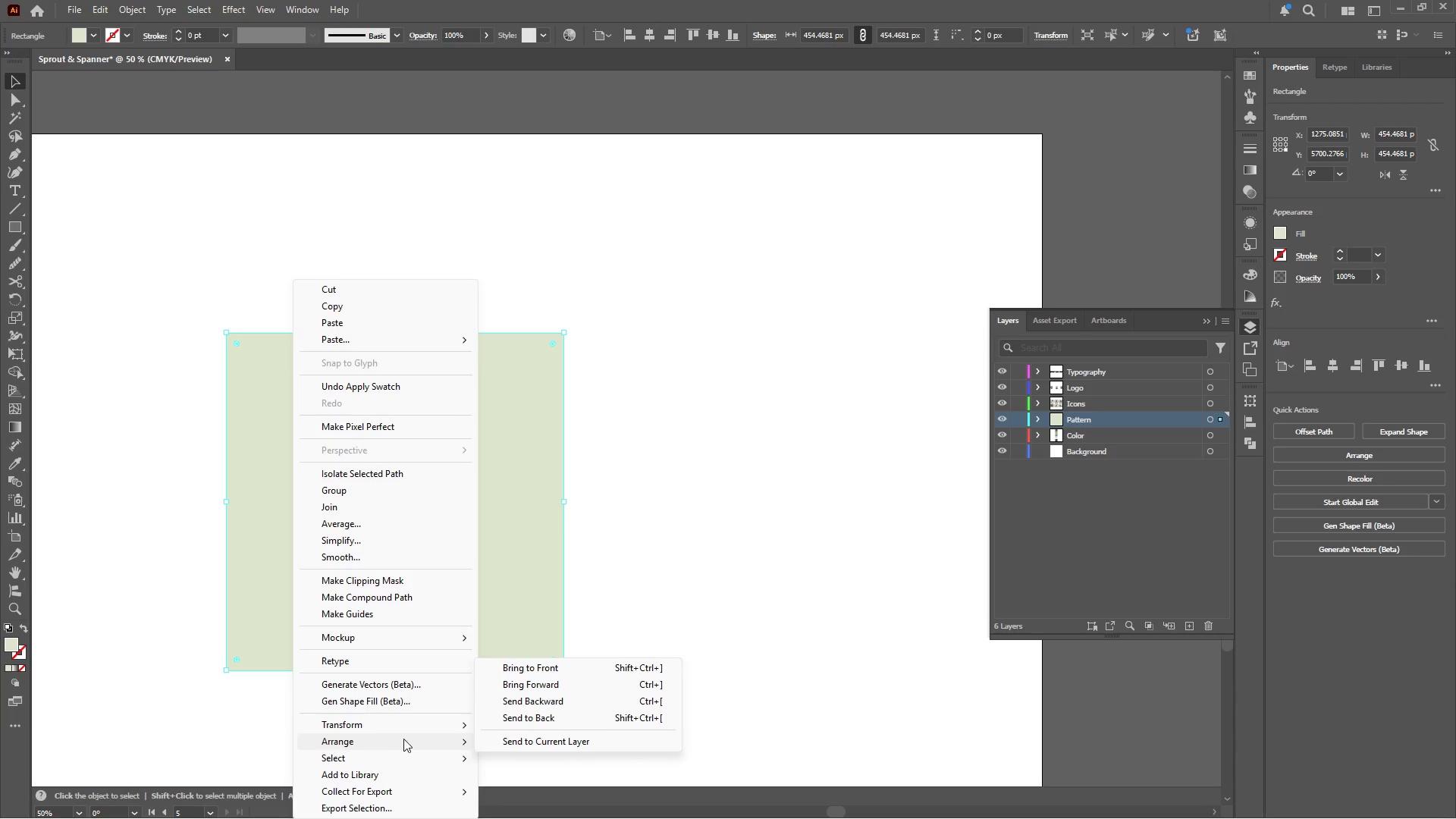 
left_click([536, 719])
 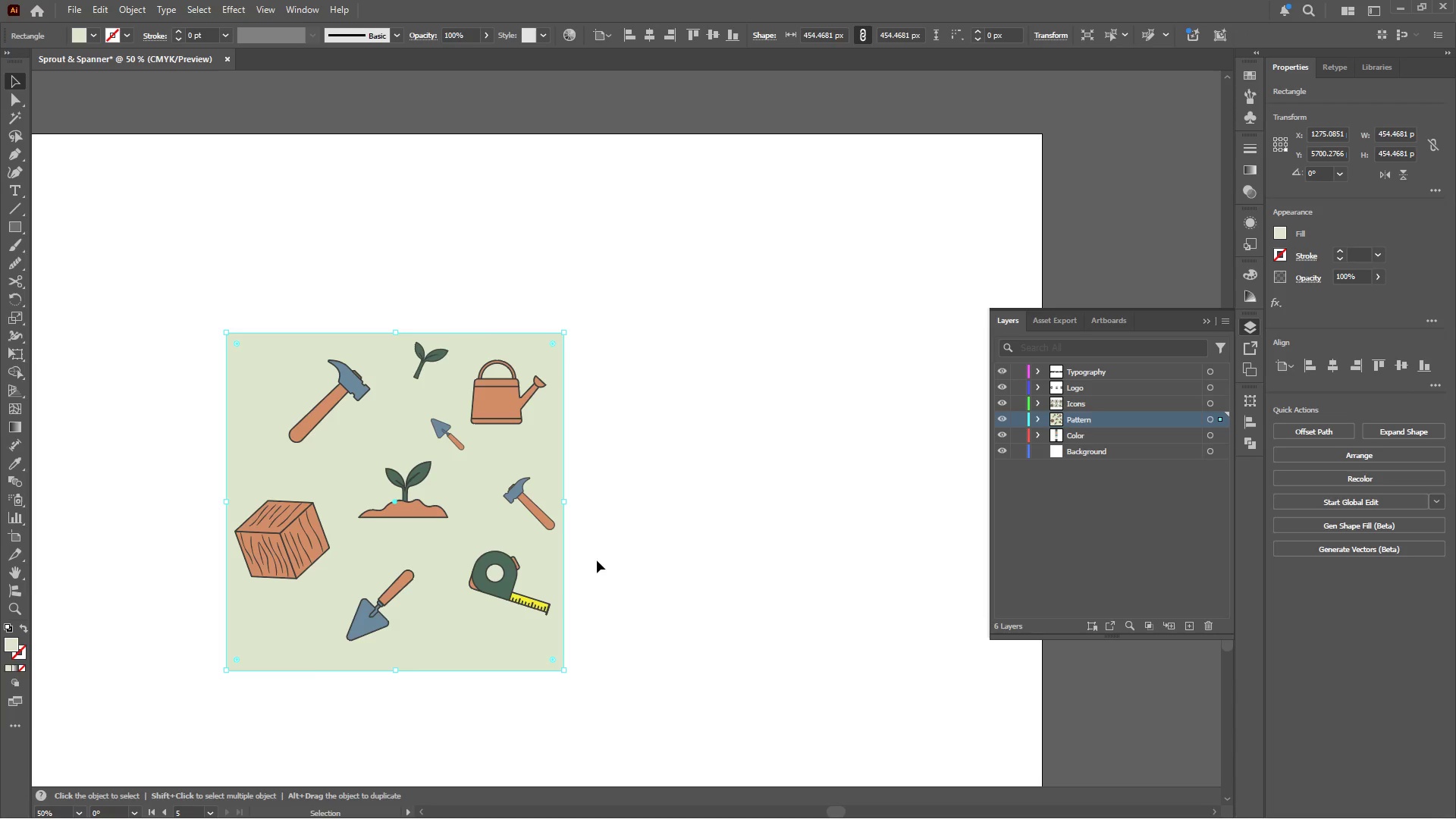 
left_click([603, 552])
 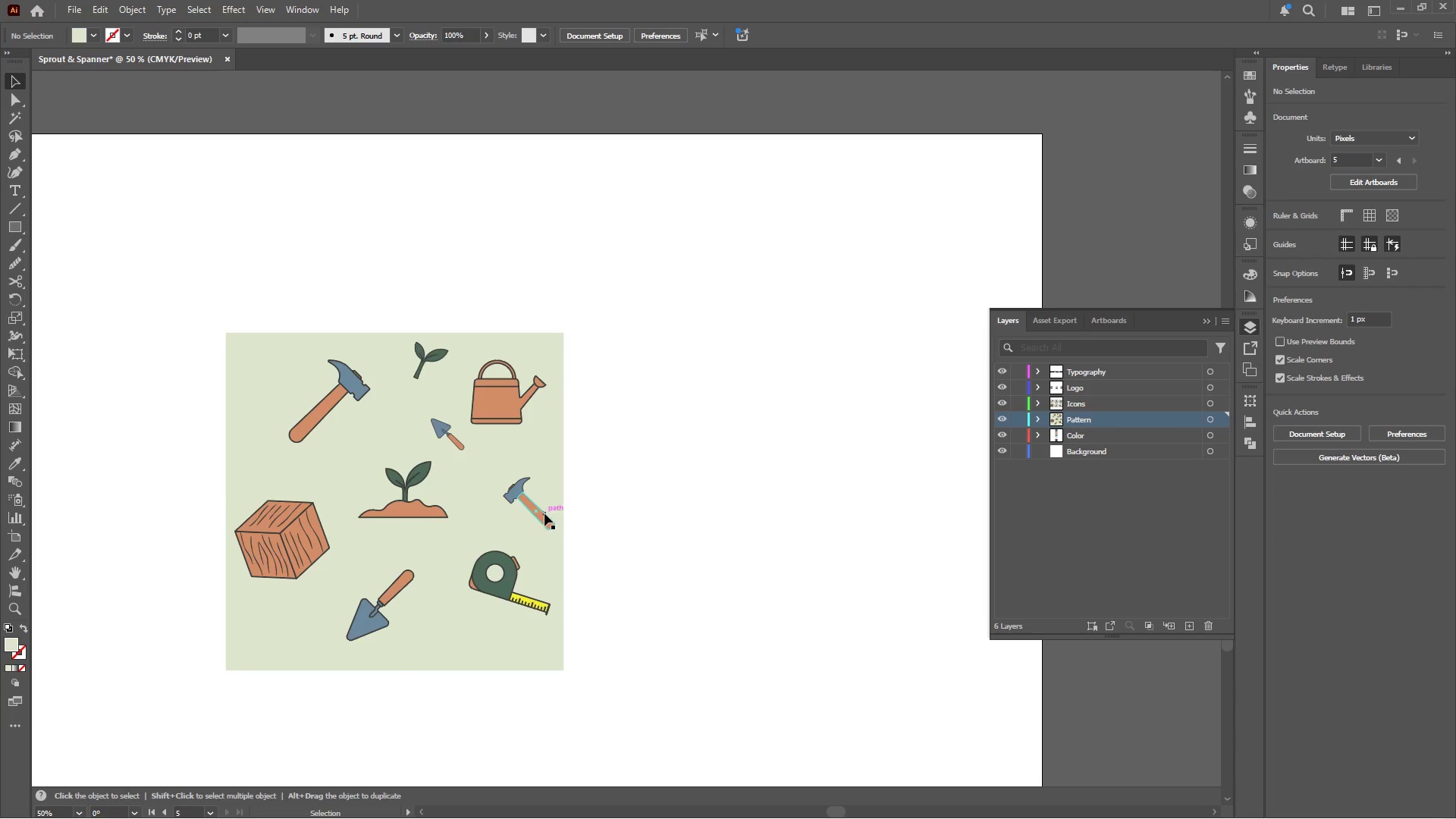 
left_click([543, 512])
 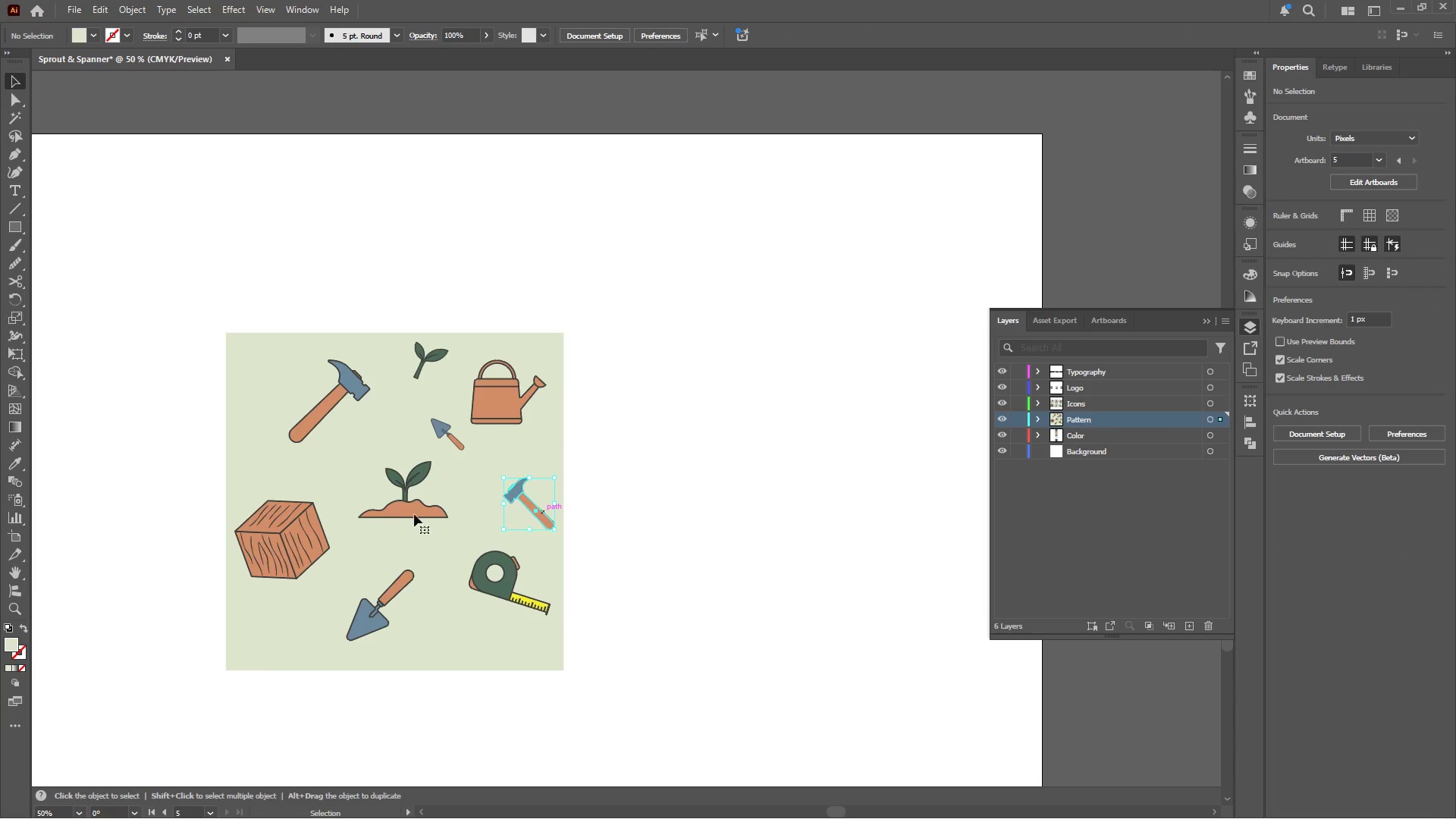 
hold_key(key=ShiftLeft, duration=5.67)
left_click([397, 510])
 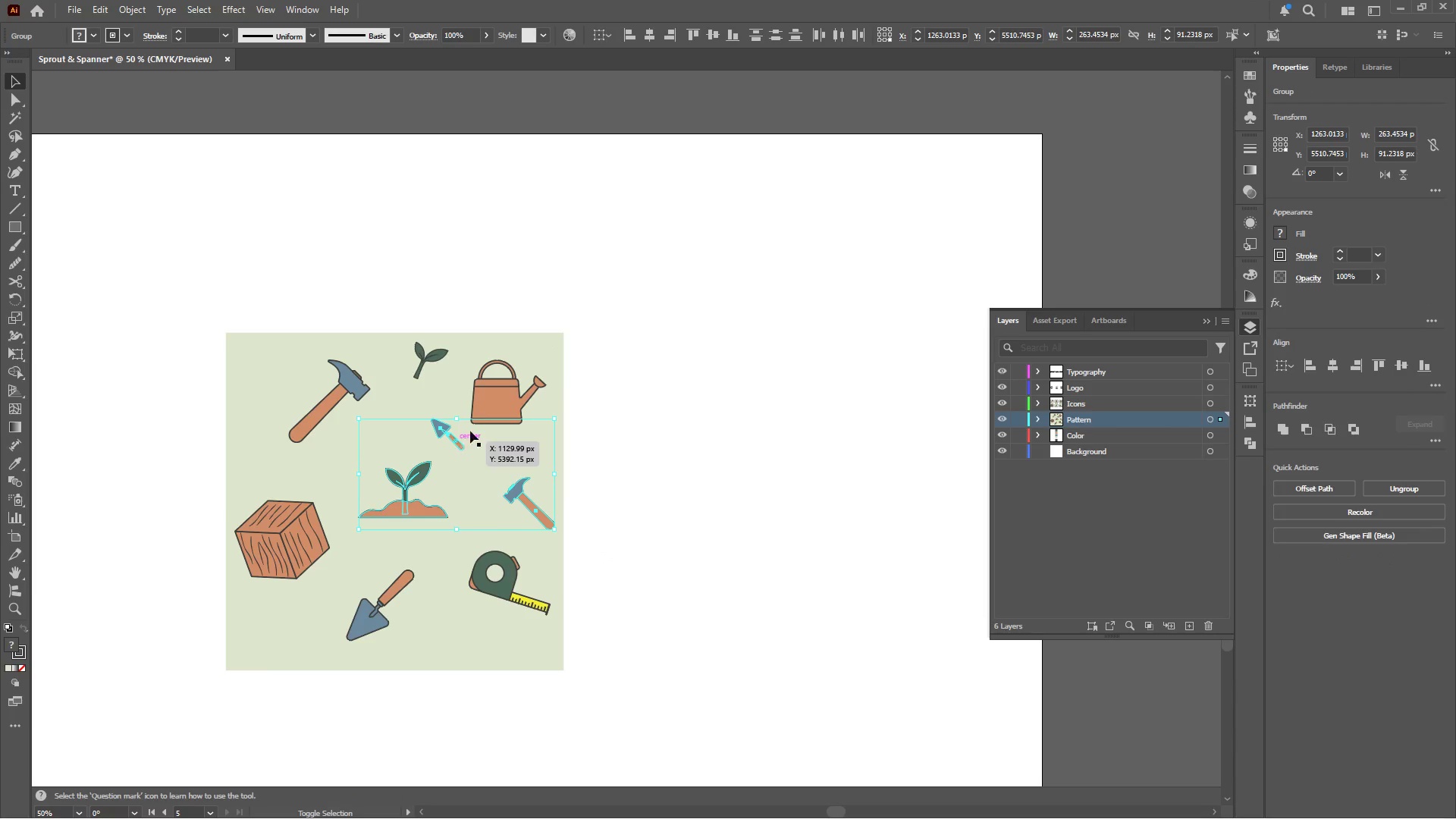 
double_click([491, 412])
 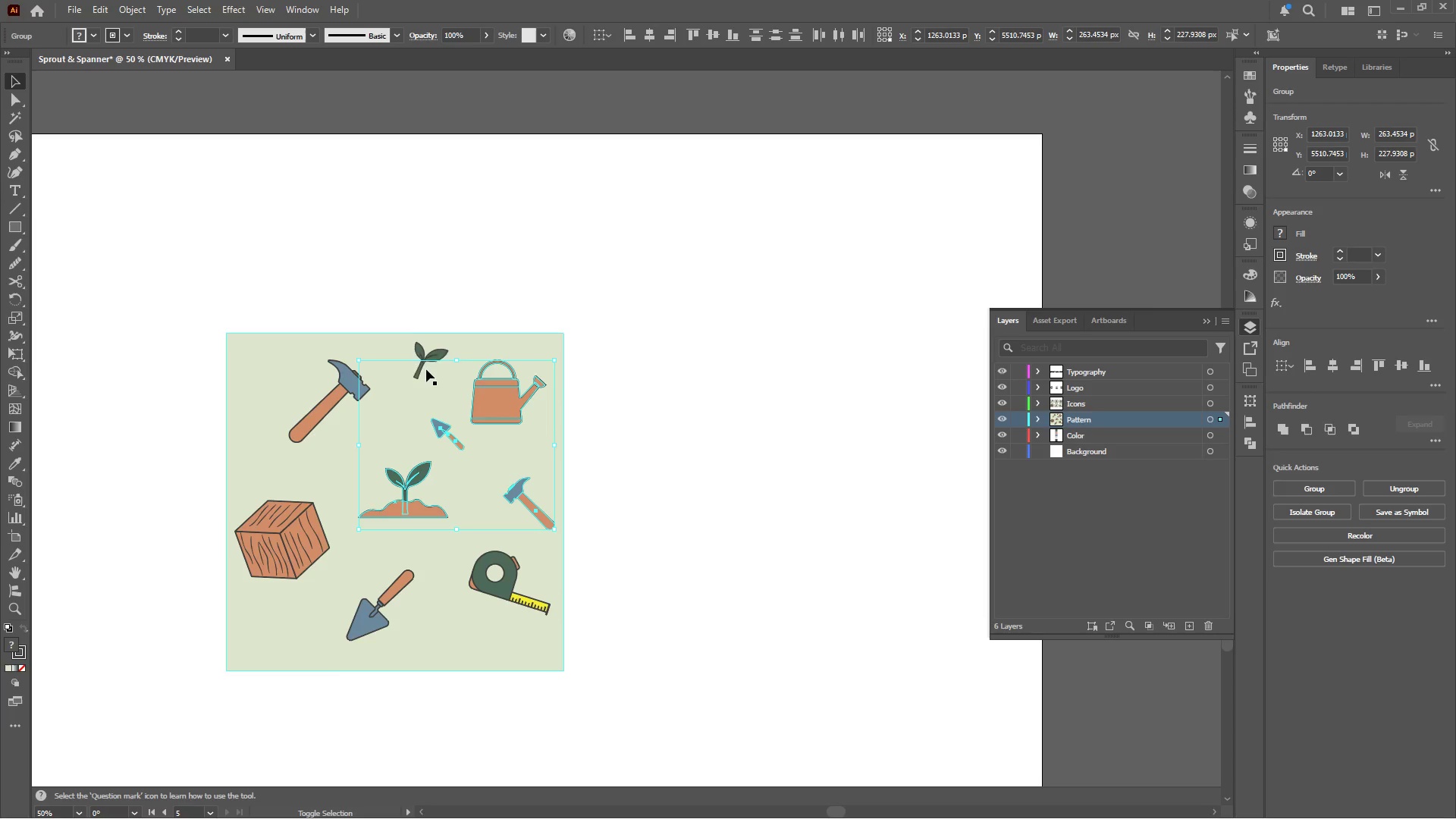 
left_click([424, 366])
 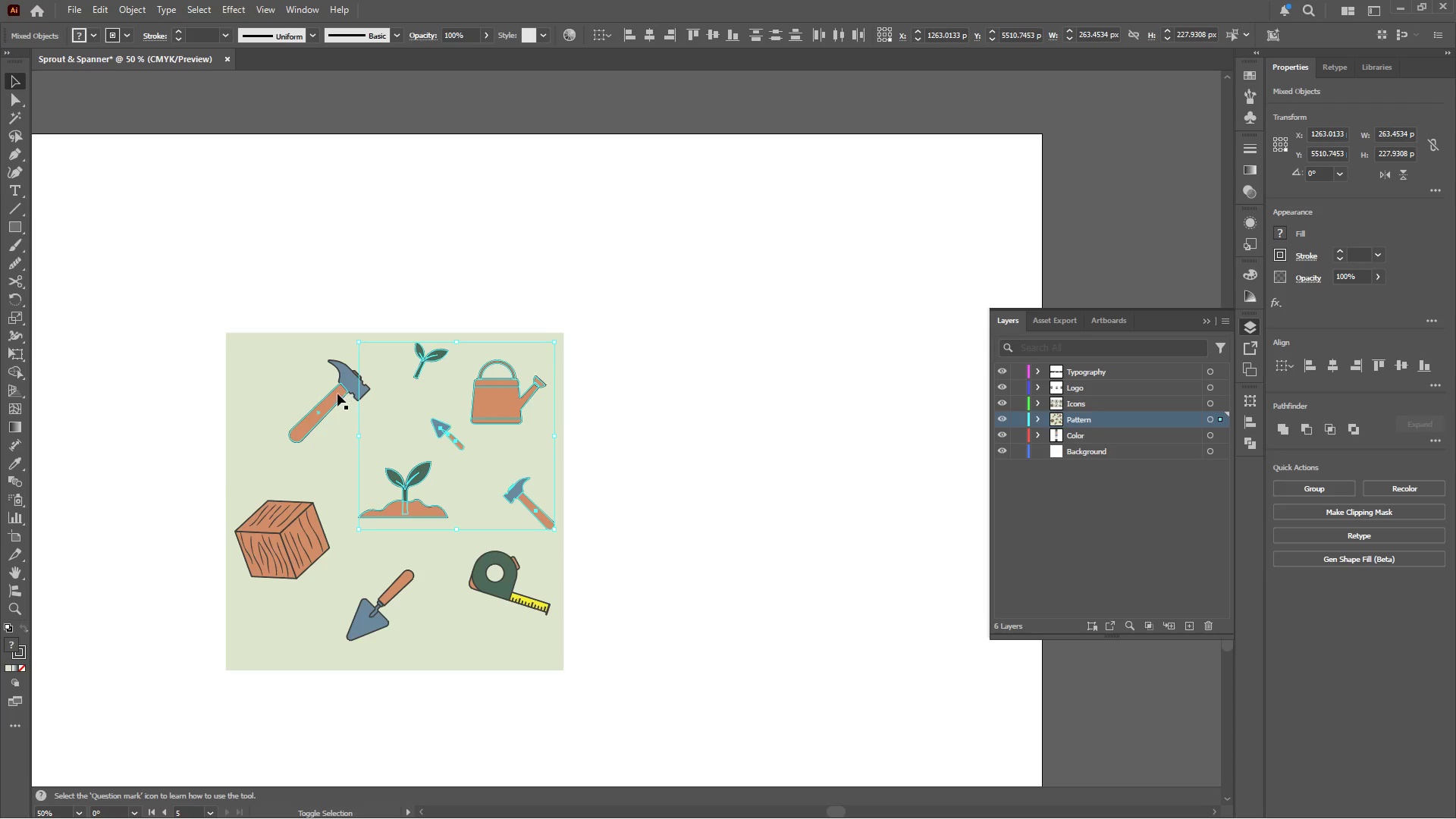 
left_click([337, 394])
 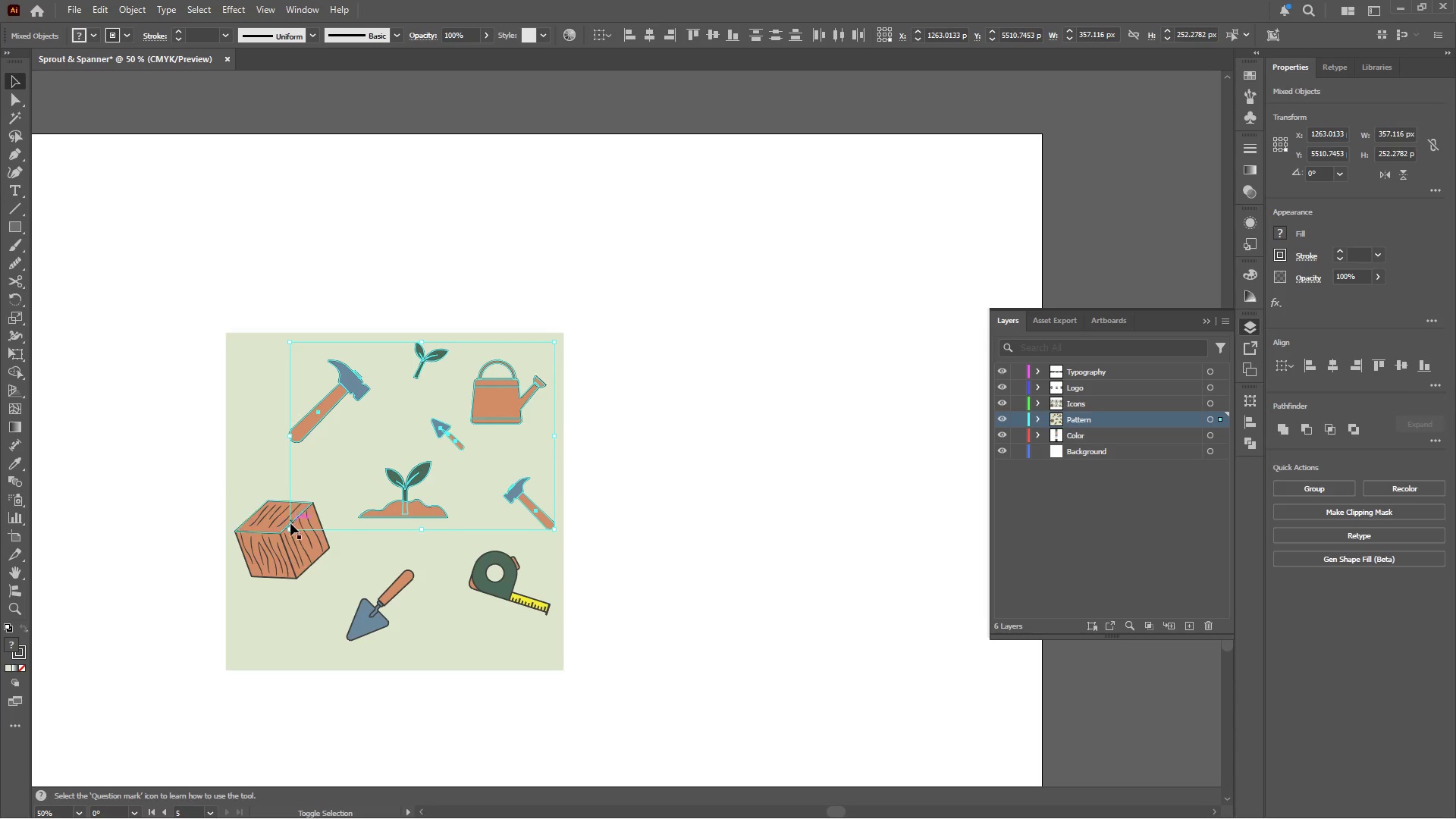 
left_click([285, 541])
 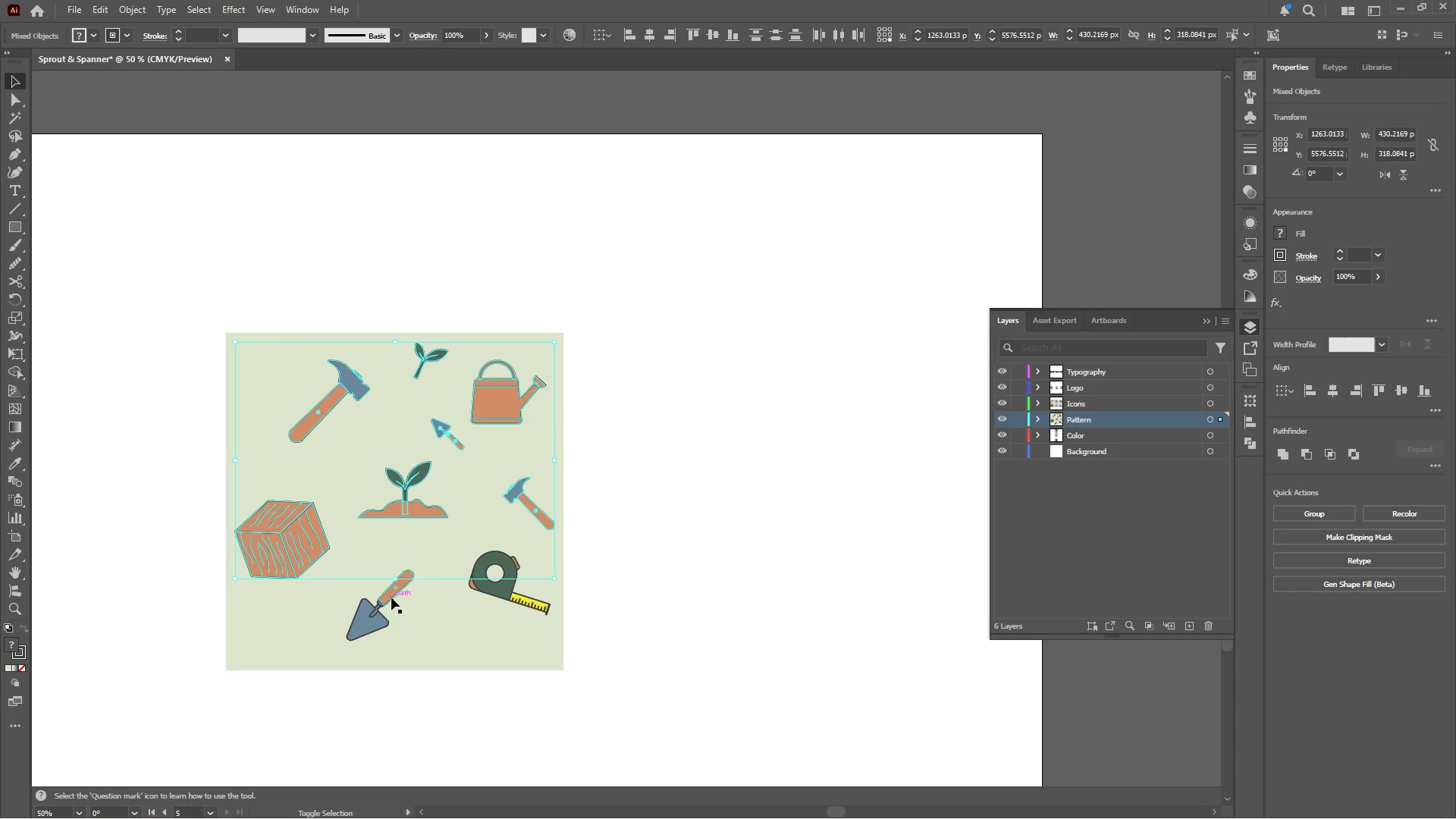 
left_click([391, 598])
 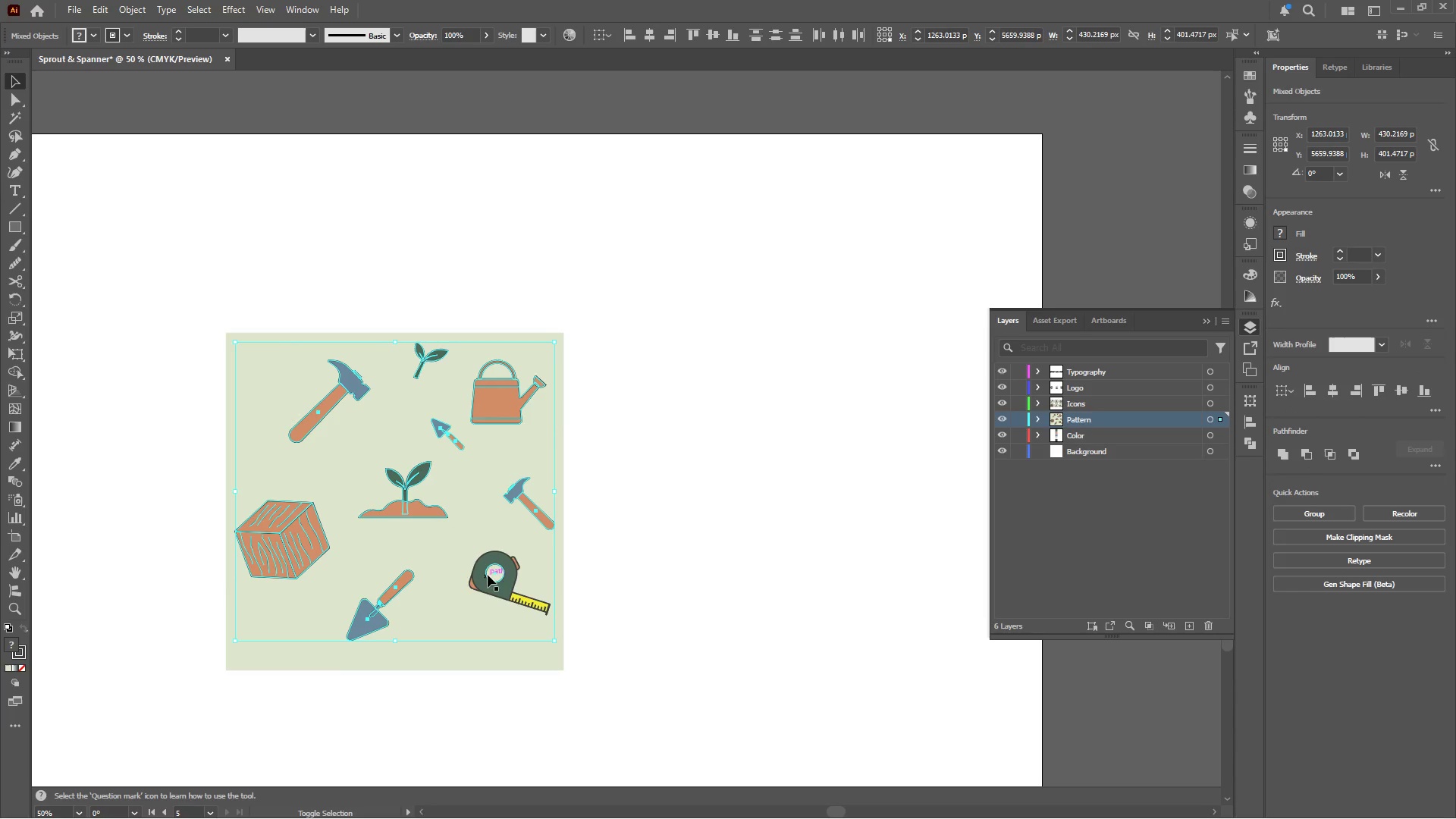 
left_click([492, 573])
 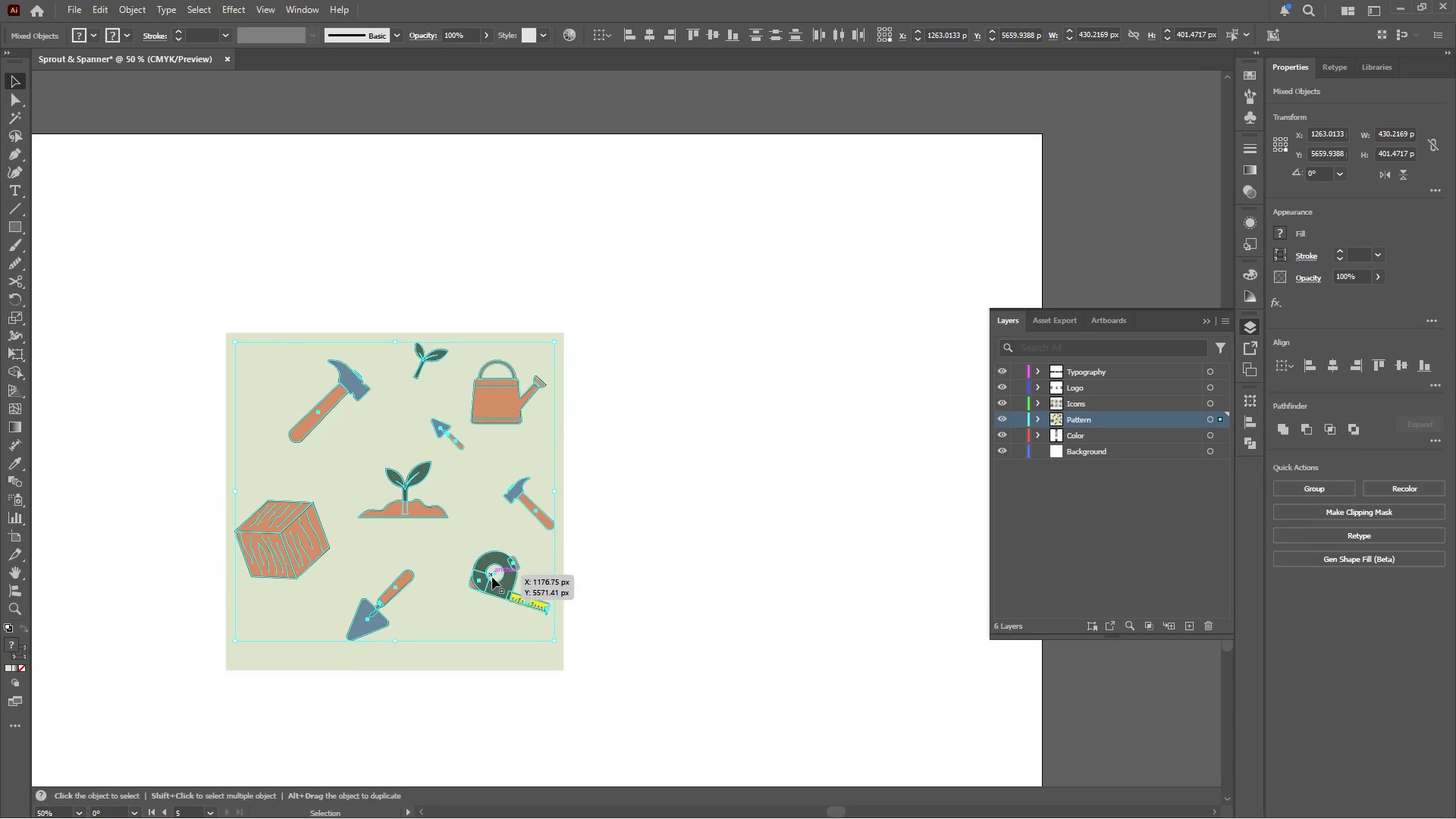 
key(Control+G)
 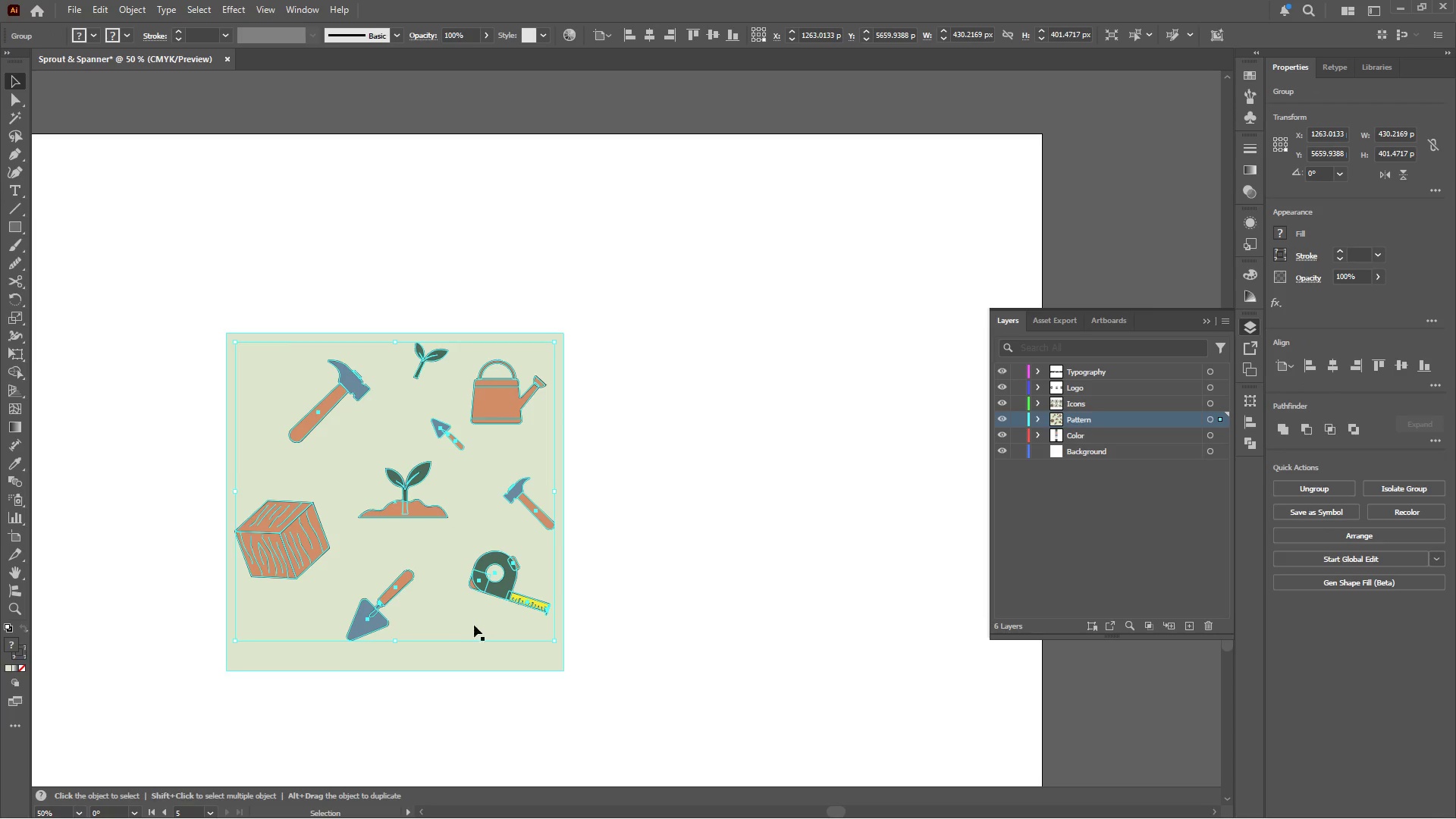 
hold_key(key=ShiftLeft, duration=0.98)
left_click([463, 648])
 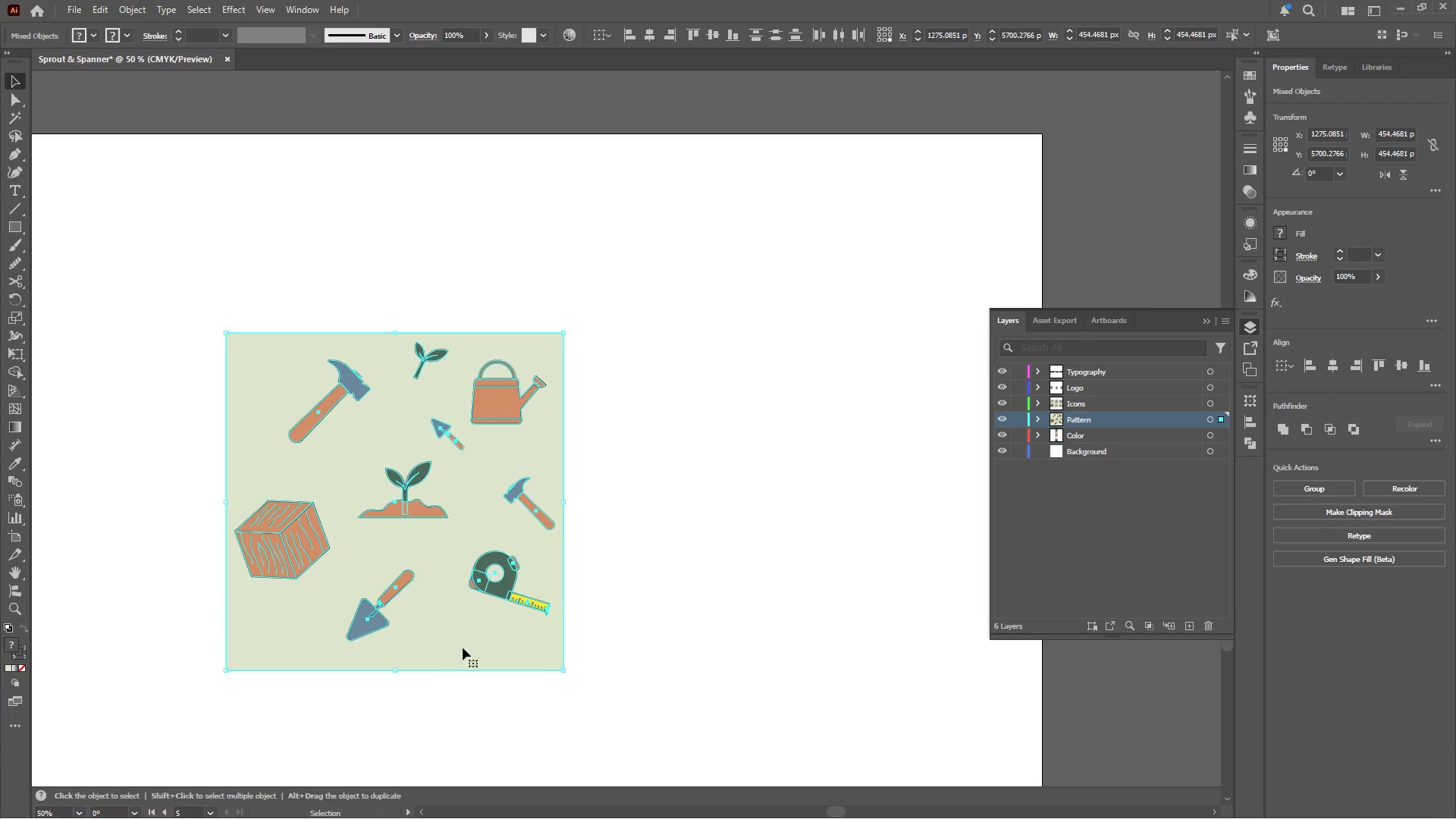 
left_click([462, 648])
 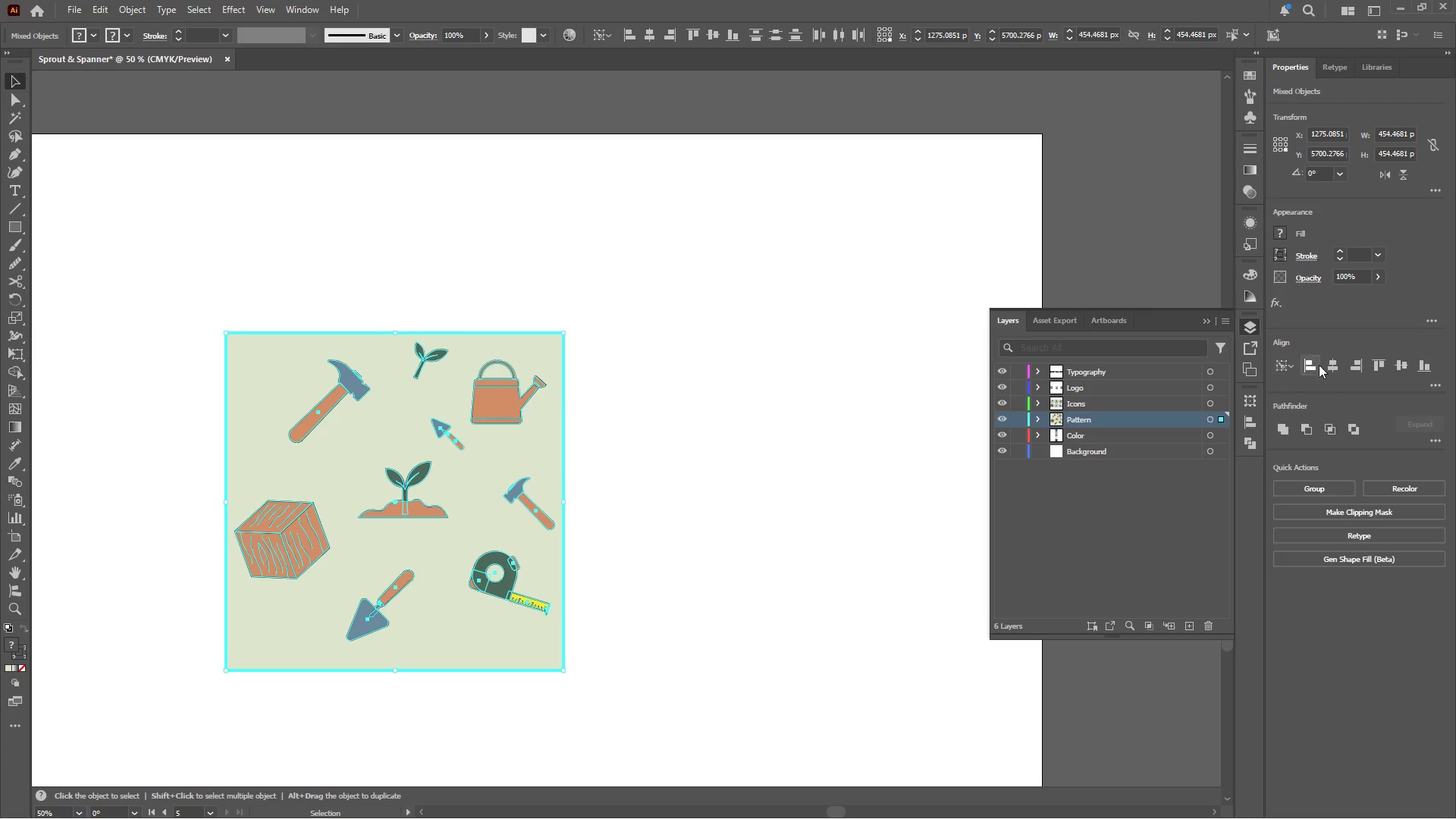 
left_click([1338, 363])
 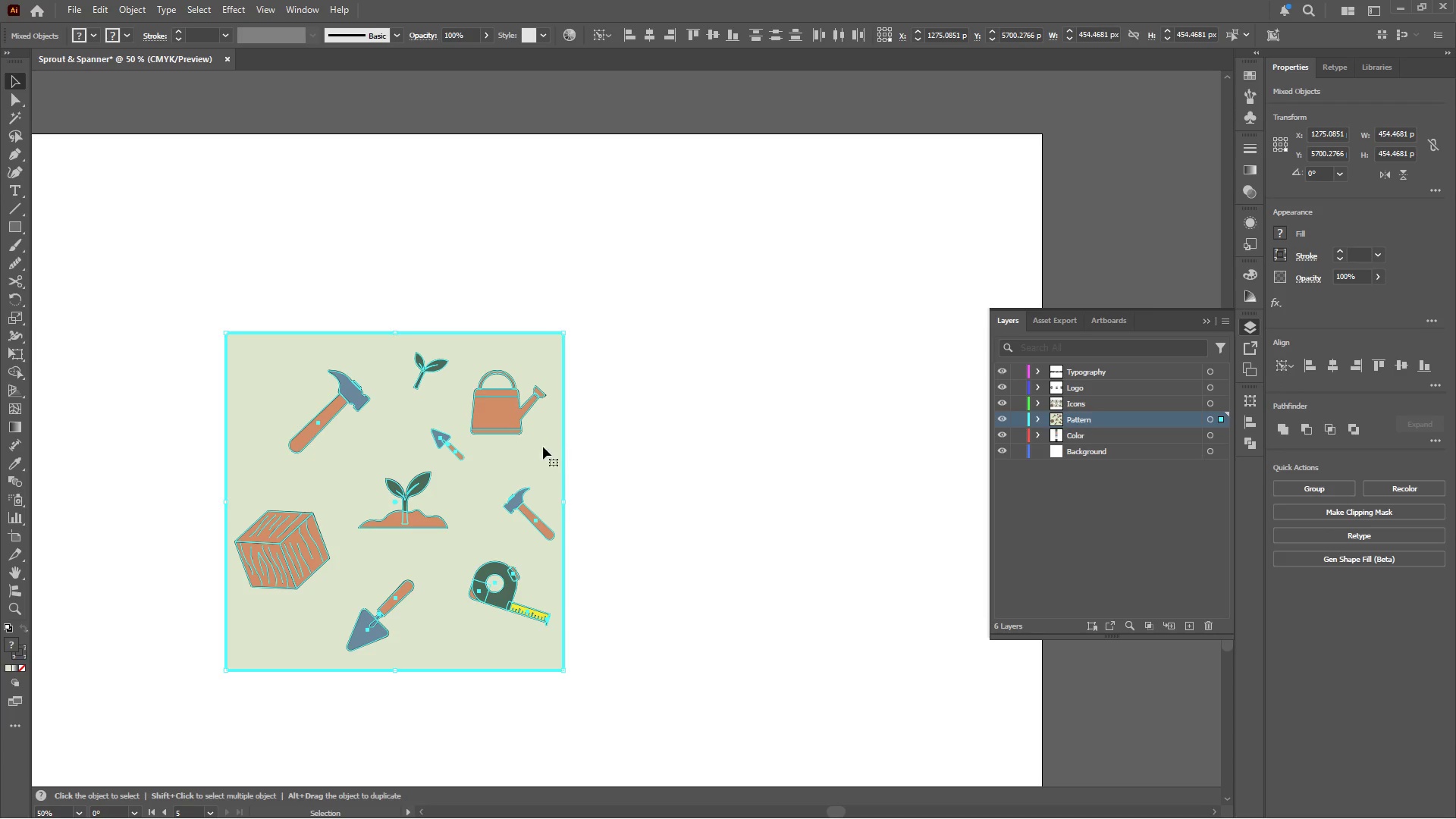 
left_click([653, 435])
 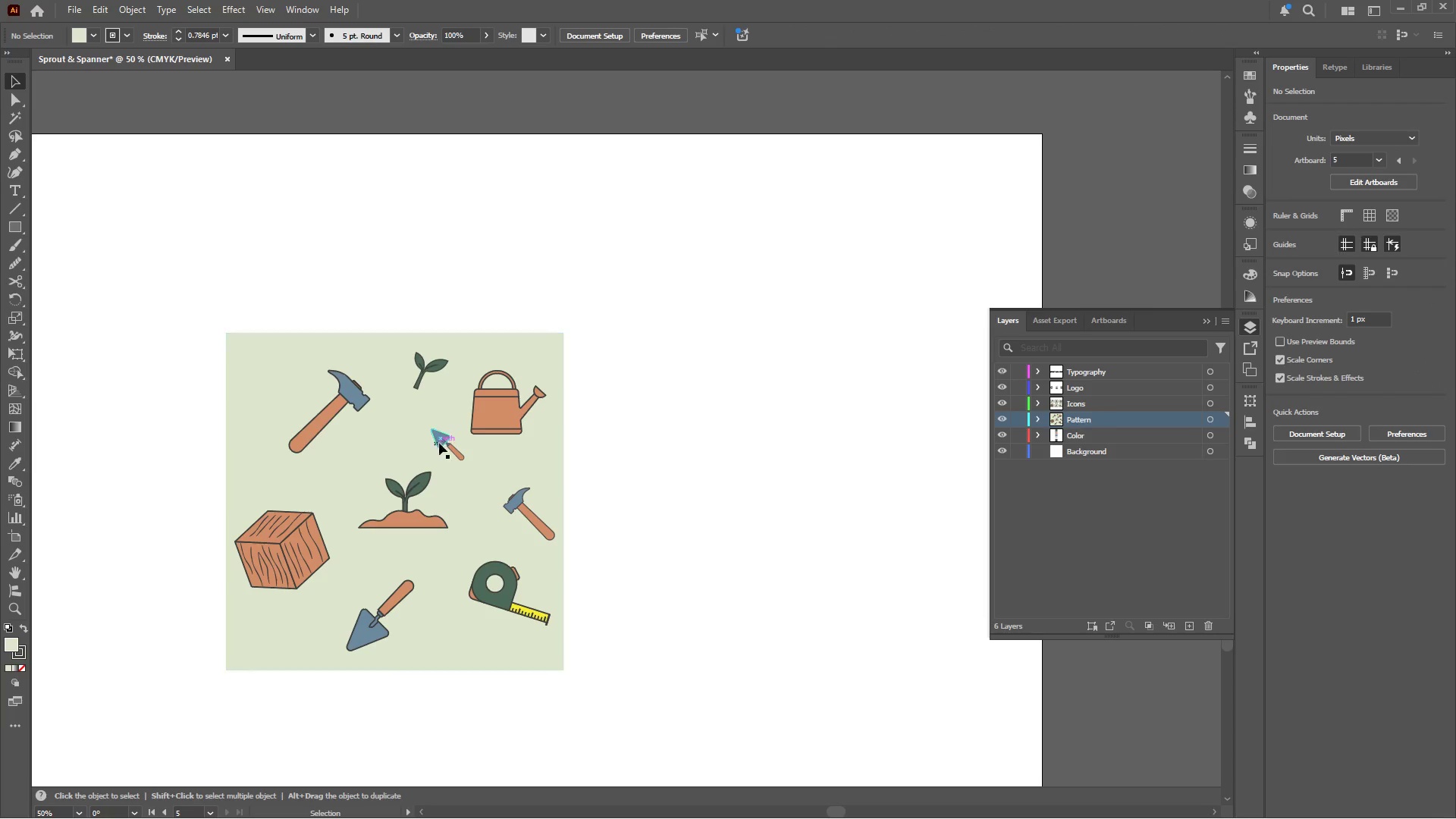 
left_click([449, 450])
 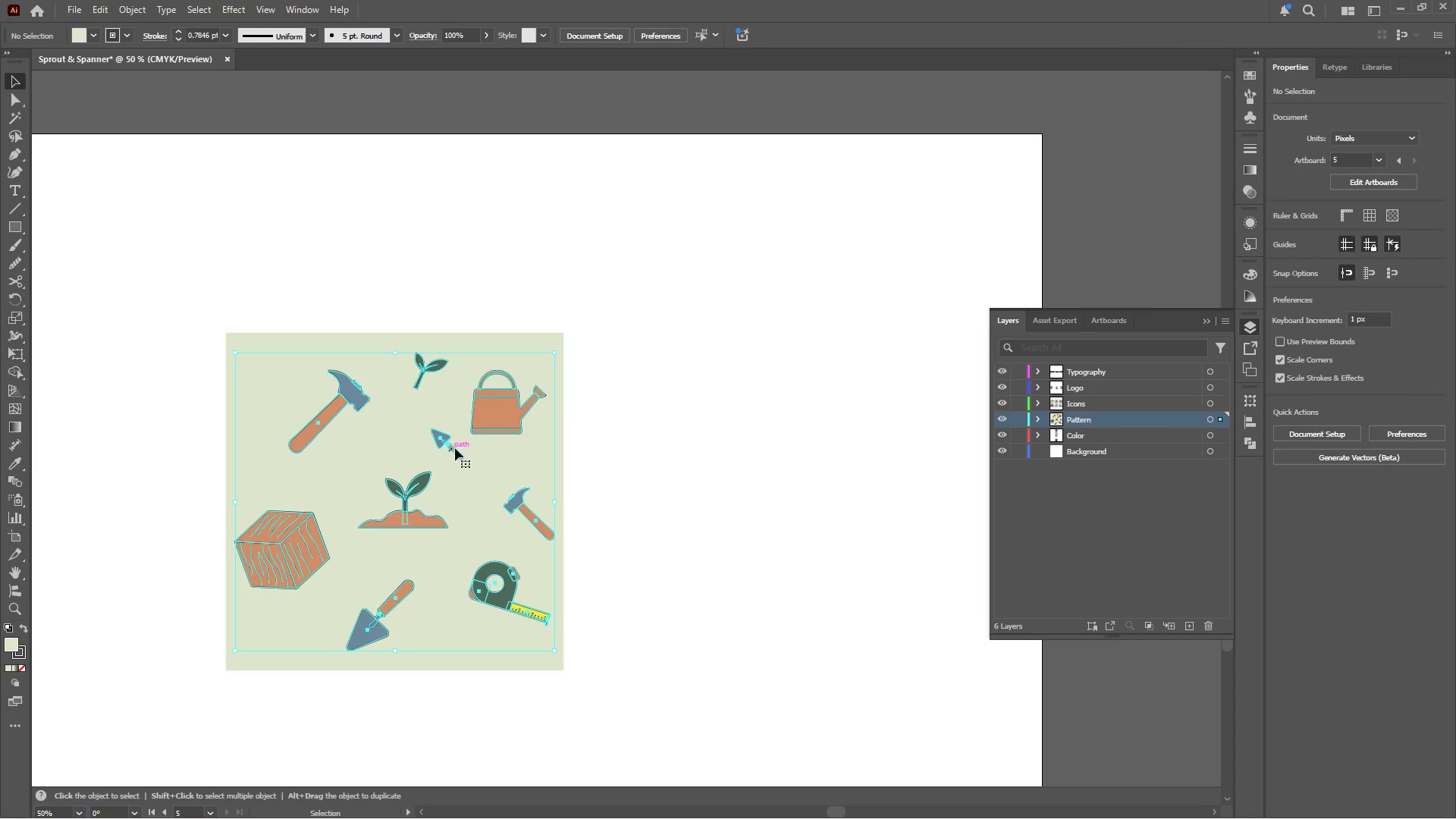 
right_click([455, 446])
 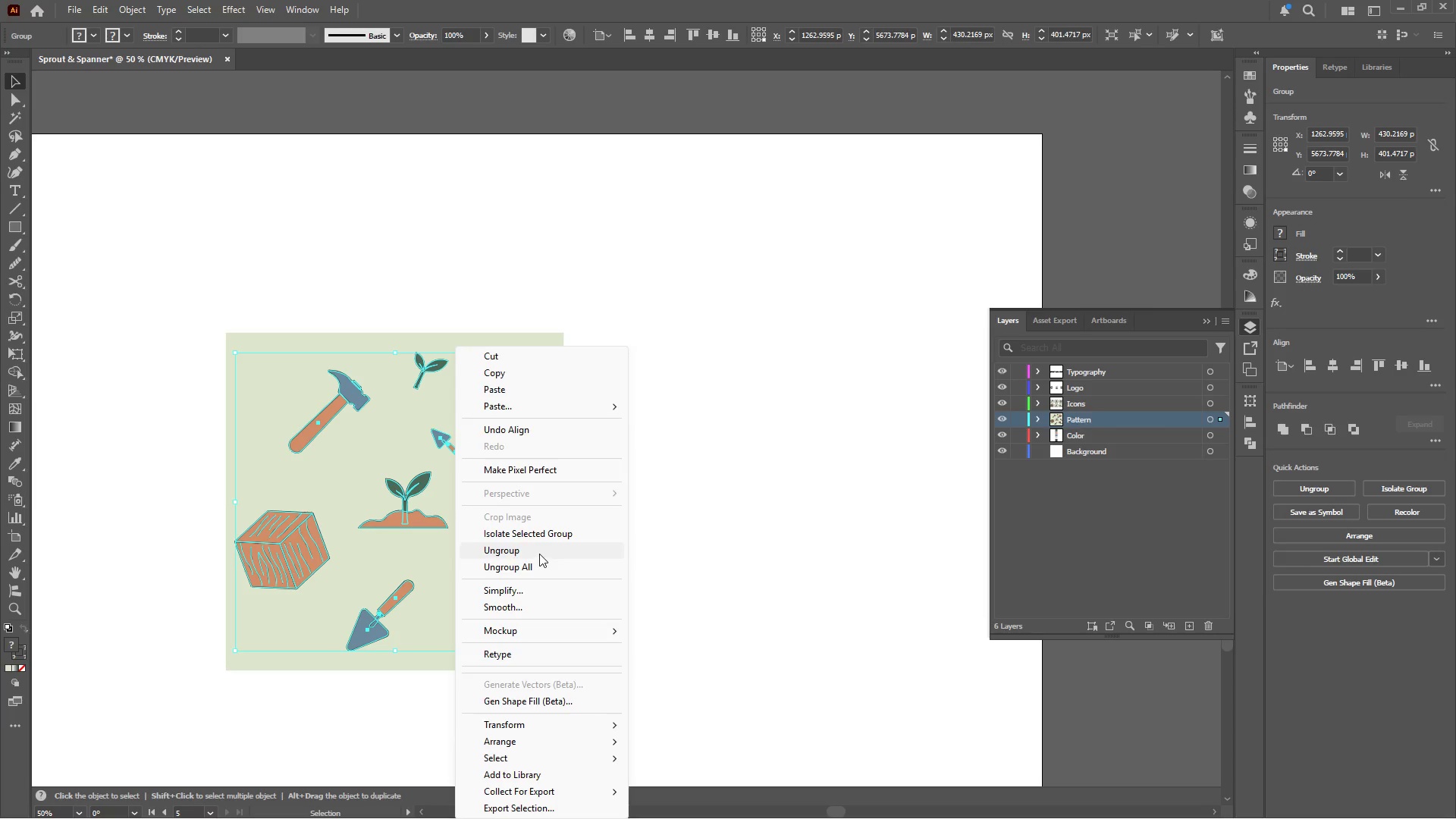 
double_click([668, 519])
 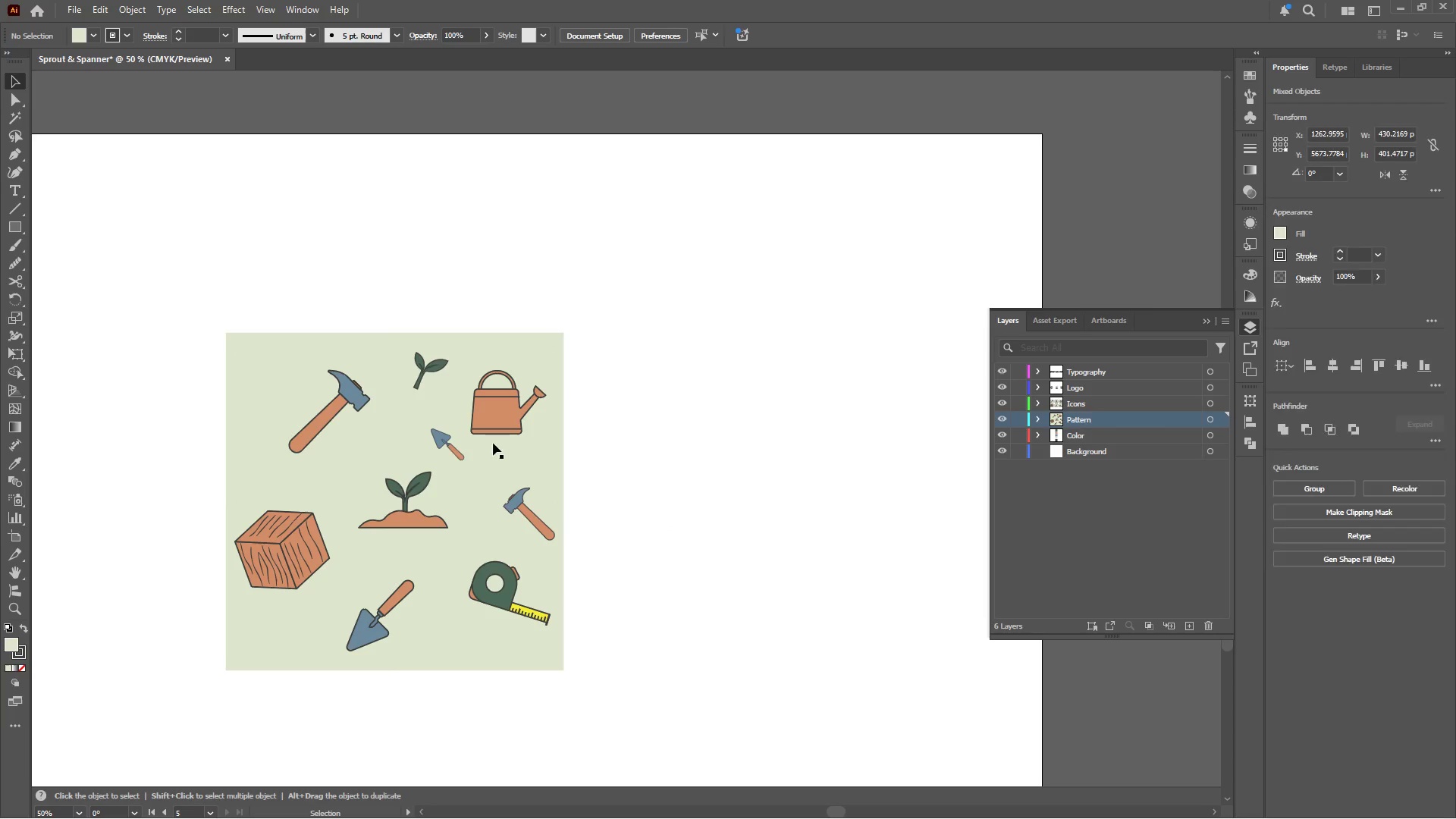 
hold_key(key=AltLeft, duration=0.31)
scroll: coordinate [397, 441], scroll_direction: up, amount: 1.0
 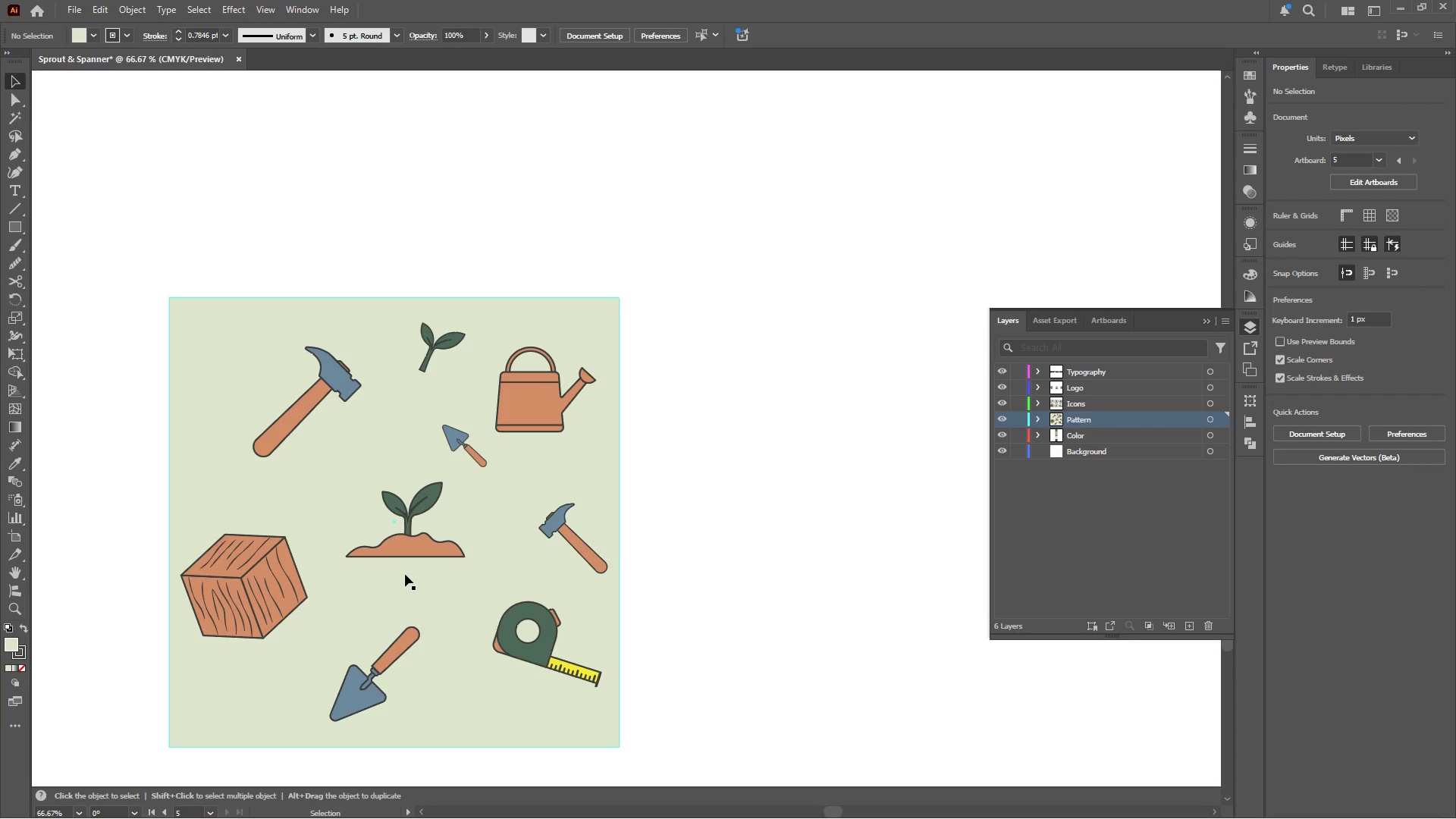 
left_click([525, 651])
 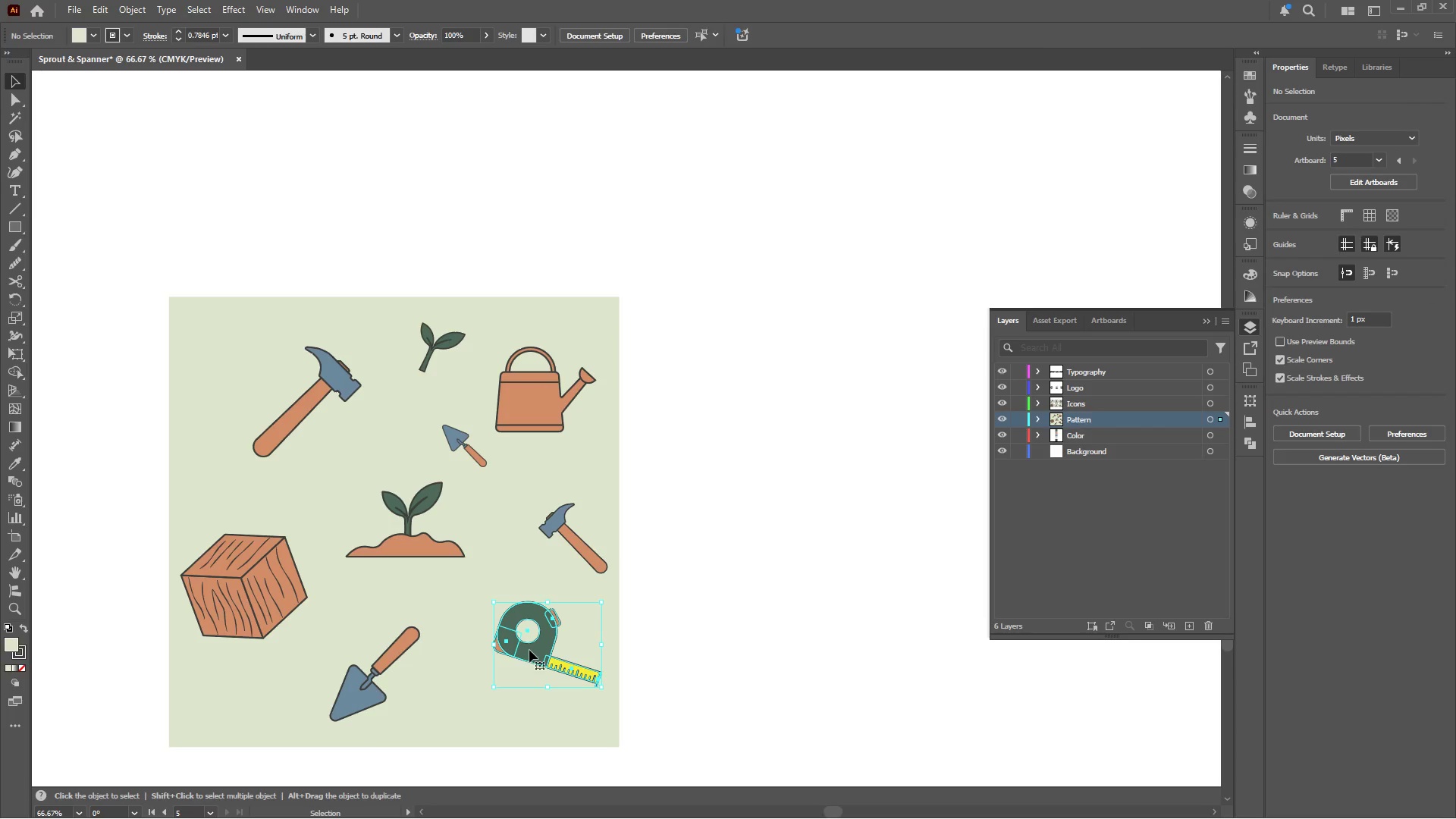 
hold_key(key=AltLeft, duration=1.31)
 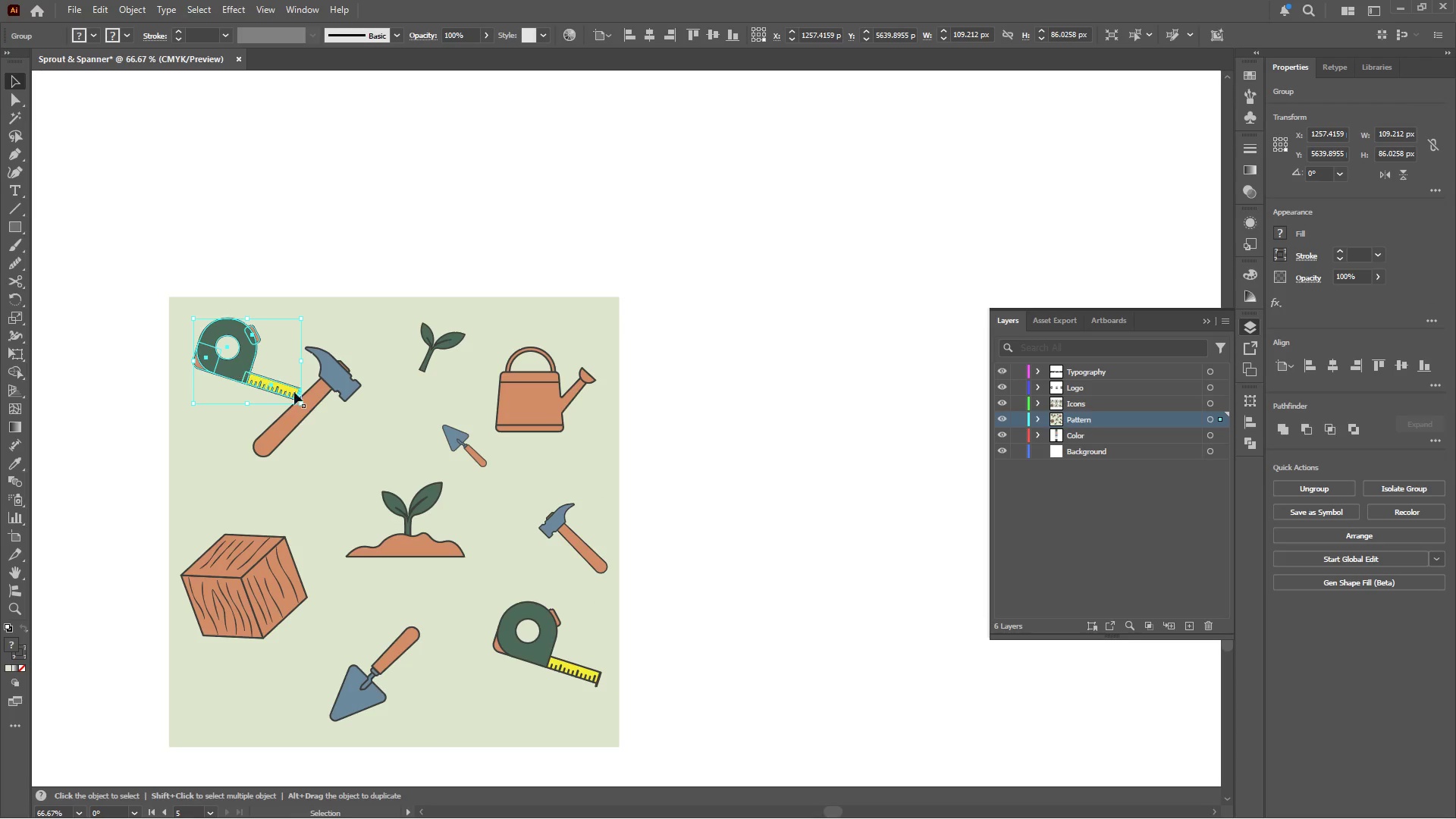 
hold_key(key=ShiftLeft, duration=1.95)
left_click_drag(start_coordinate=[304, 407], to_coordinate=[273, 369])
 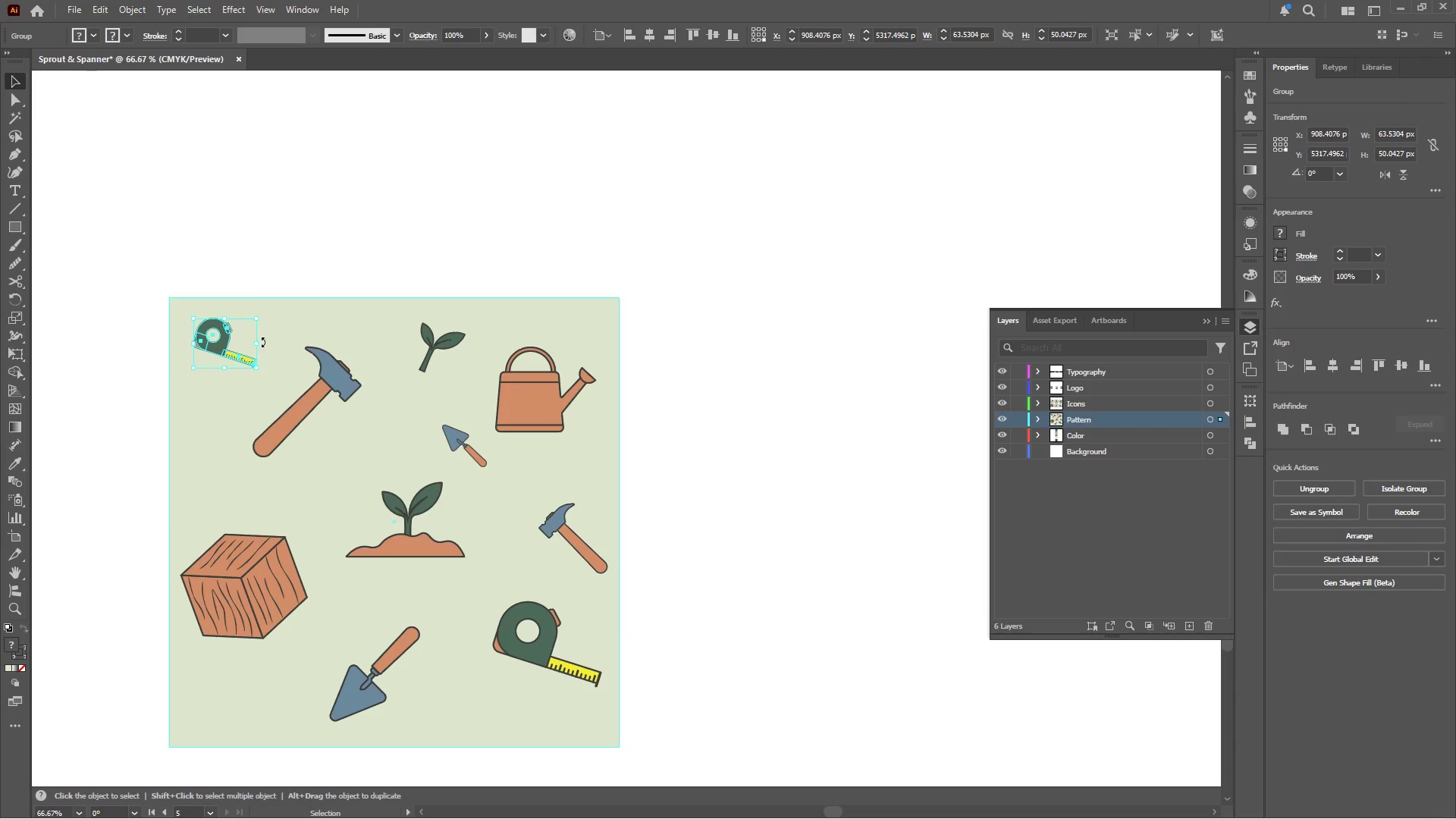 
left_click_drag(start_coordinate=[265, 342], to_coordinate=[266, 305])
 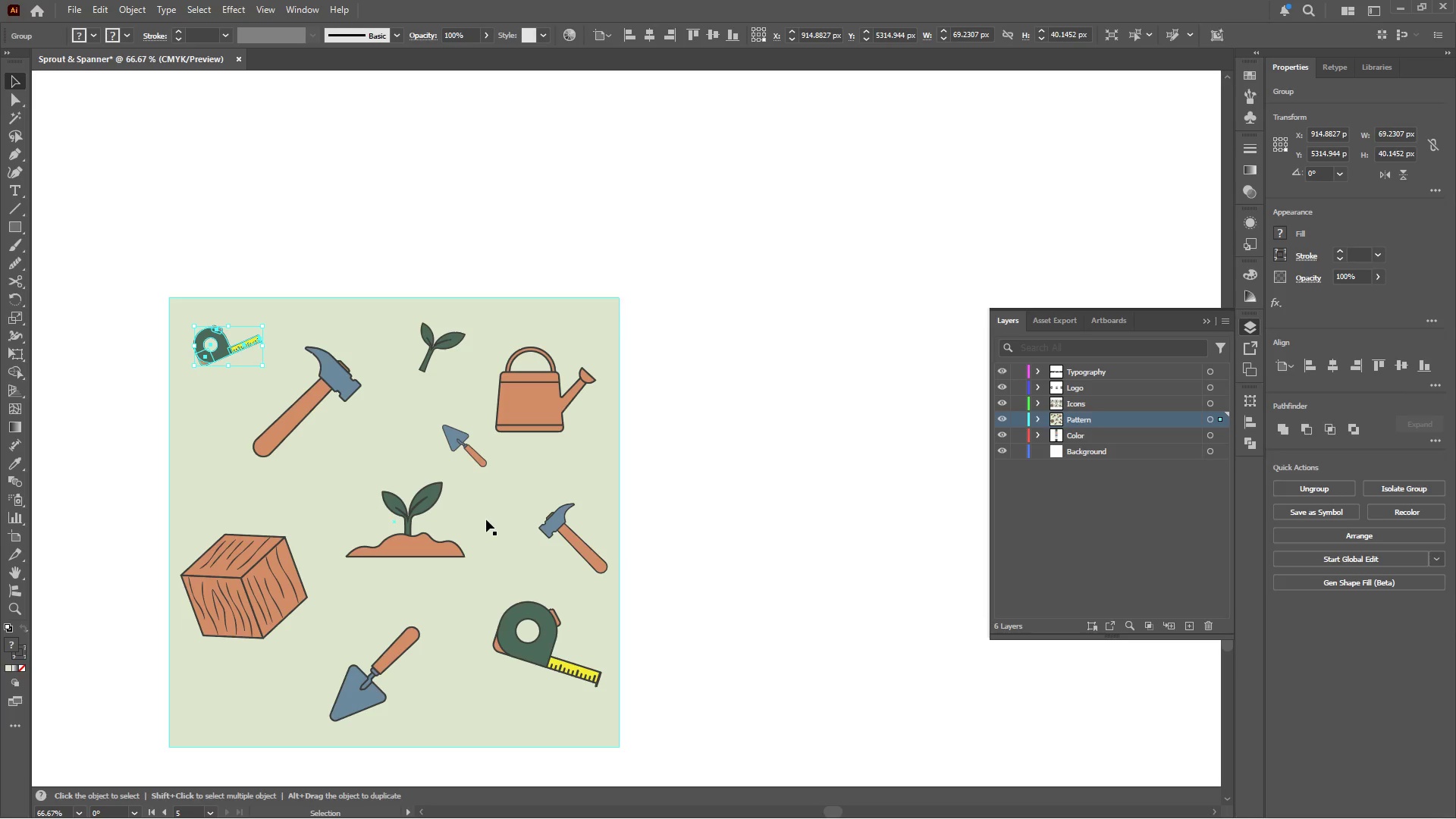 
scroll: coordinate [486, 519], scroll_direction: down, amount: 3.0
 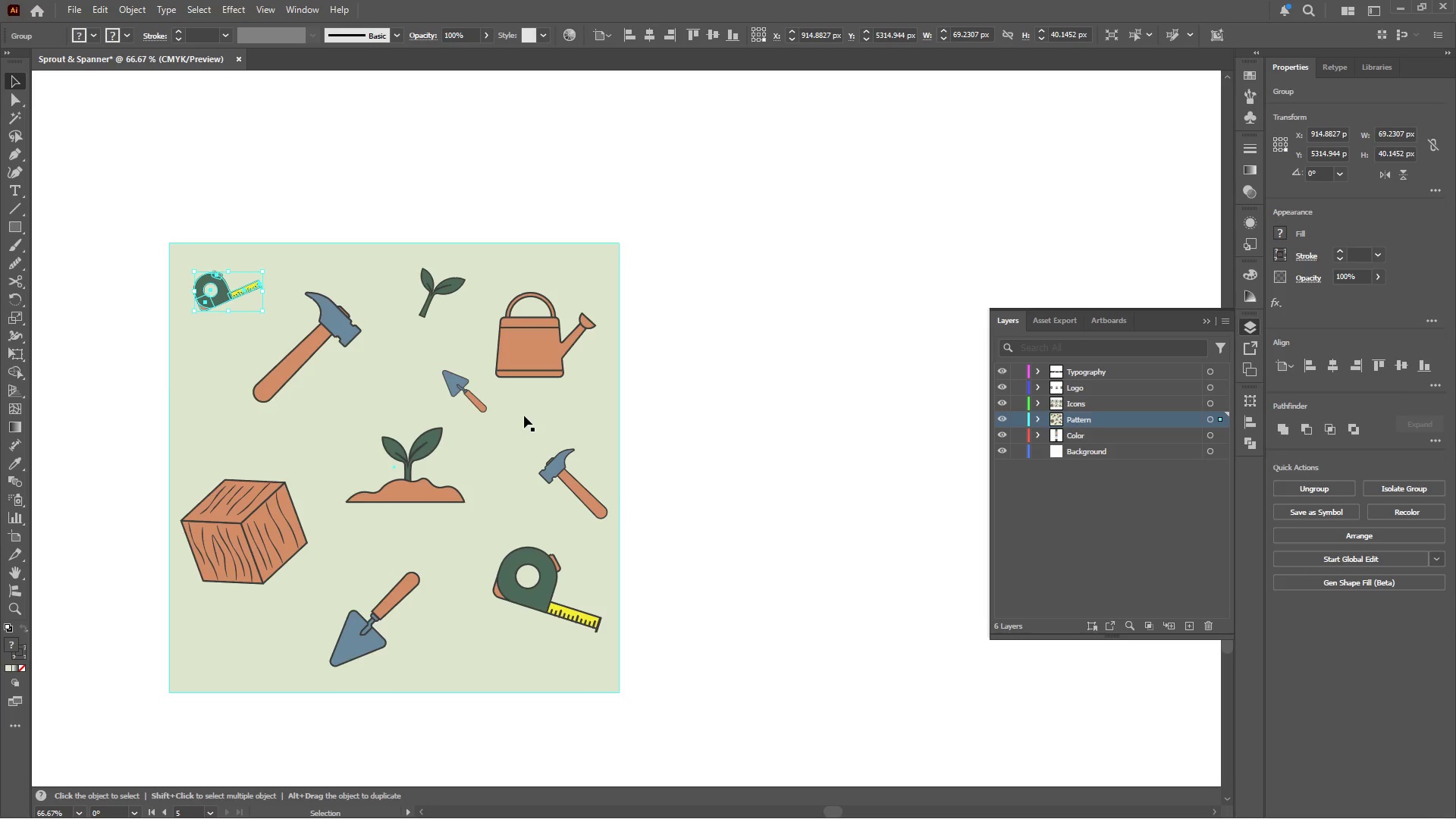 
left_click([542, 350])
 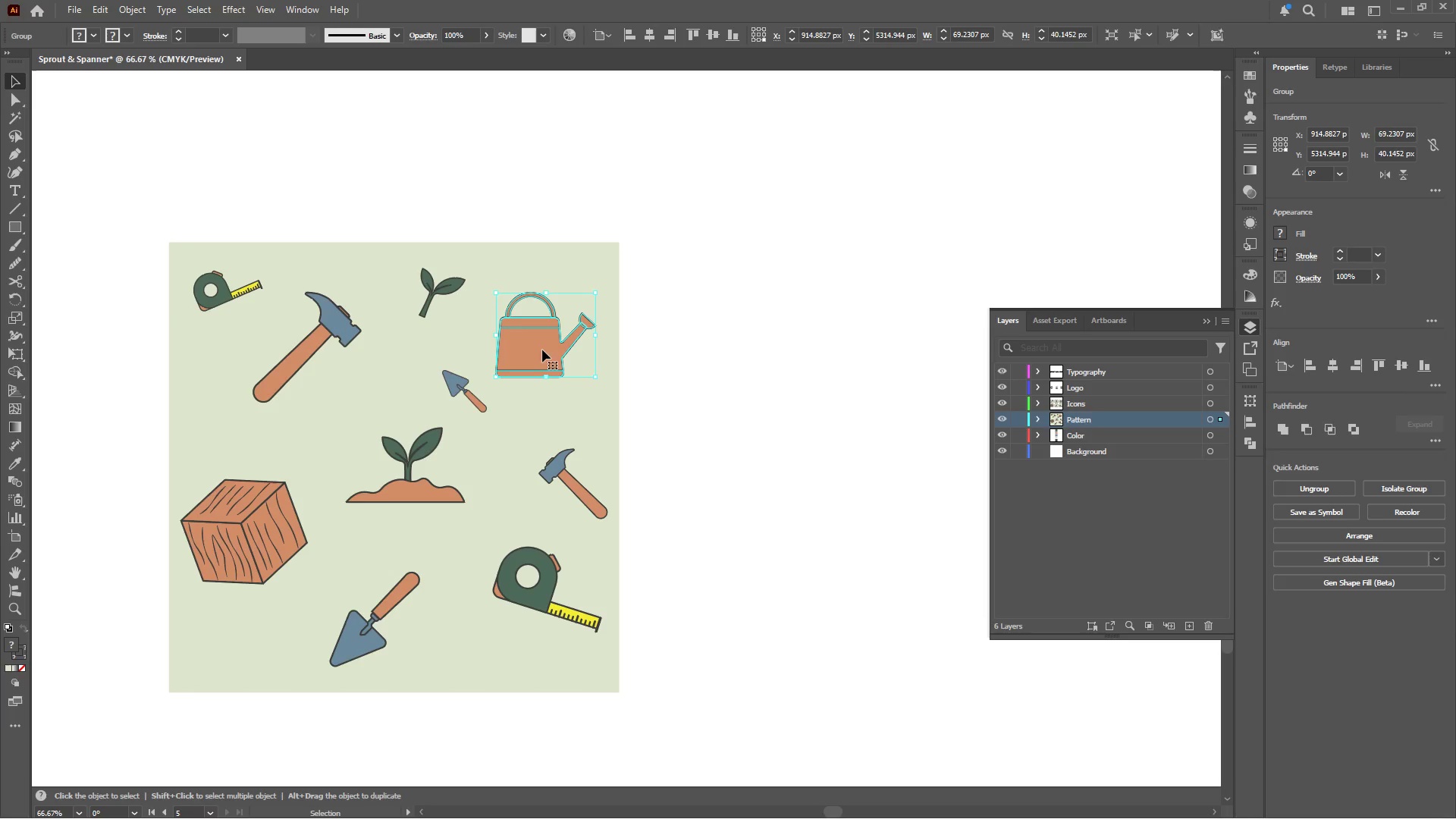 
hold_key(key=AltLeft, duration=1.3)
left_click_drag(start_coordinate=[538, 340], to_coordinate=[246, 635])
 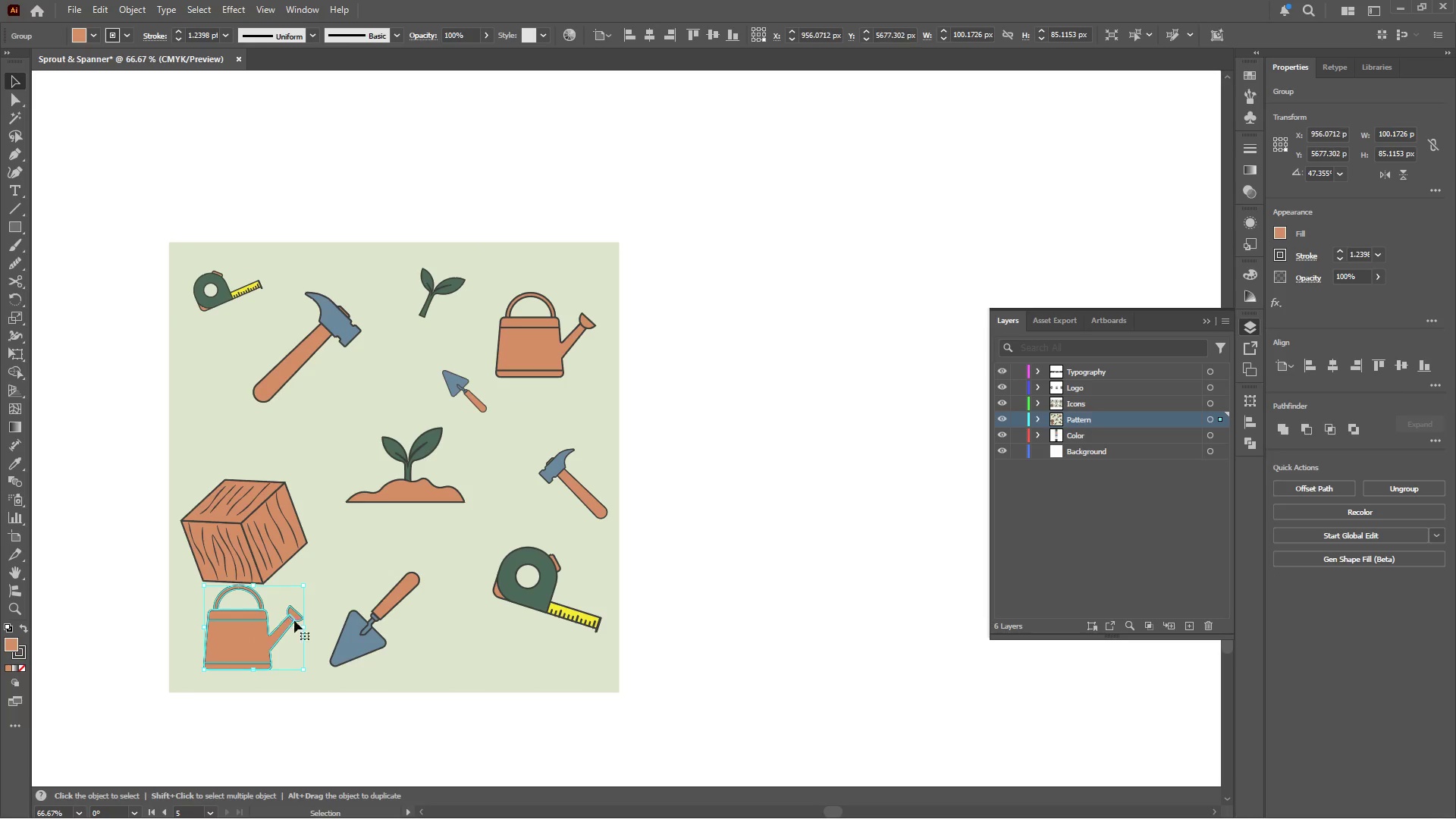 
hold_key(key=AltLeft, duration=2.28)
hold_key(key=ShiftLeft, duration=2.28)
left_click_drag(start_coordinate=[303, 587], to_coordinate=[287, 603])
 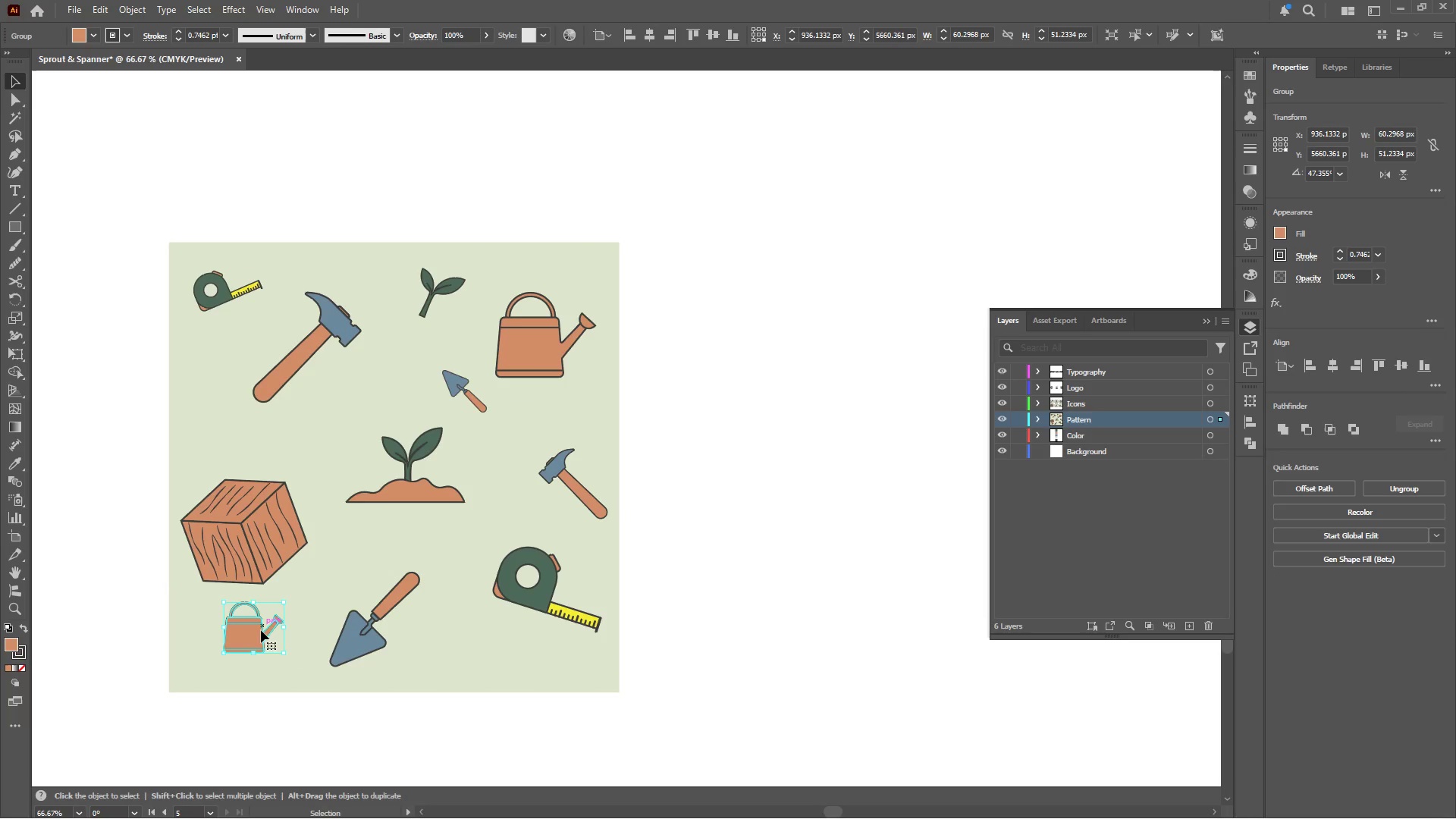 
left_click_drag(start_coordinate=[259, 631], to_coordinate=[243, 640])
 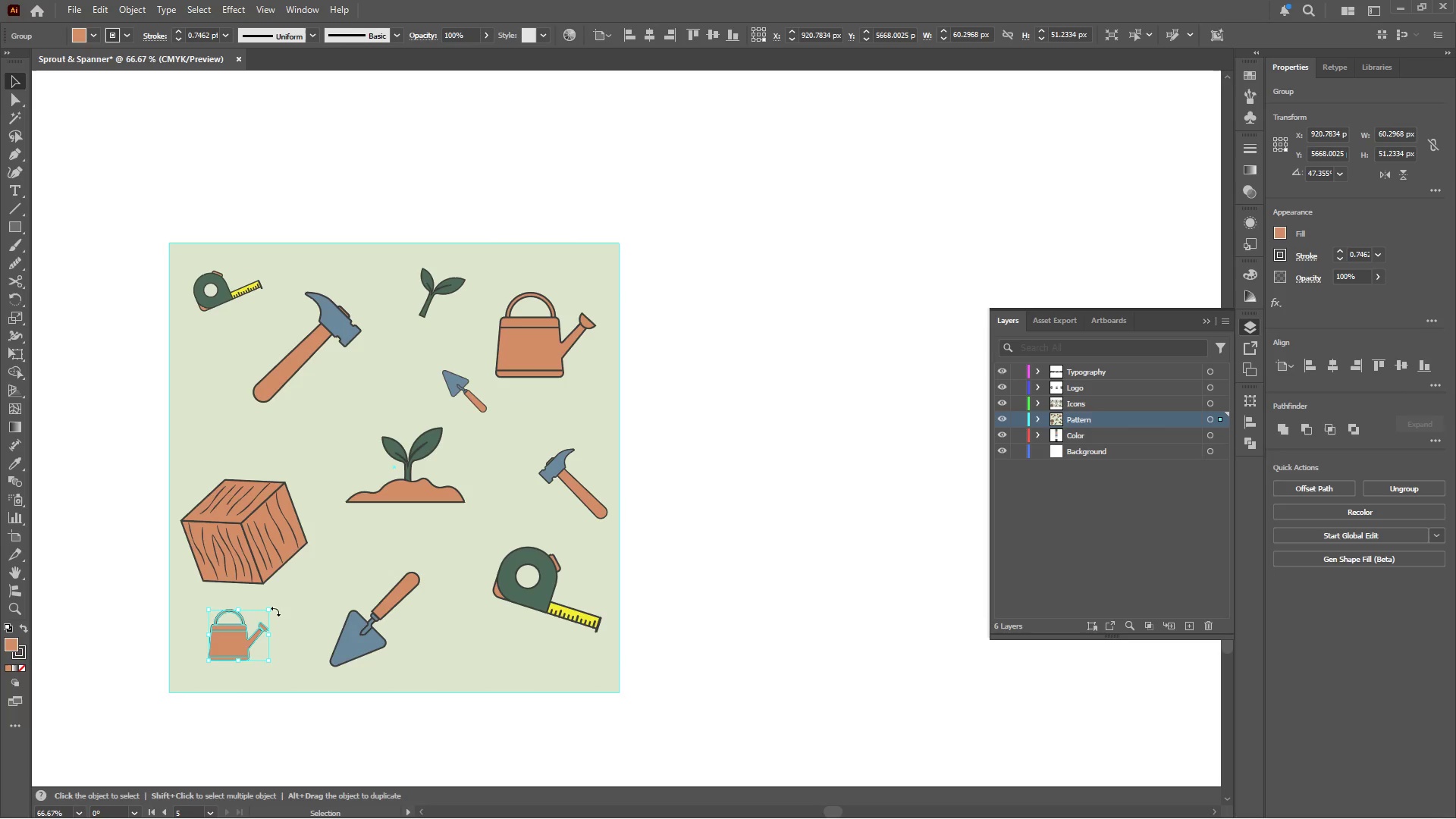 
left_click_drag(start_coordinate=[275, 611], to_coordinate=[281, 624])
 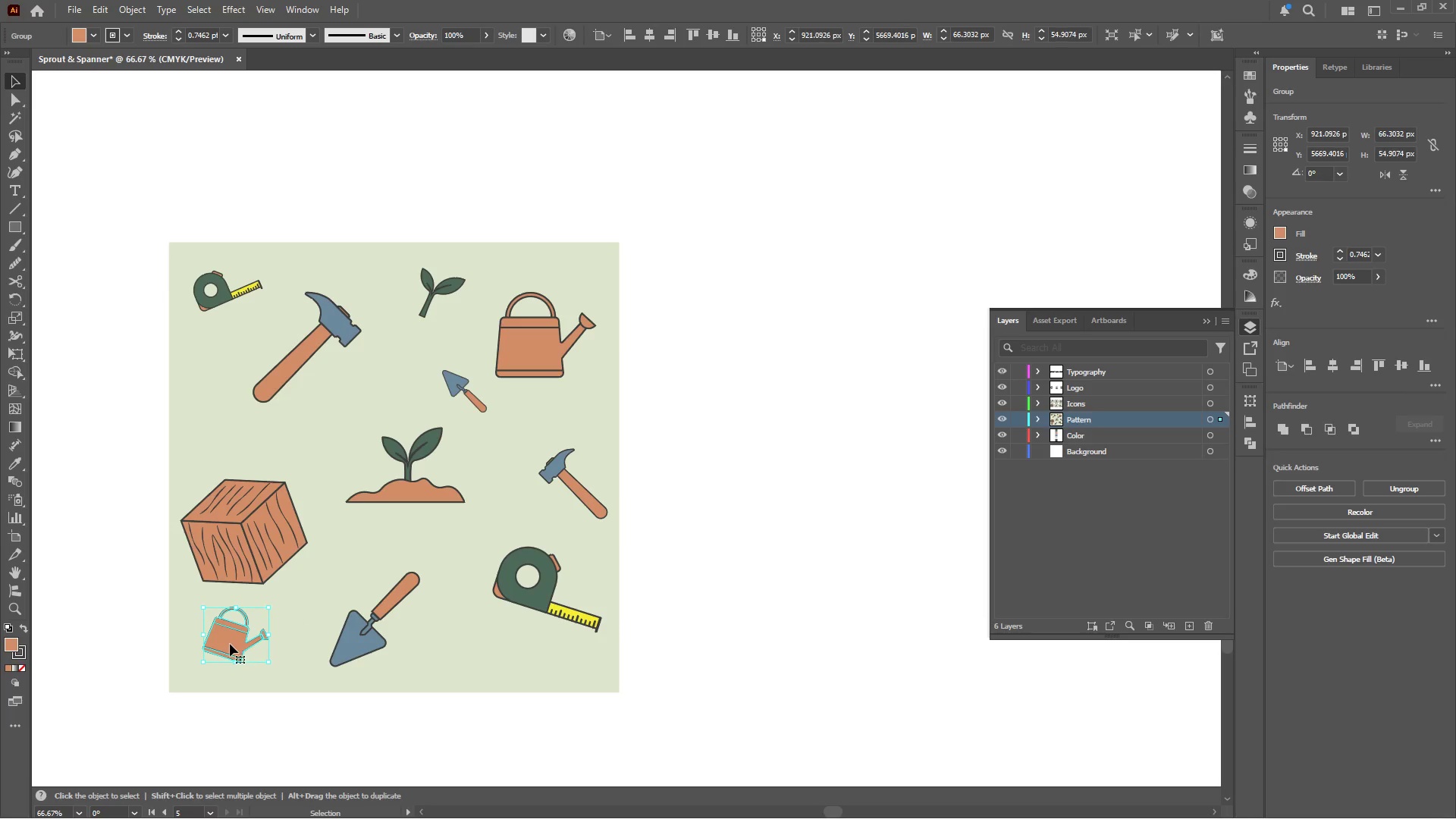 
left_click_drag(start_coordinate=[230, 642], to_coordinate=[244, 647])
 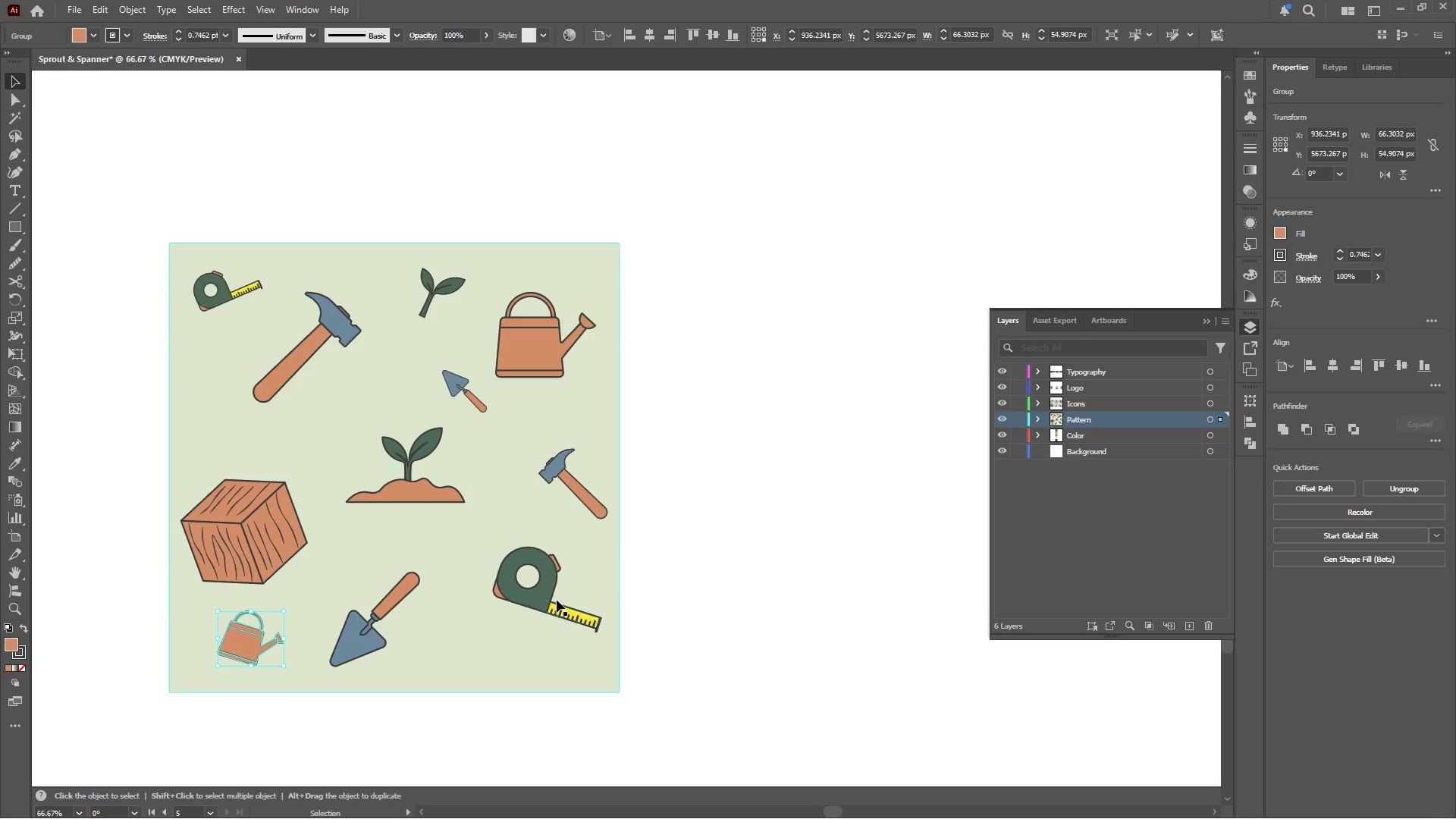 
left_click_drag(start_coordinate=[551, 599], to_coordinate=[532, 616])
 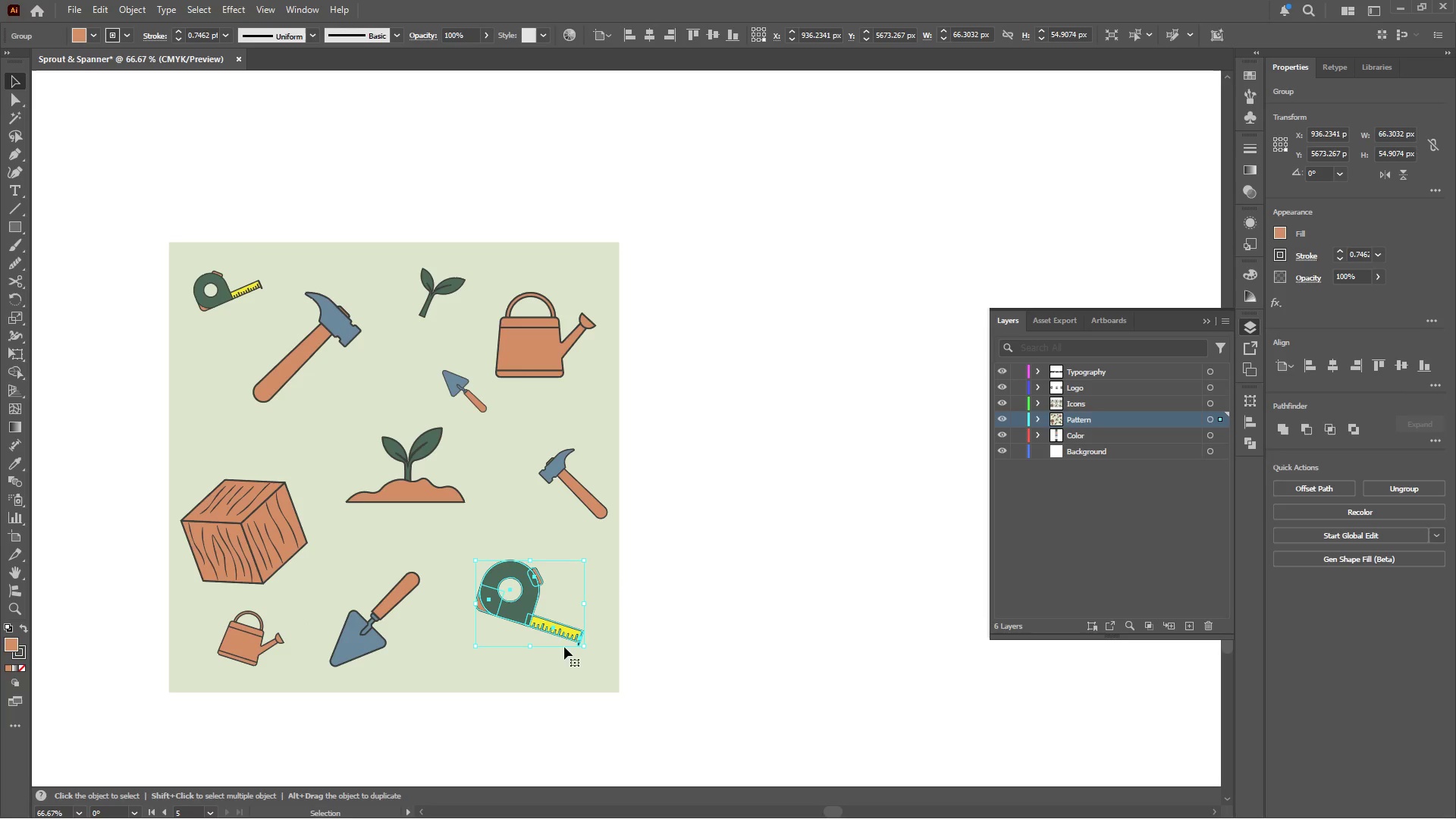 
hold_key(key=ShiftLeft, duration=1.64)
 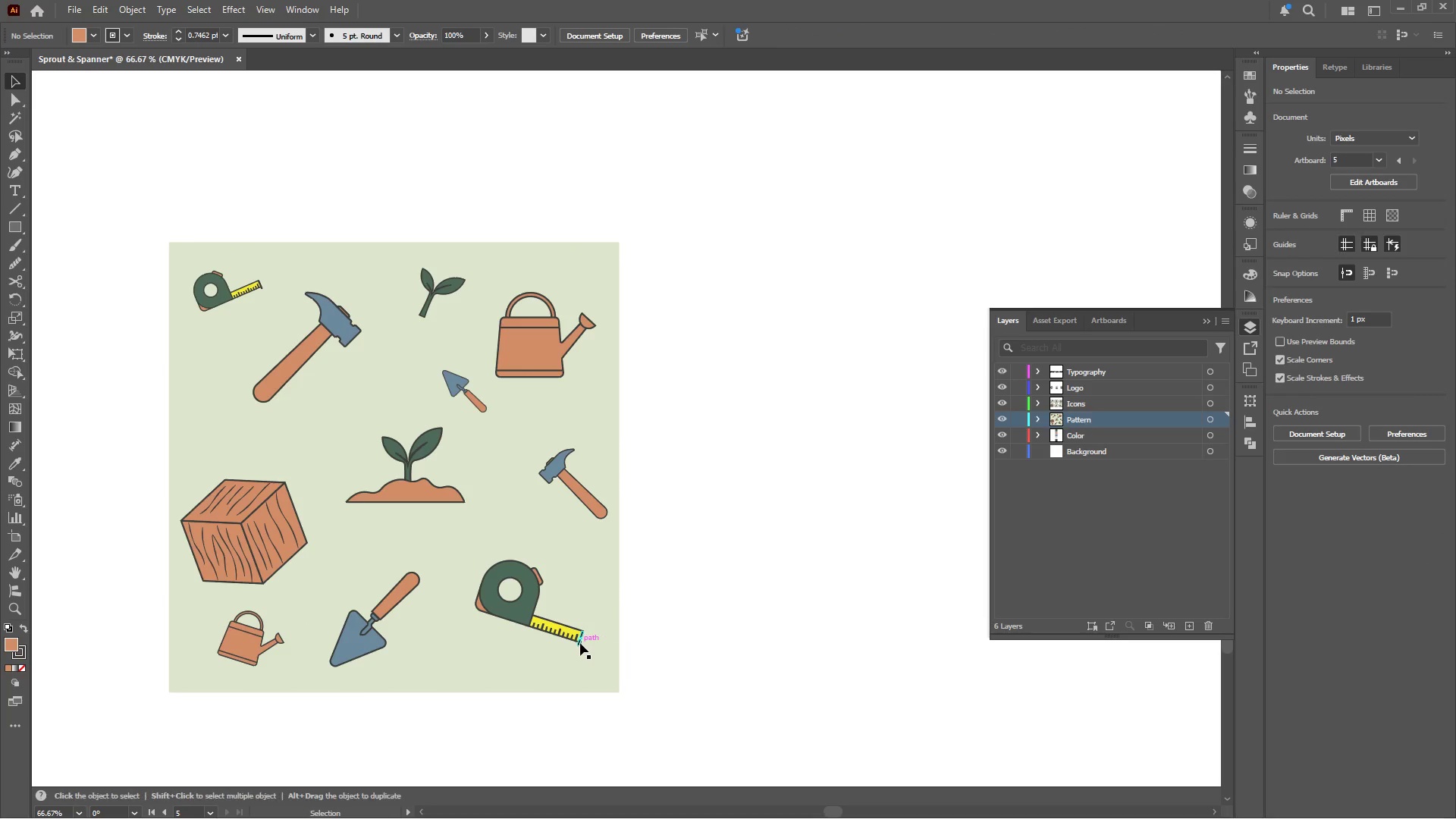 
left_click([580, 643])
 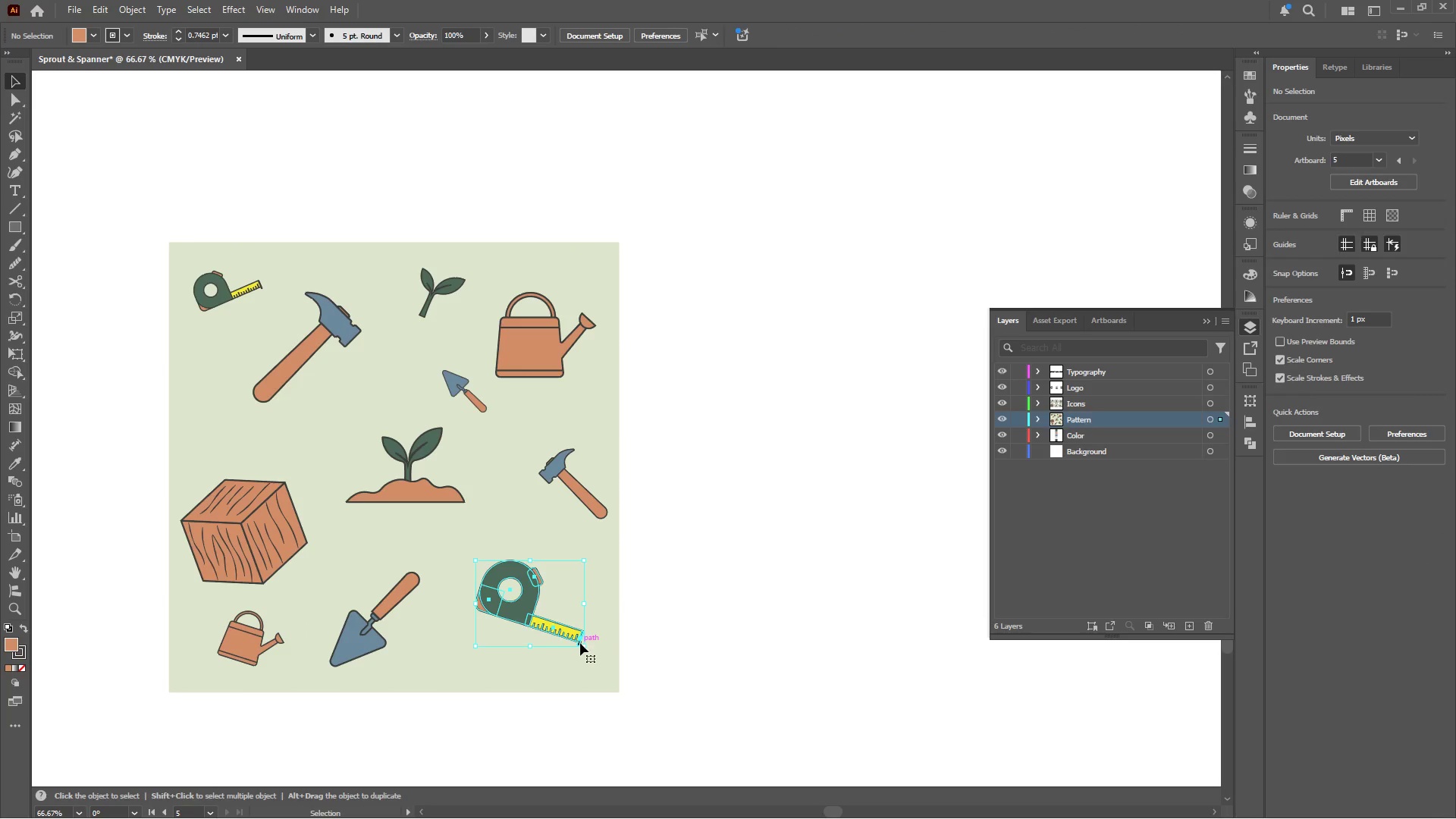 
hold_key(key=ShiftLeft, duration=1.2)
left_click_drag(start_coordinate=[587, 648], to_coordinate=[595, 658])
 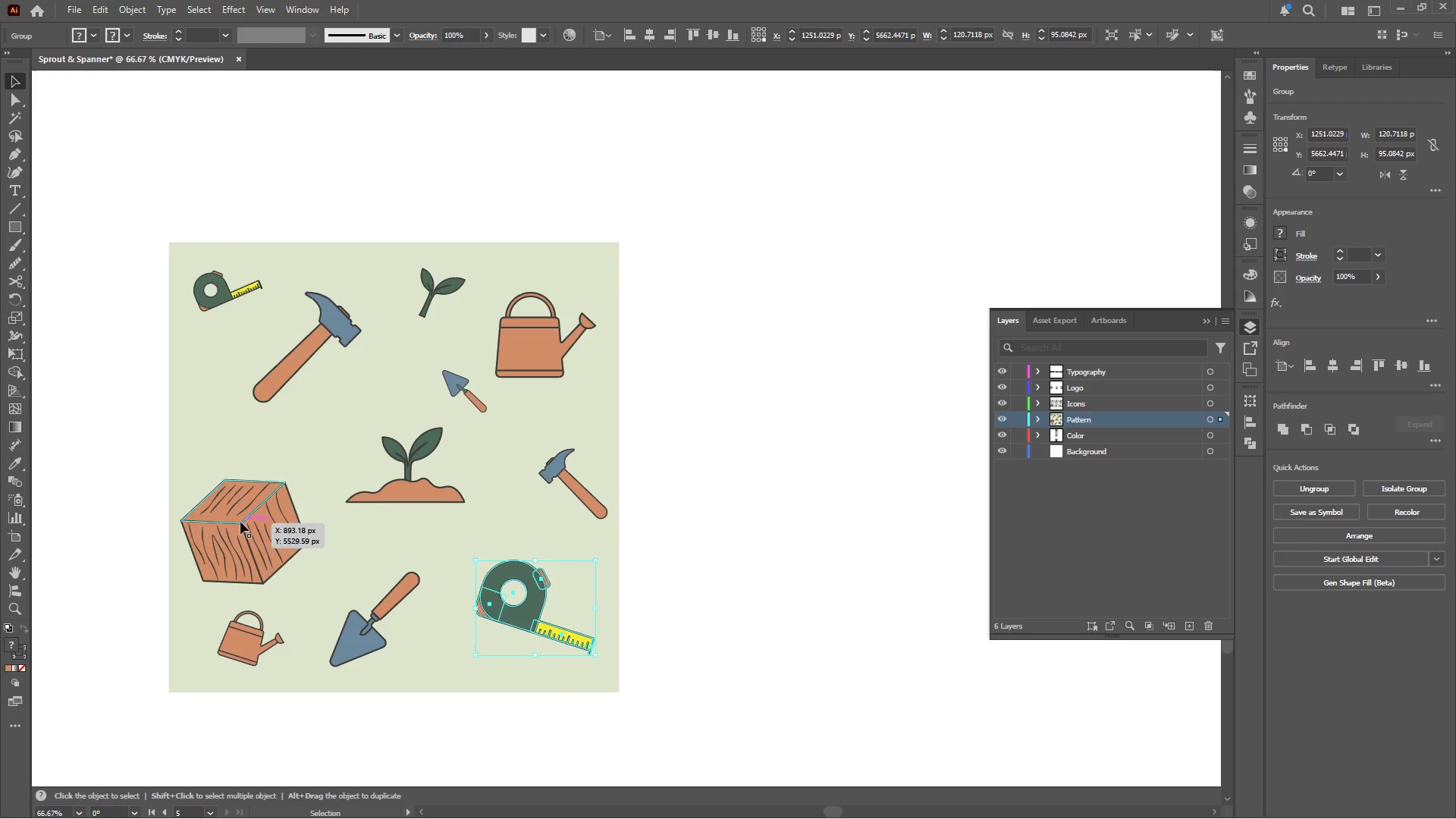 
left_click_drag(start_coordinate=[240, 522], to_coordinate=[246, 504])
 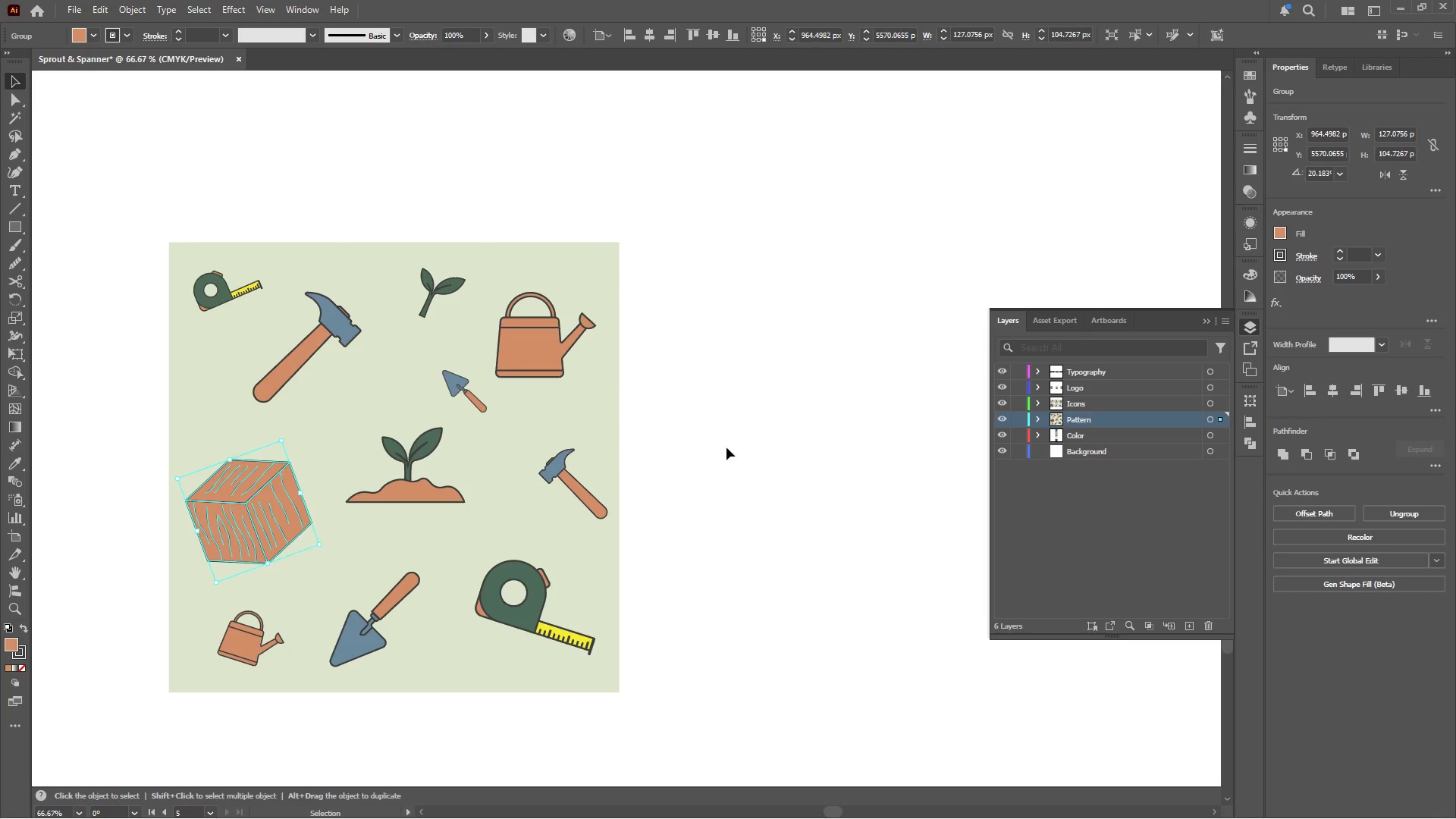 
left_click([727, 447])
 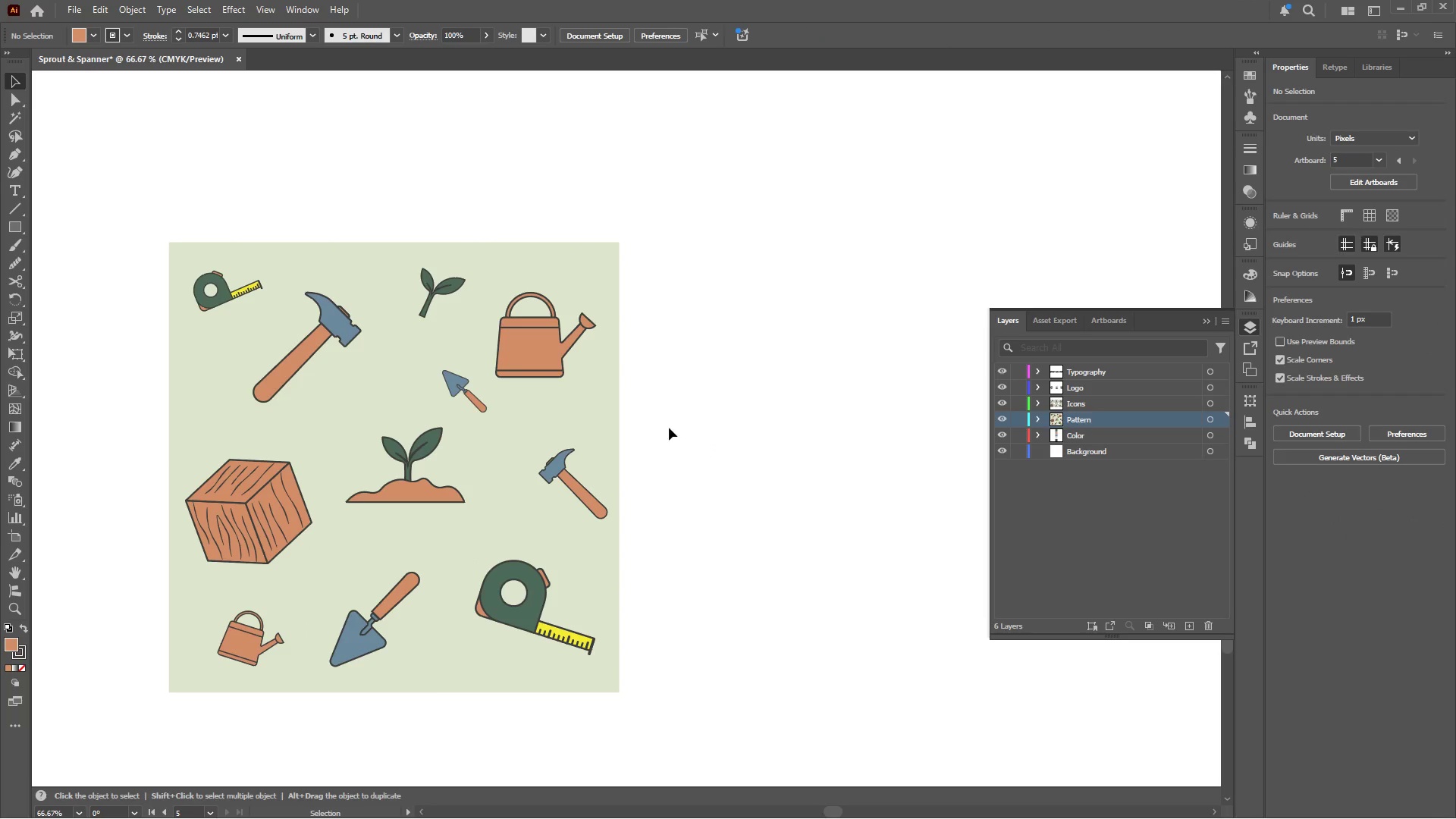 
double_click([670, 426])
 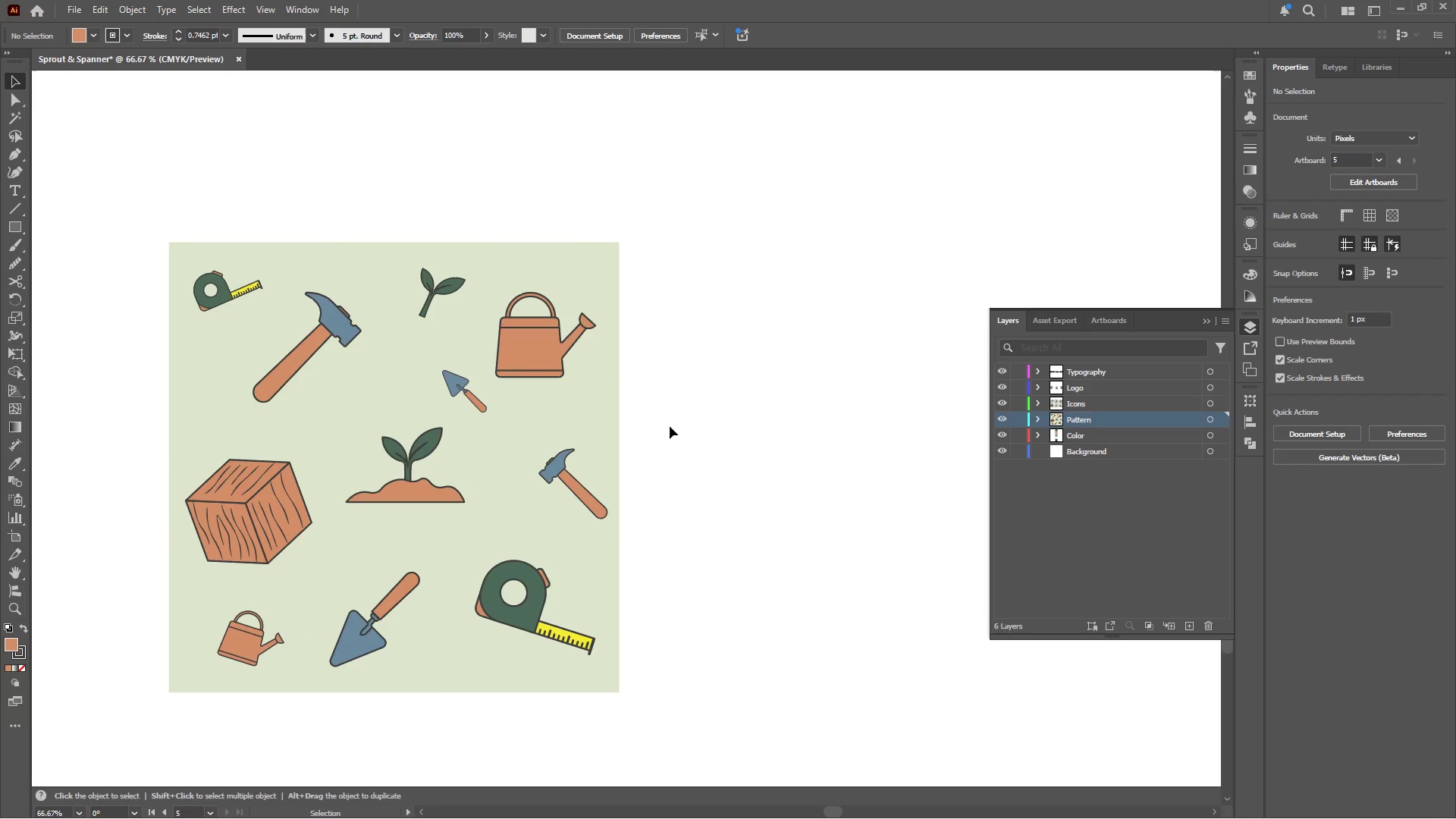 
hold_key(key=AltLeft, duration=0.53)
 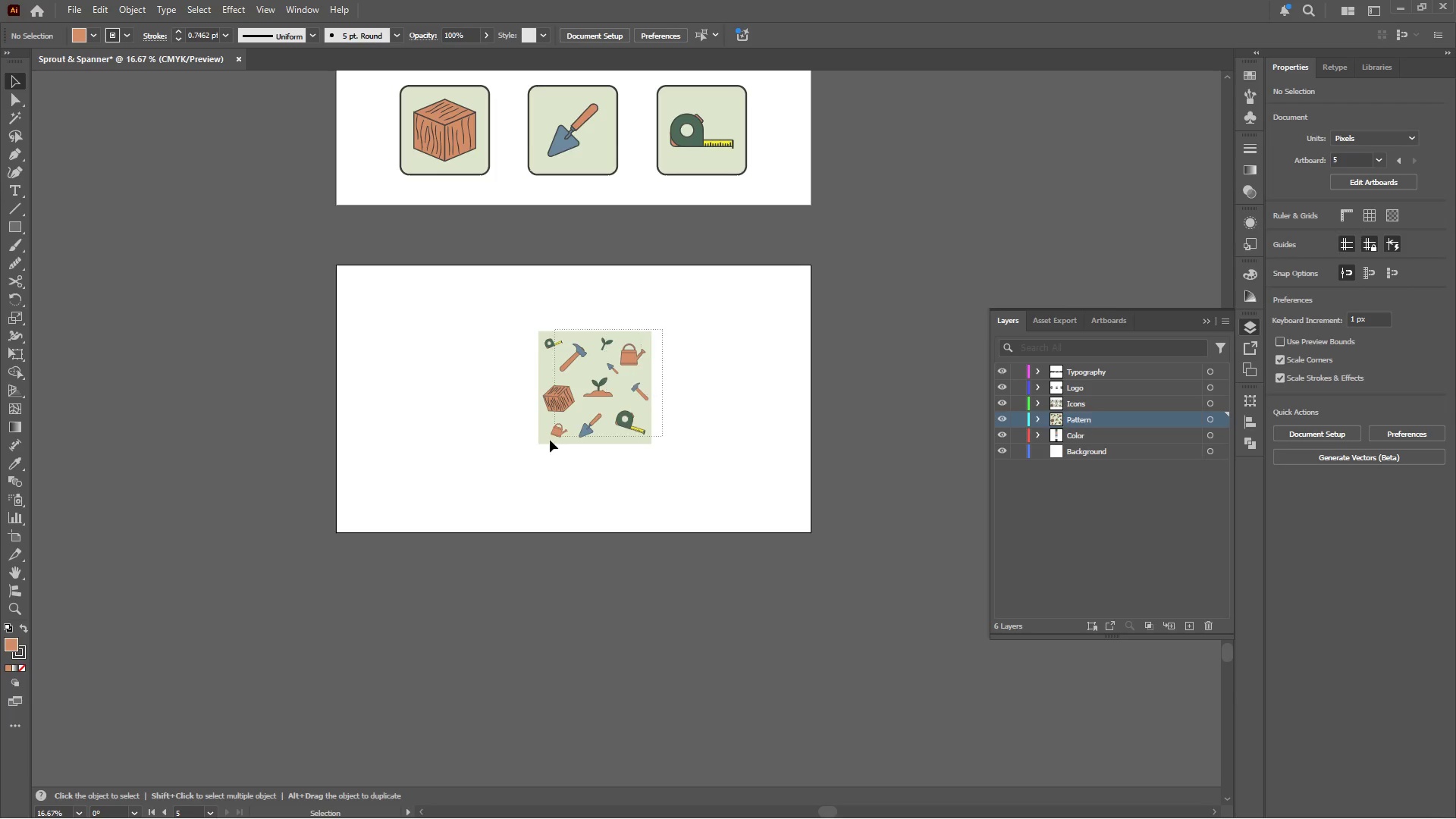 
left_click_drag(start_coordinate=[664, 329], to_coordinate=[534, 452])
 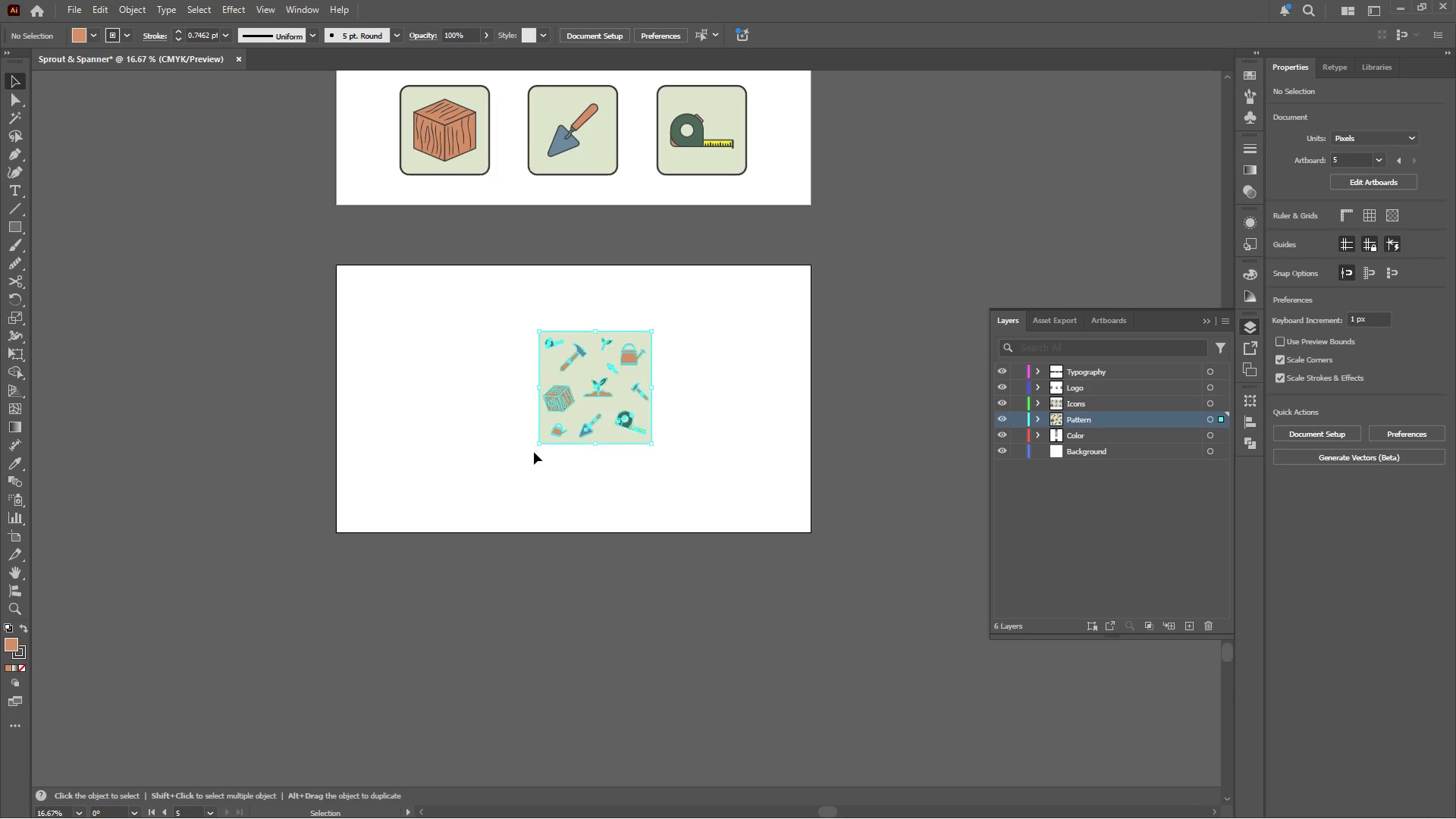 
scroll: coordinate [662, 361], scroll_direction: down, amount: 4.0
 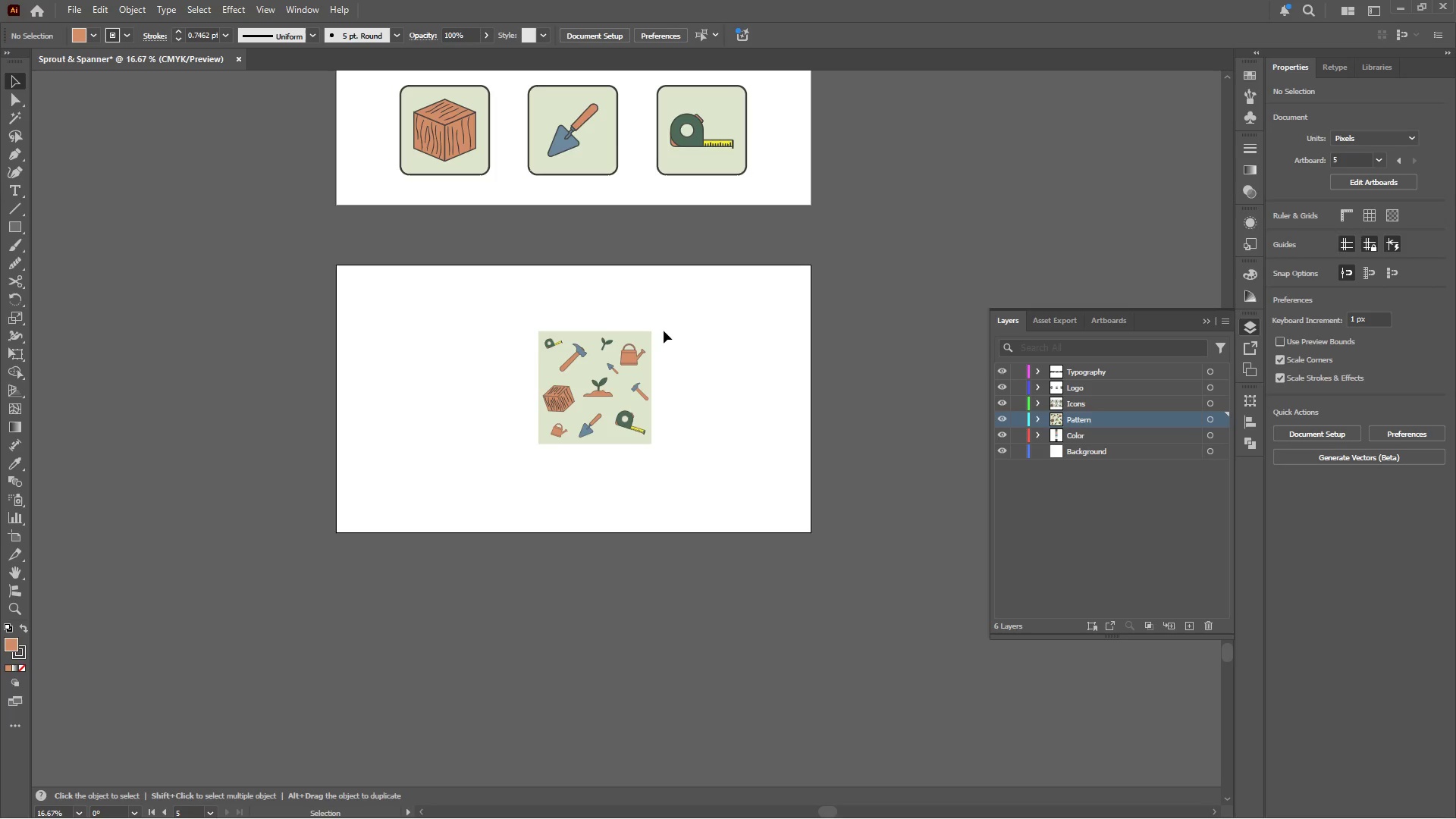 
key(Control+G)
 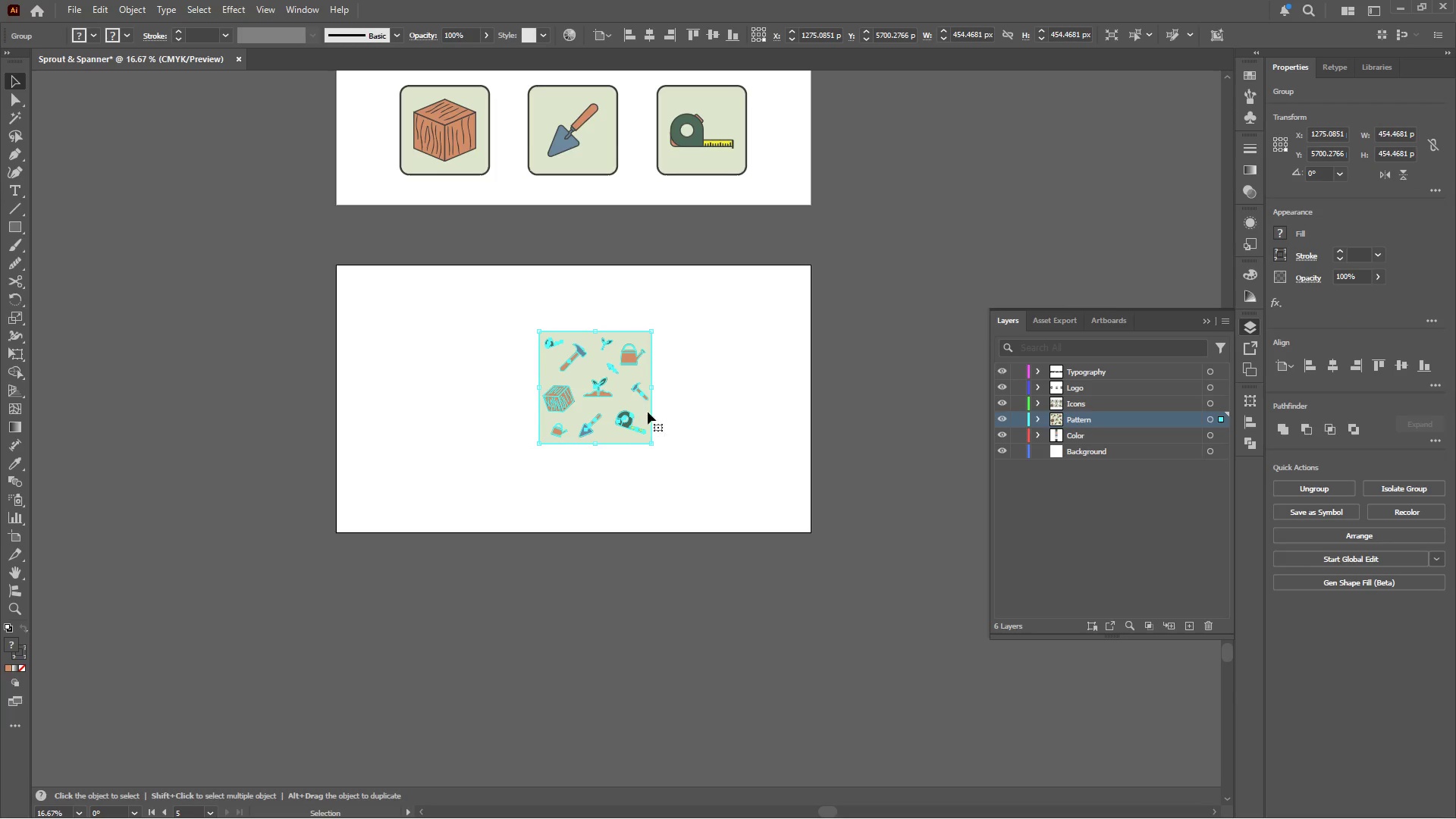 
hold_key(key=ShiftLeft, duration=1.91)
left_click_drag(start_coordinate=[654, 441], to_coordinate=[607, 391])
 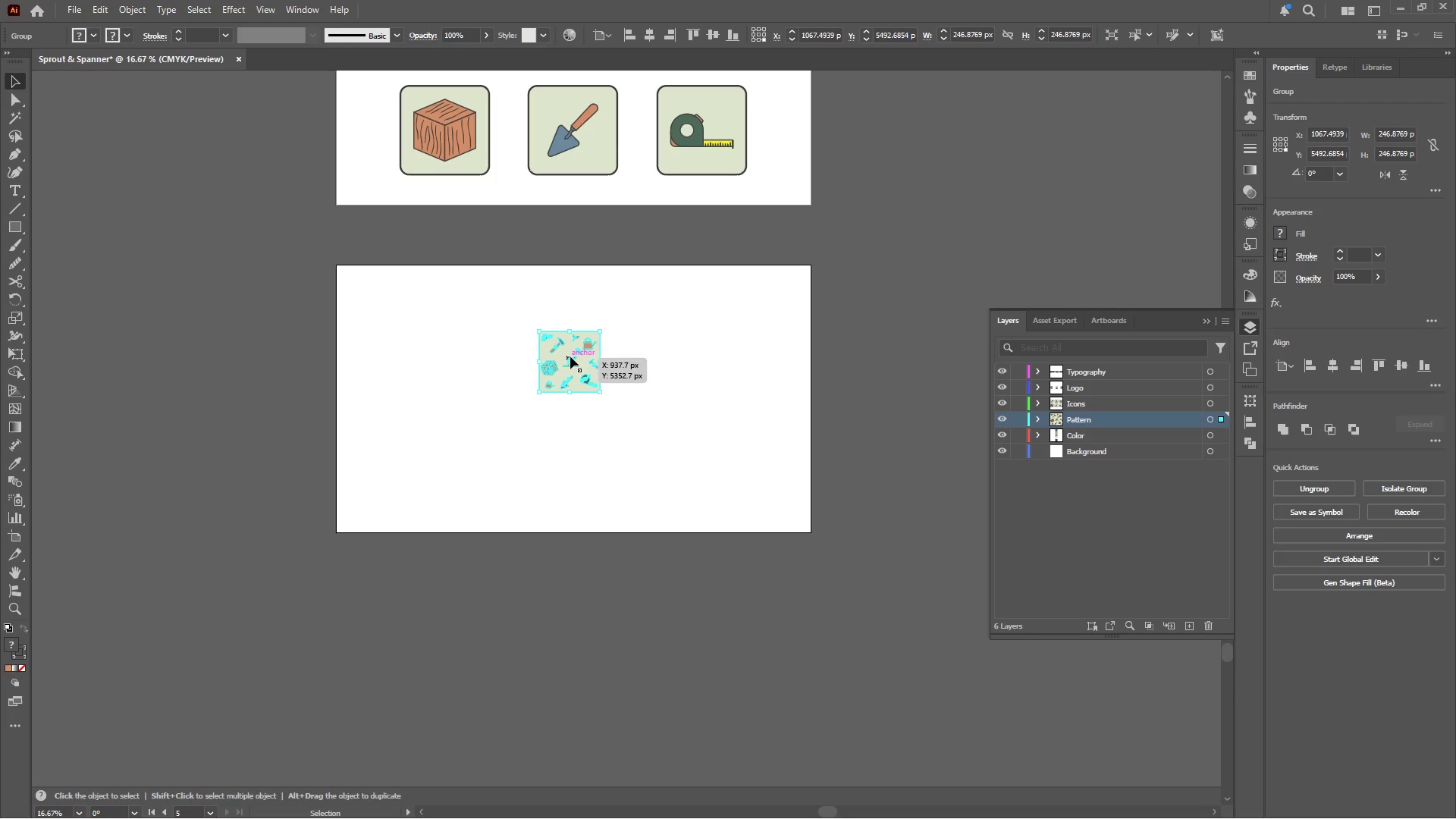 
left_click_drag(start_coordinate=[570, 356], to_coordinate=[284, 302])
 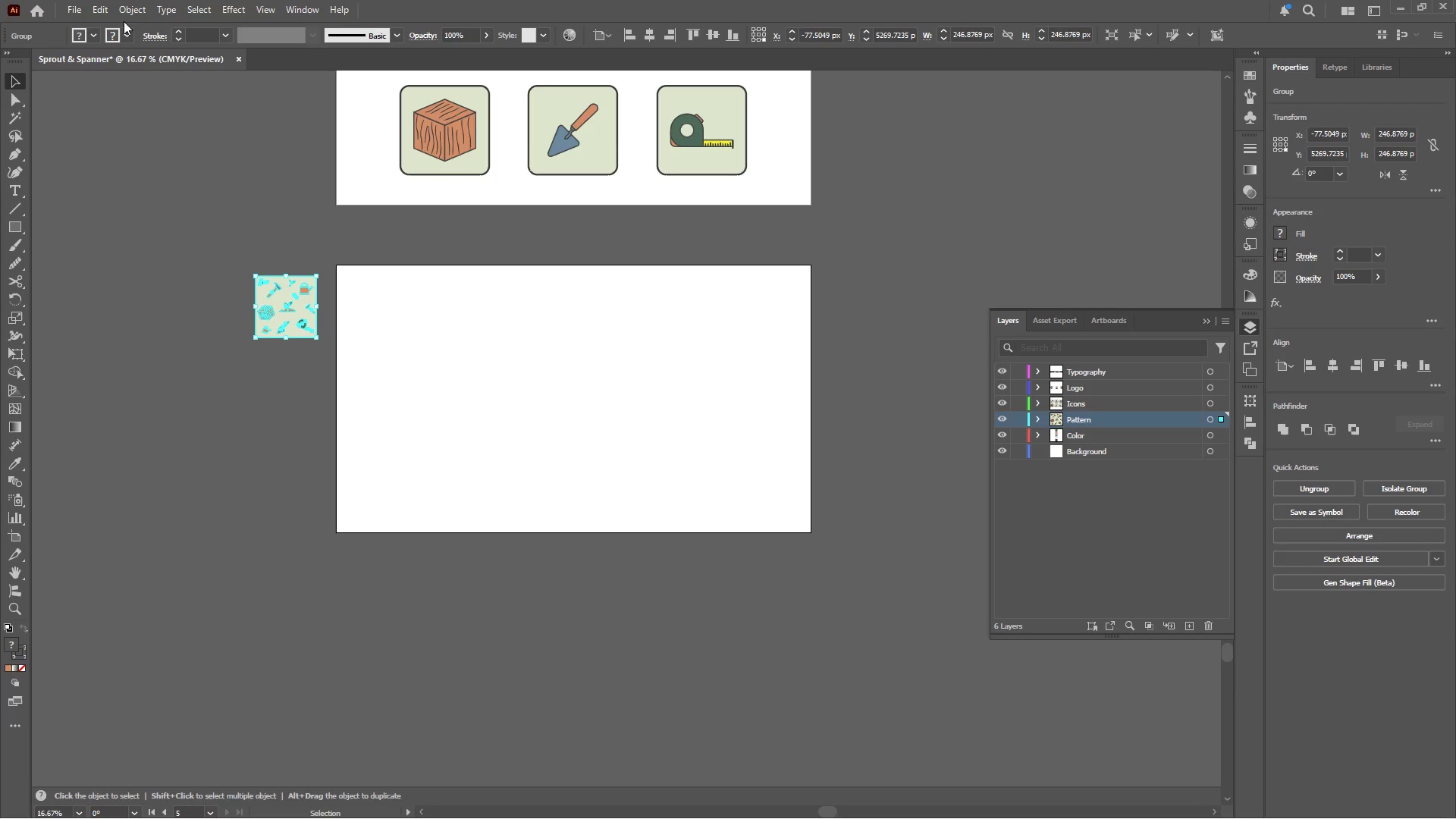 
left_click([130, 10])
 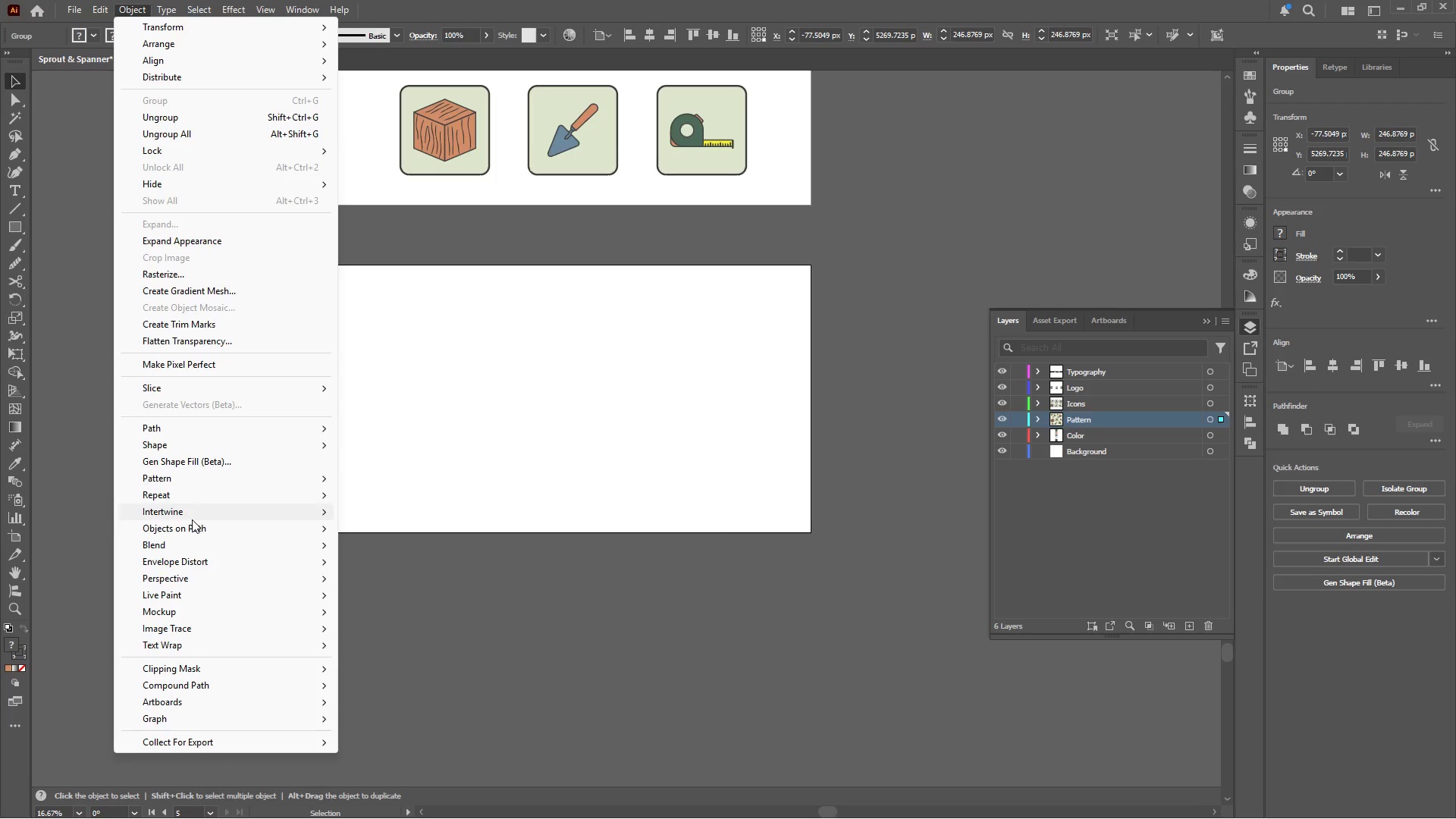 
left_click([193, 480])
 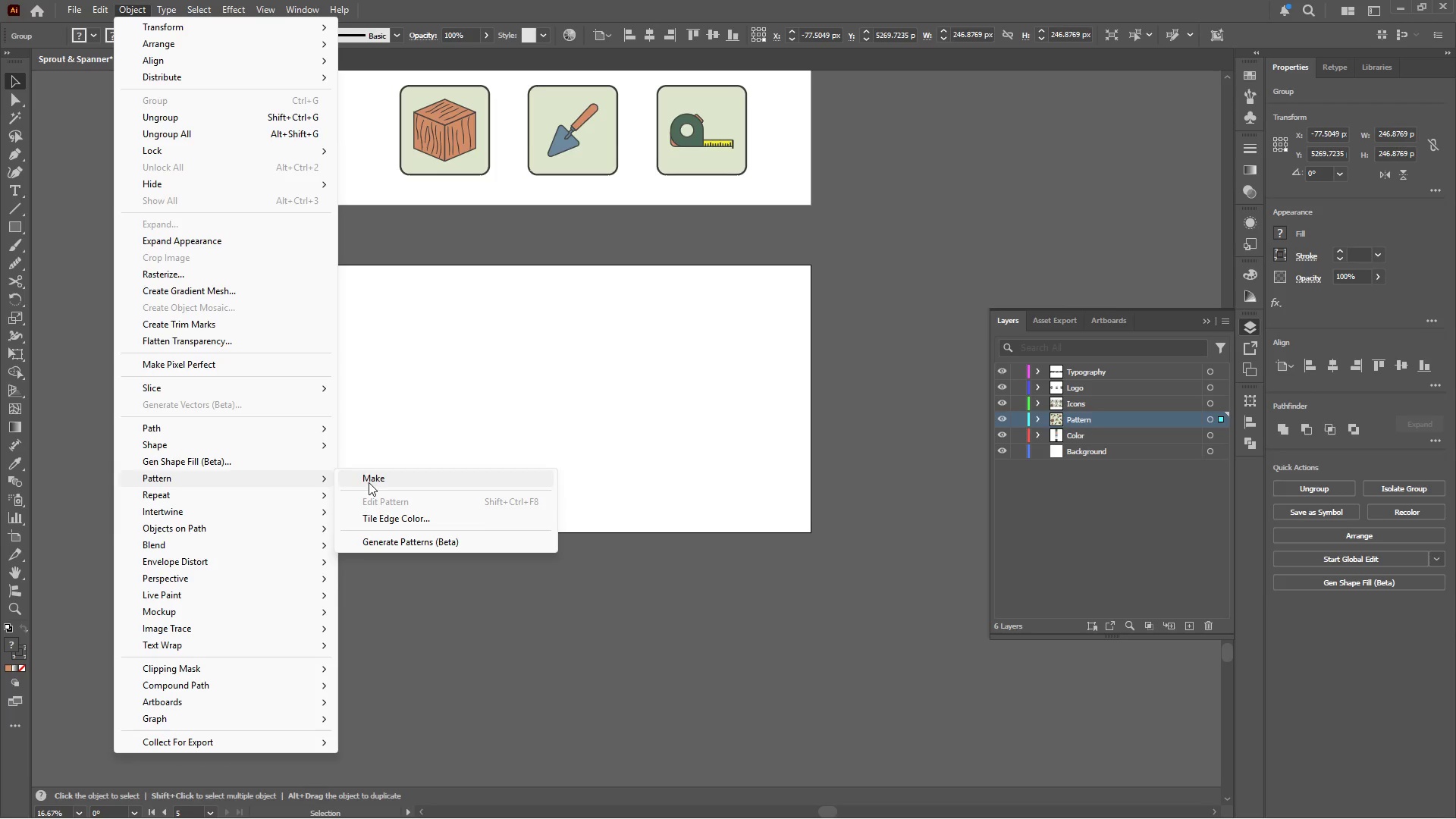 
left_click([370, 481])
 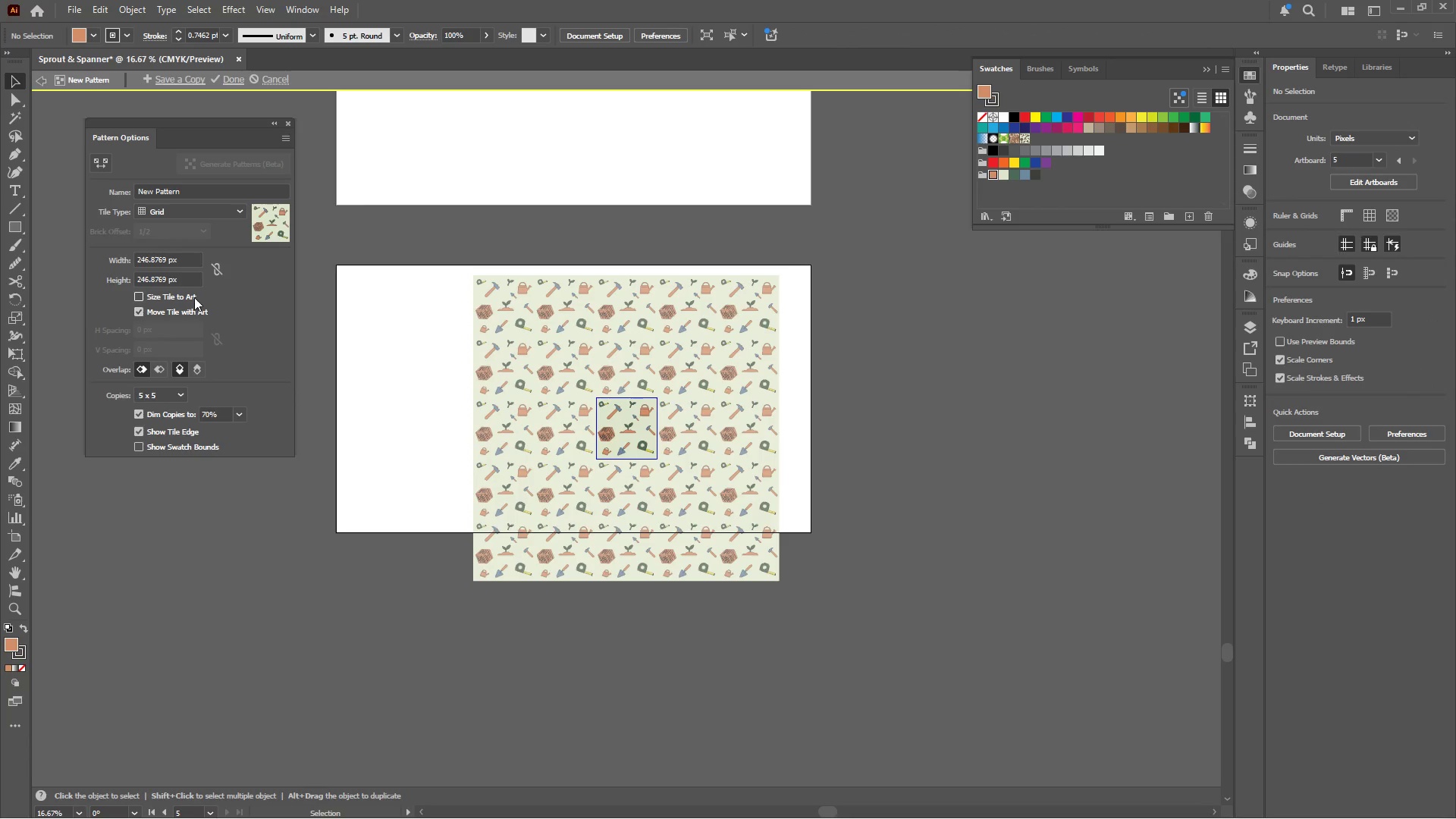 
left_click([193, 218])
 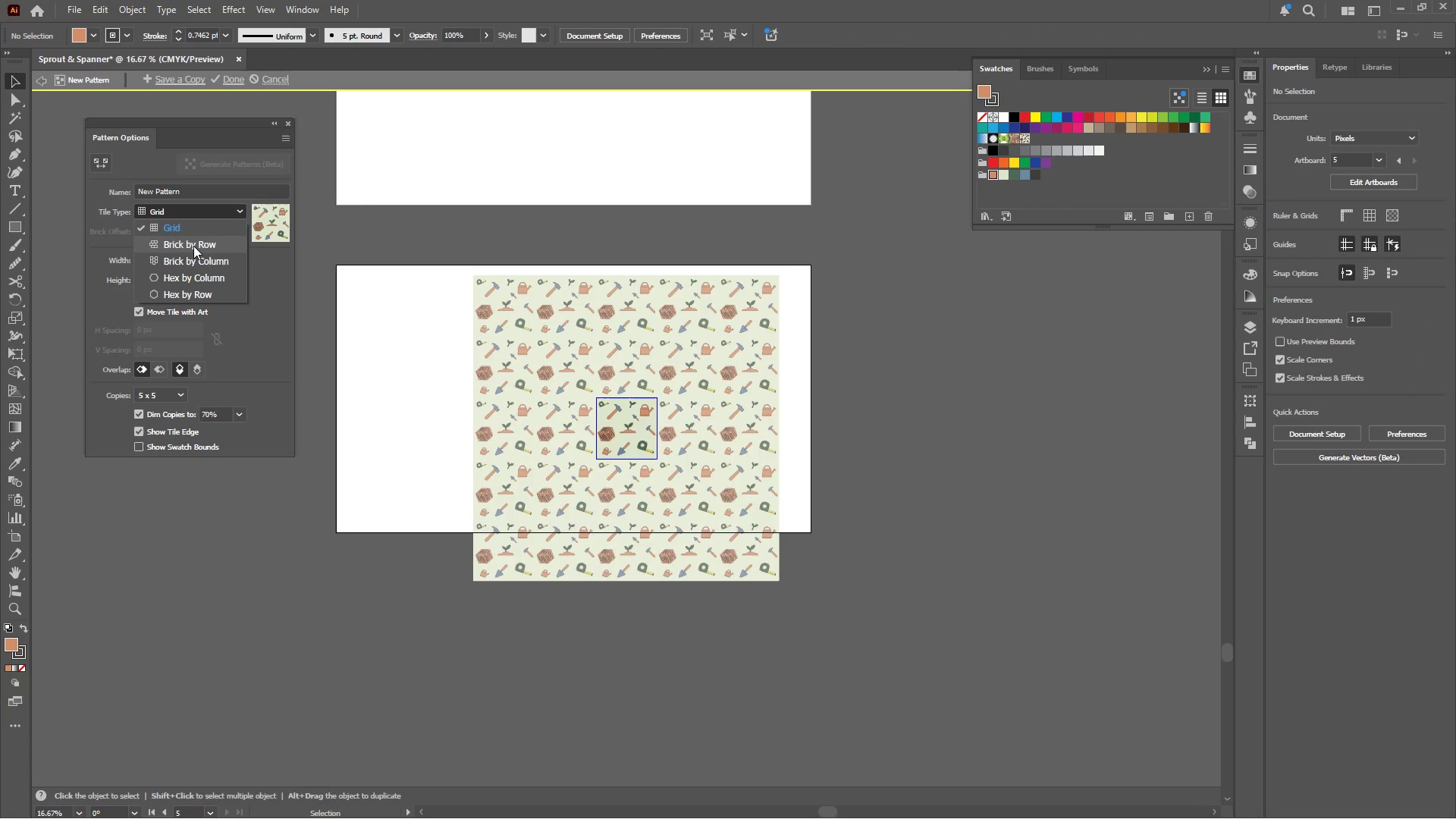 
left_click([193, 246])
 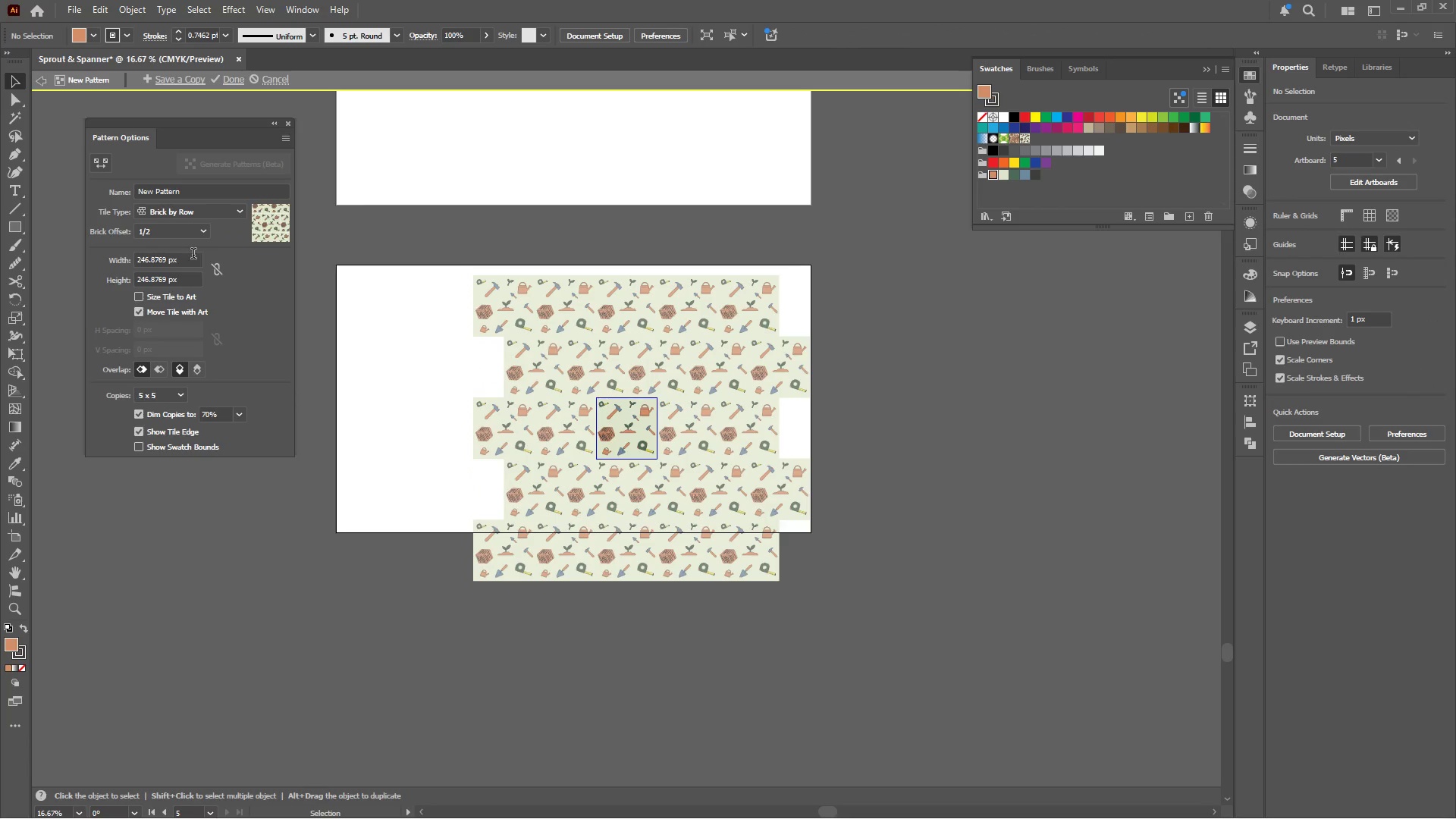 
left_click([199, 212])
 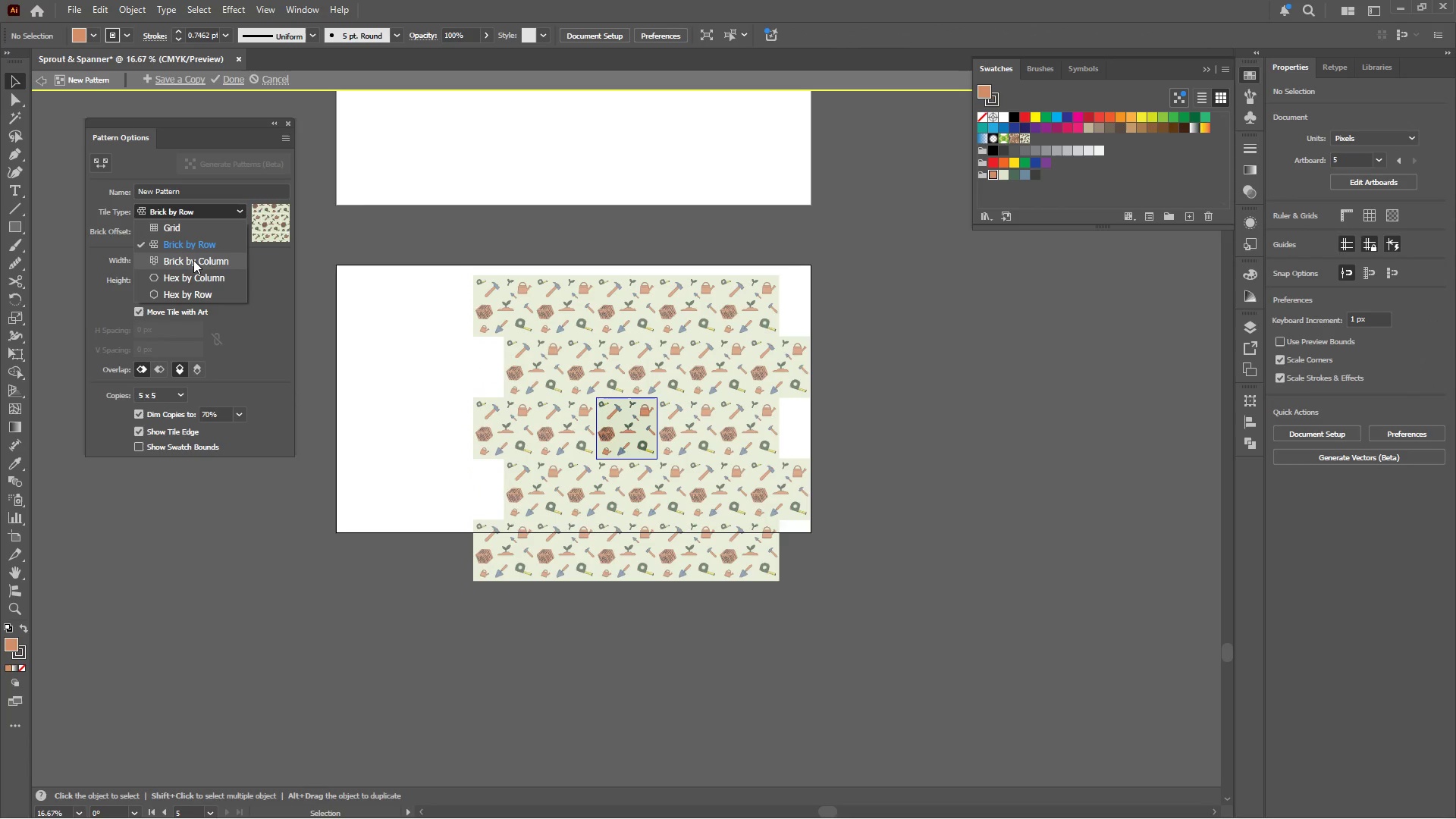 
left_click([193, 260])
 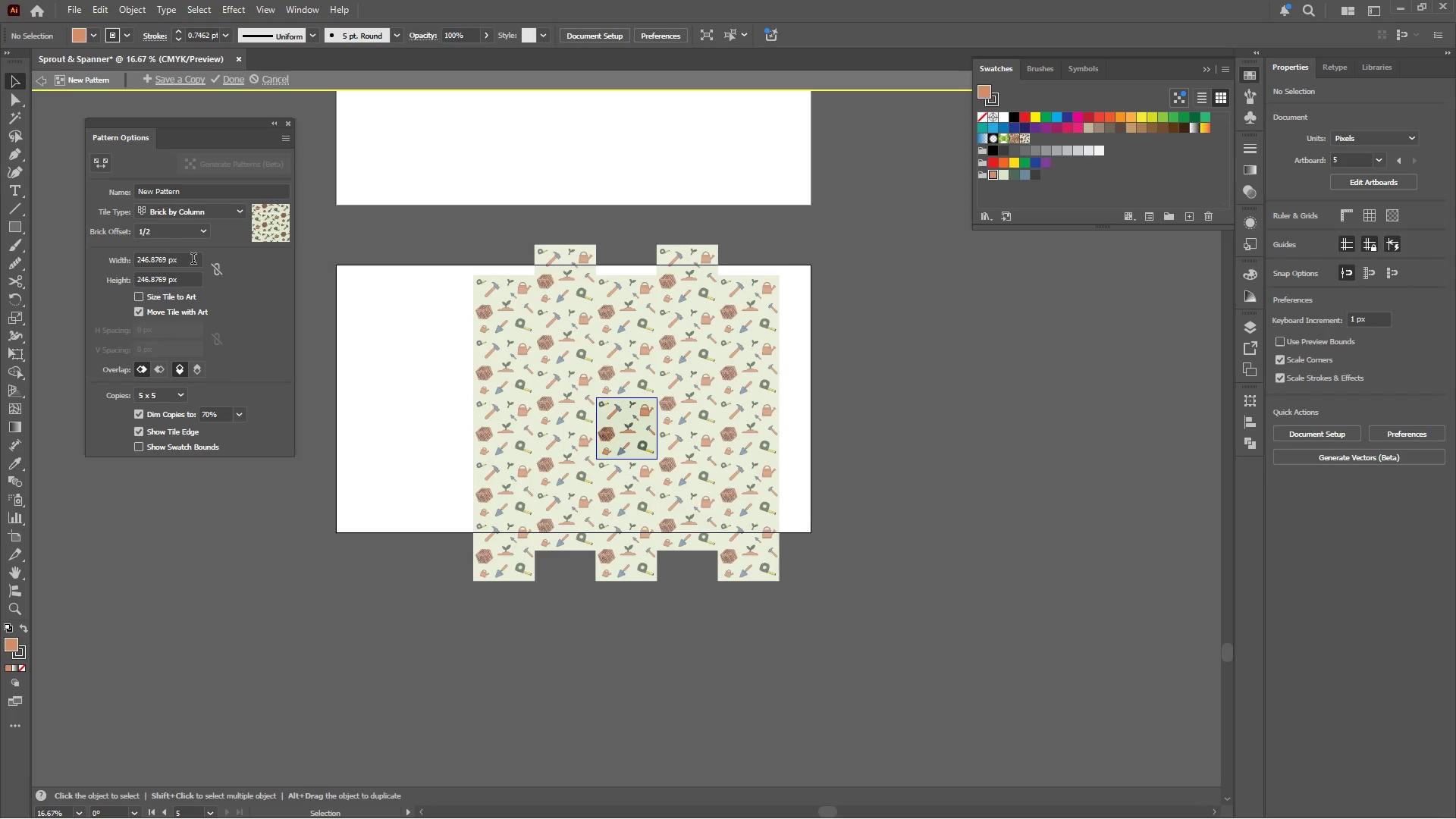 
wait(5.16)
 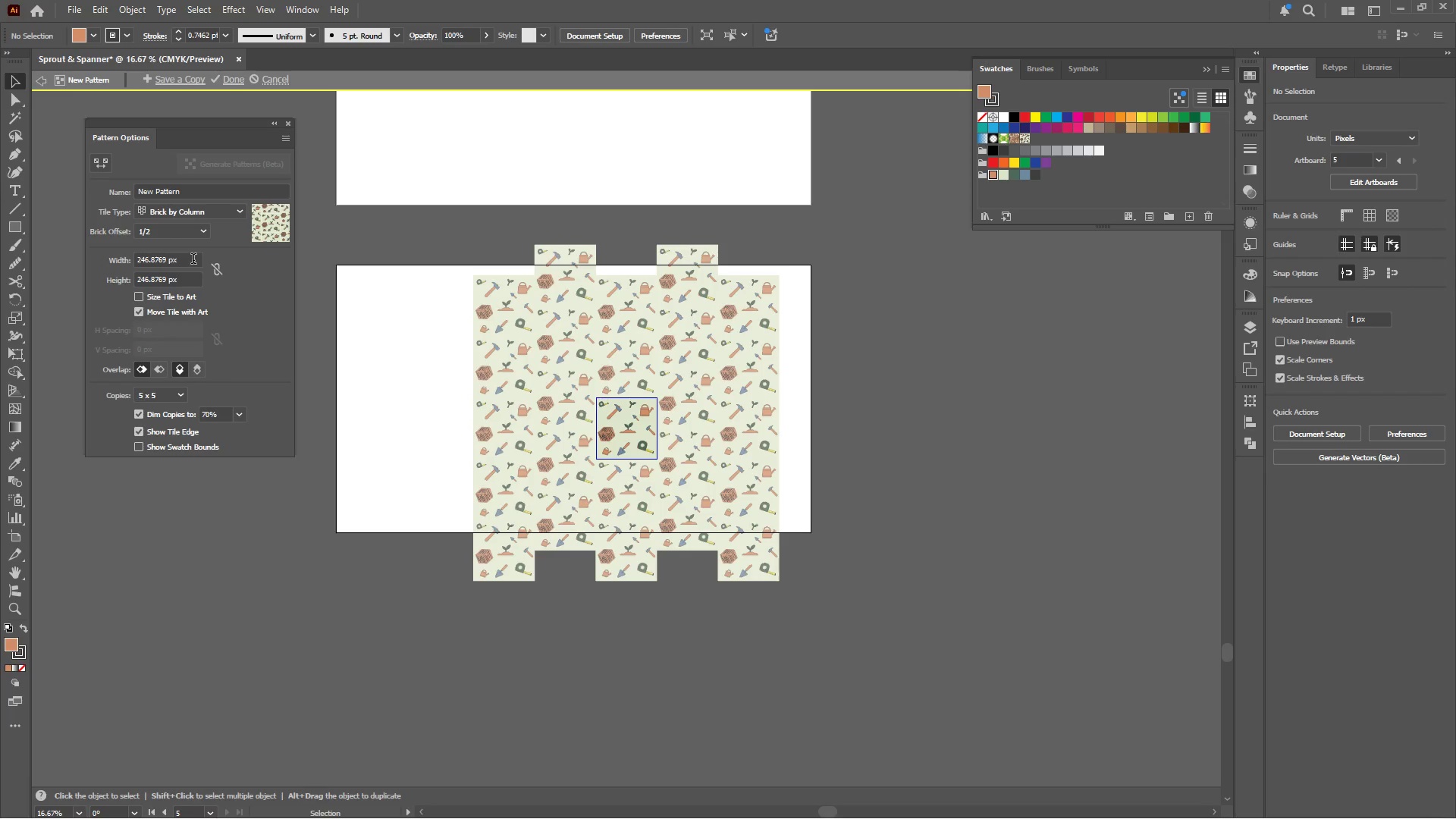 
left_click([202, 212])
 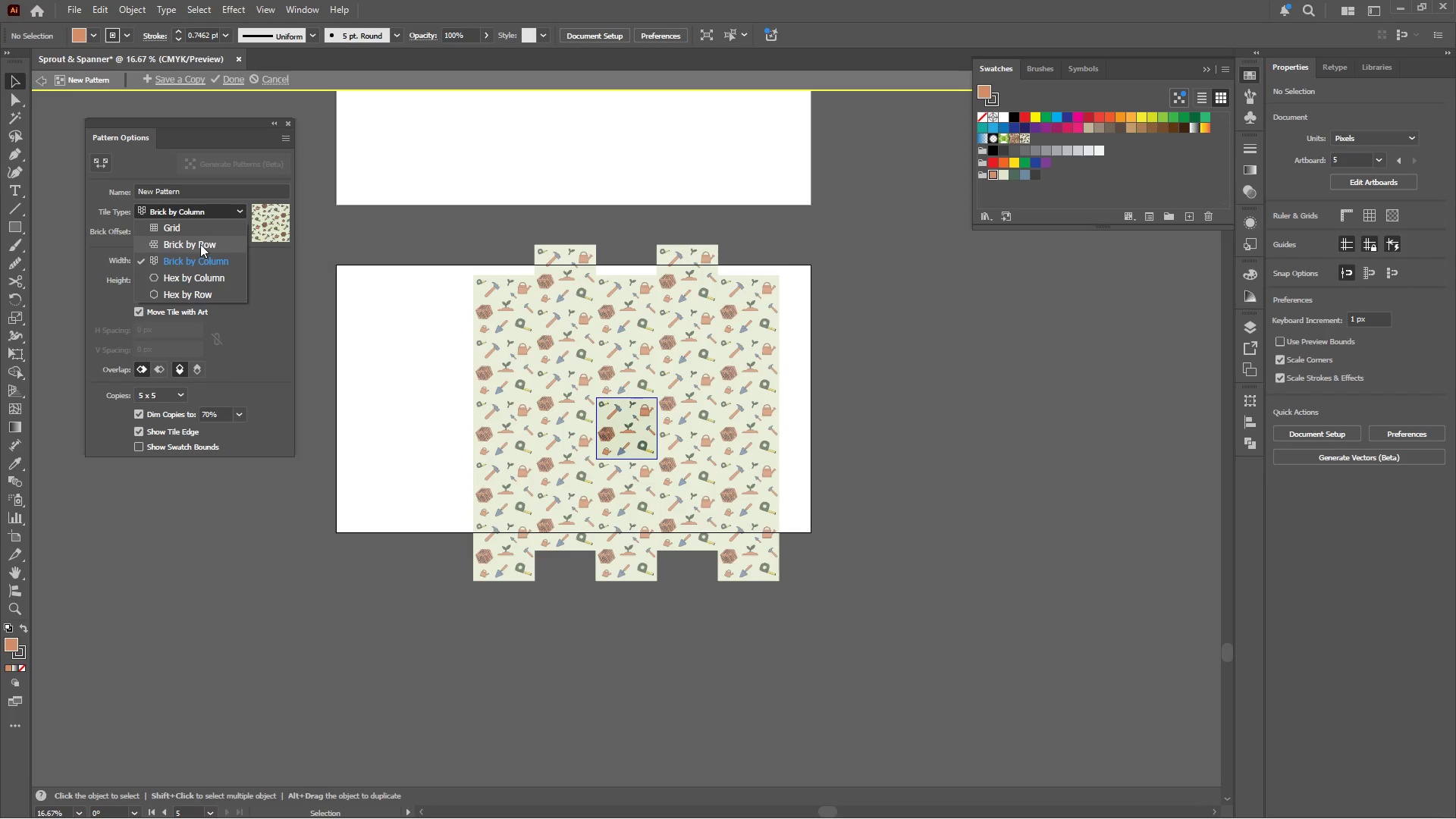 
left_click([200, 244])
 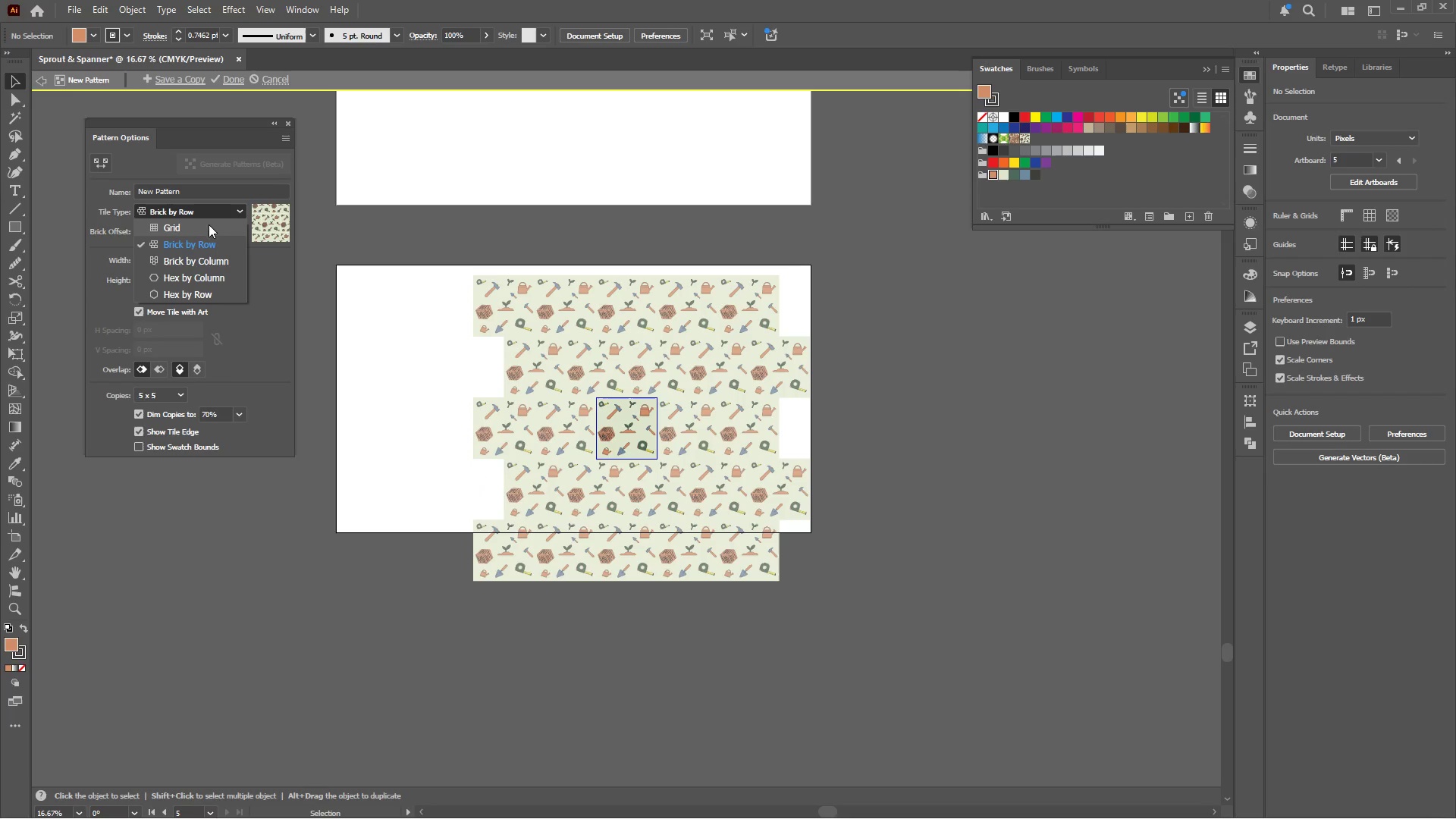 
left_click([203, 274])
 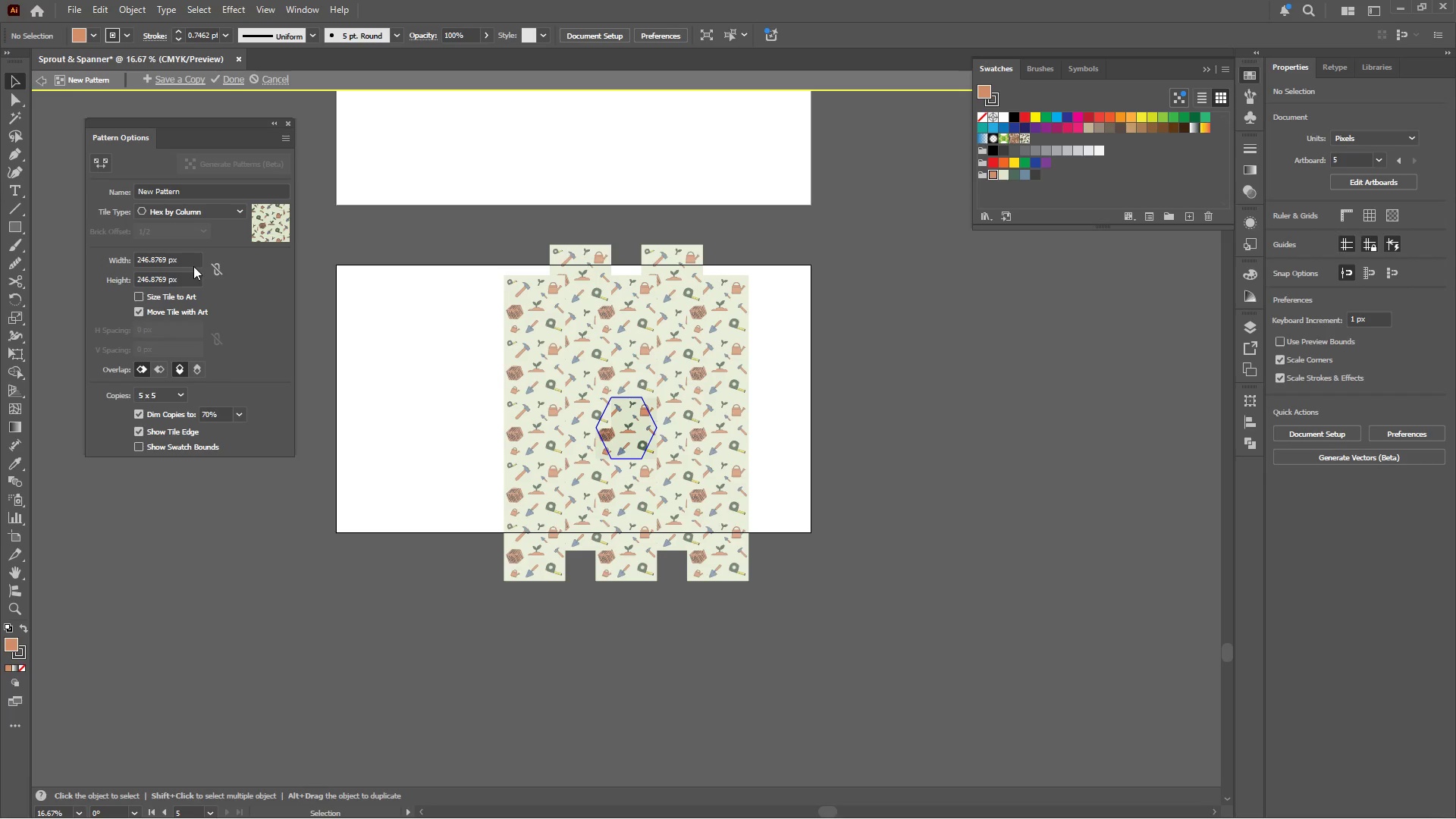 
left_click([187, 259])
 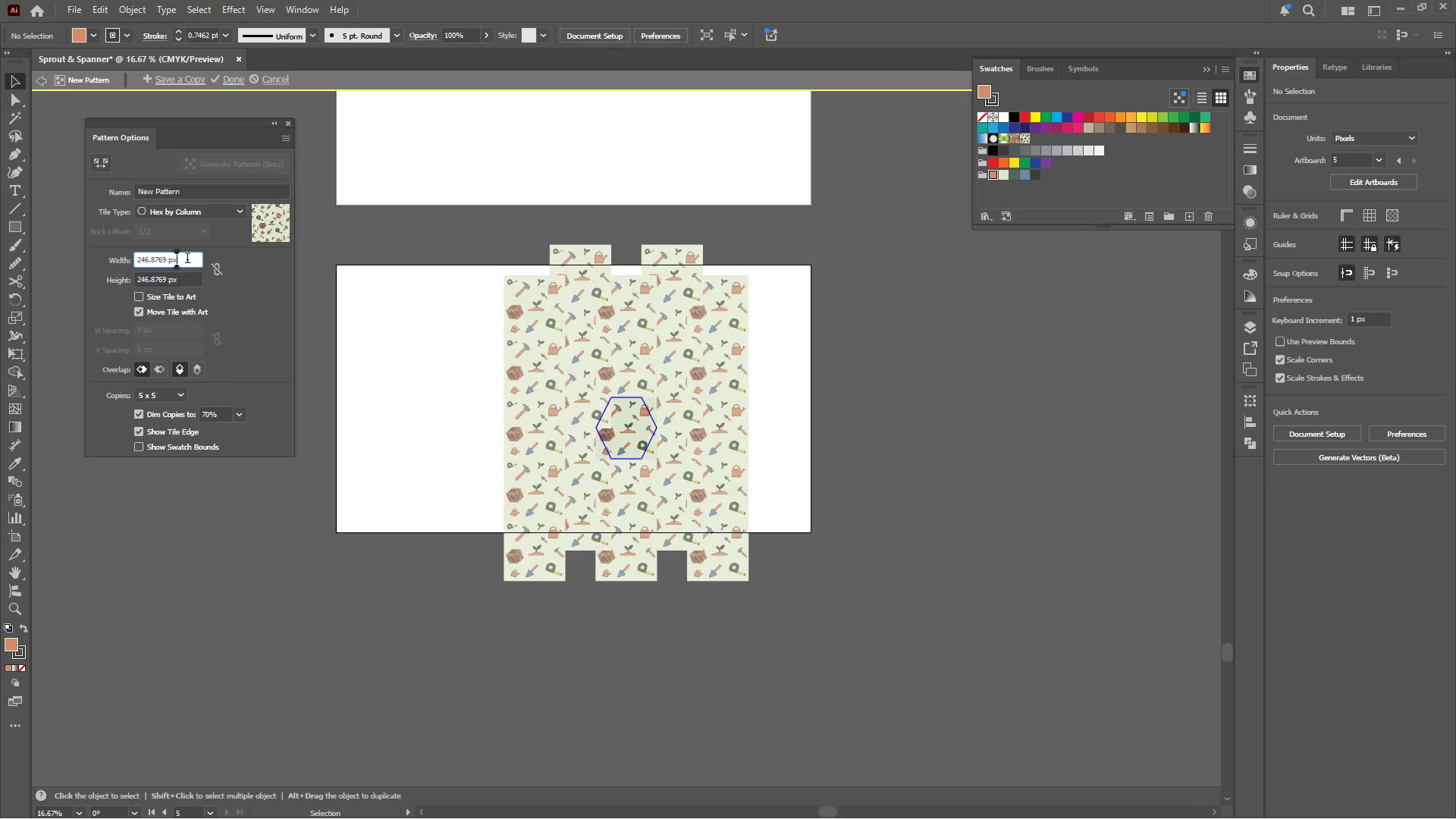 
scroll: coordinate [187, 259], scroll_direction: up, amount: 21.0
 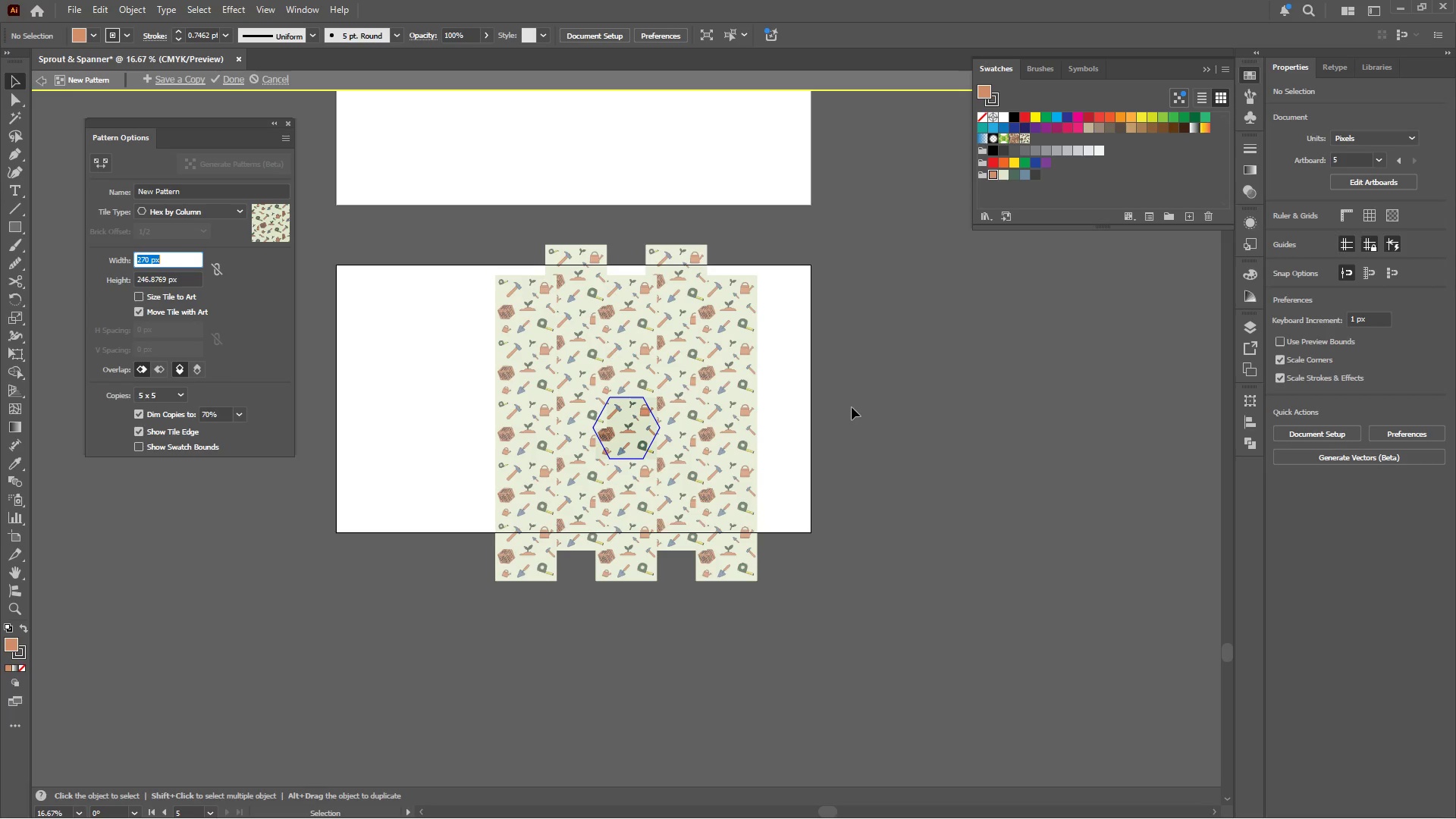 
hold_key(key=AltLeft, duration=0.59)
scroll: coordinate [602, 433], scroll_direction: up, amount: 4.0
 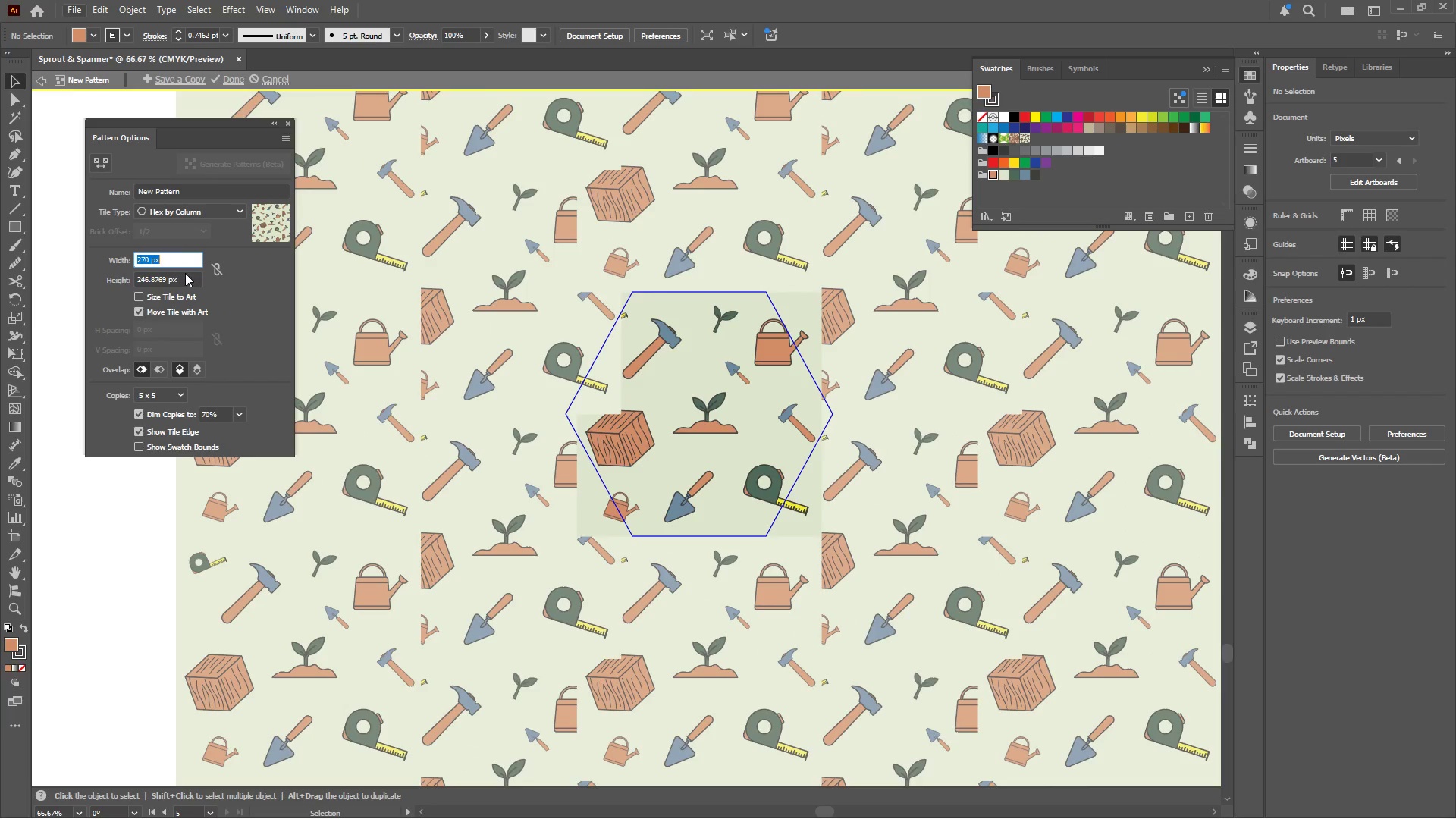 
left_click([183, 280])
 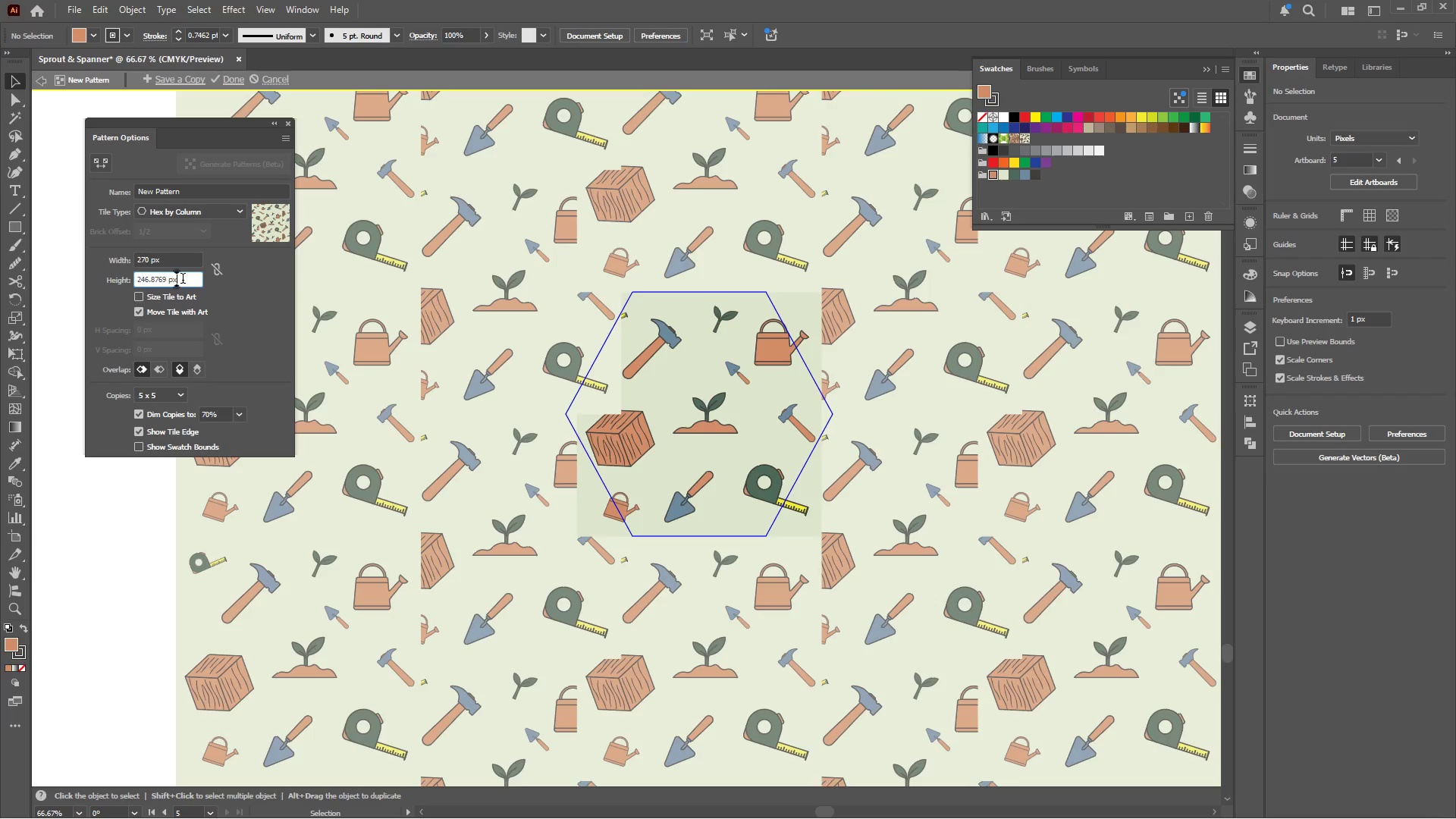 
scroll: coordinate [183, 280], scroll_direction: up, amount: 5.0
 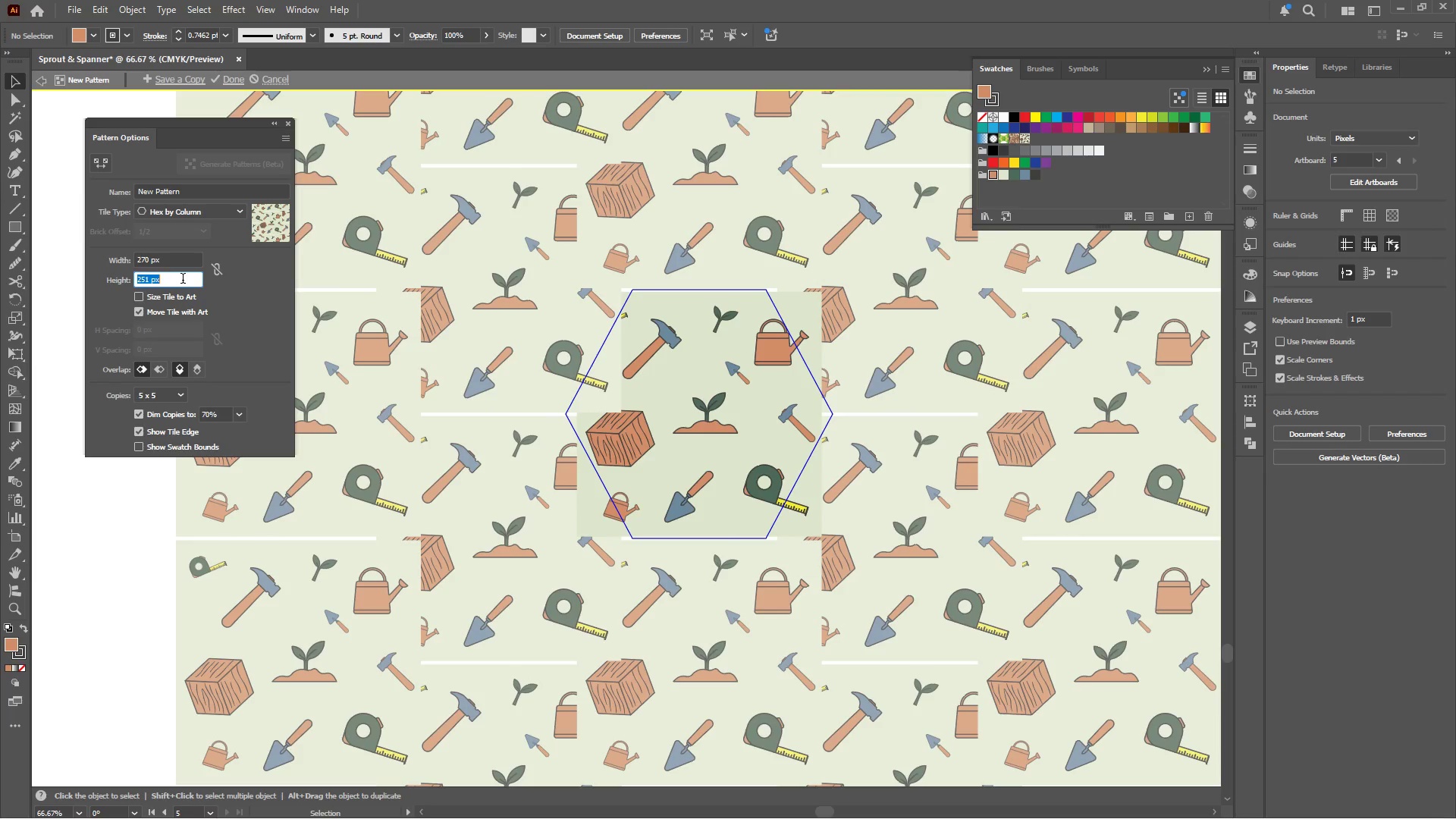 
scroll: coordinate [183, 280], scroll_direction: down, amount: 4.0
 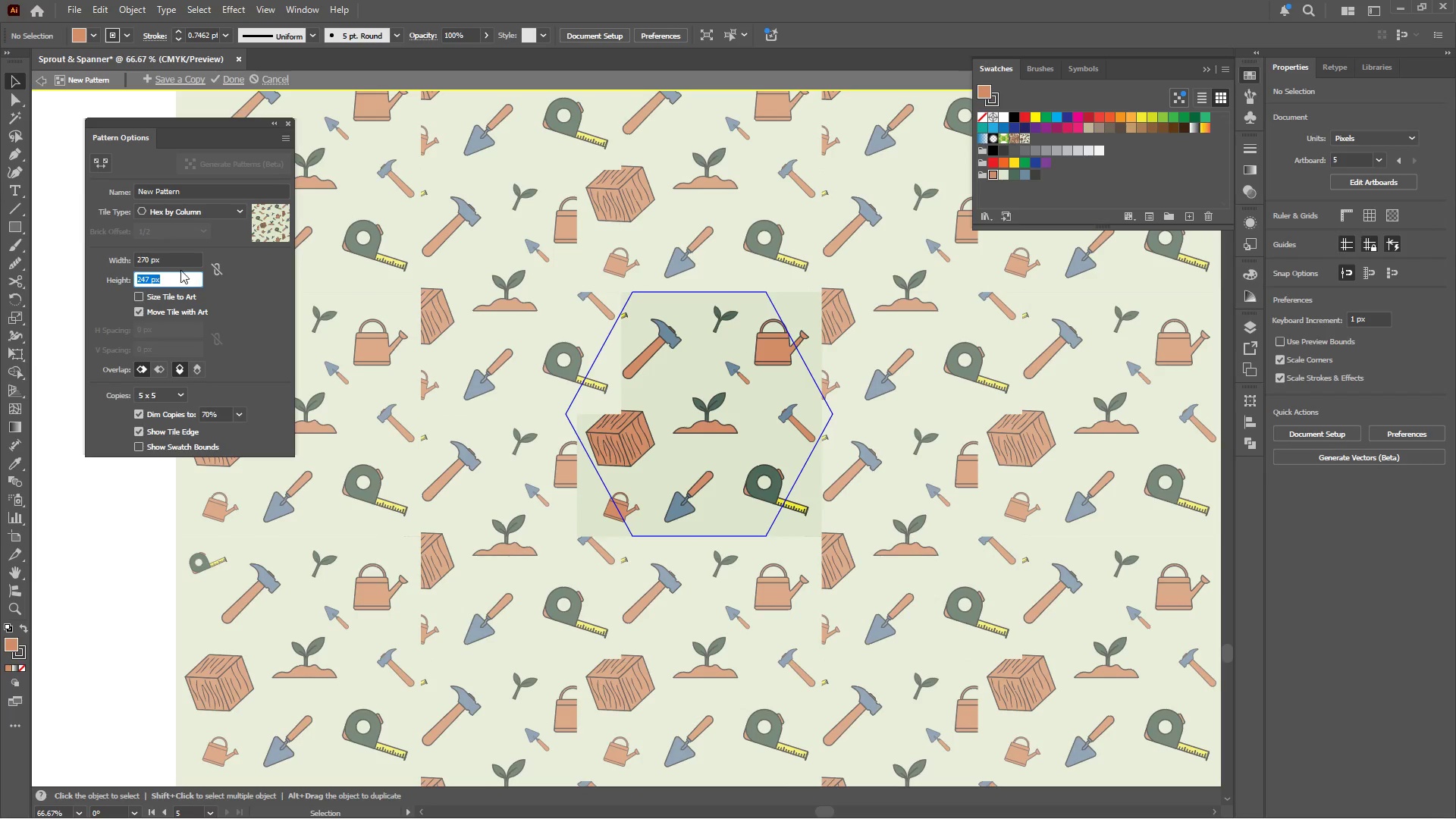 
left_click([180, 260])
 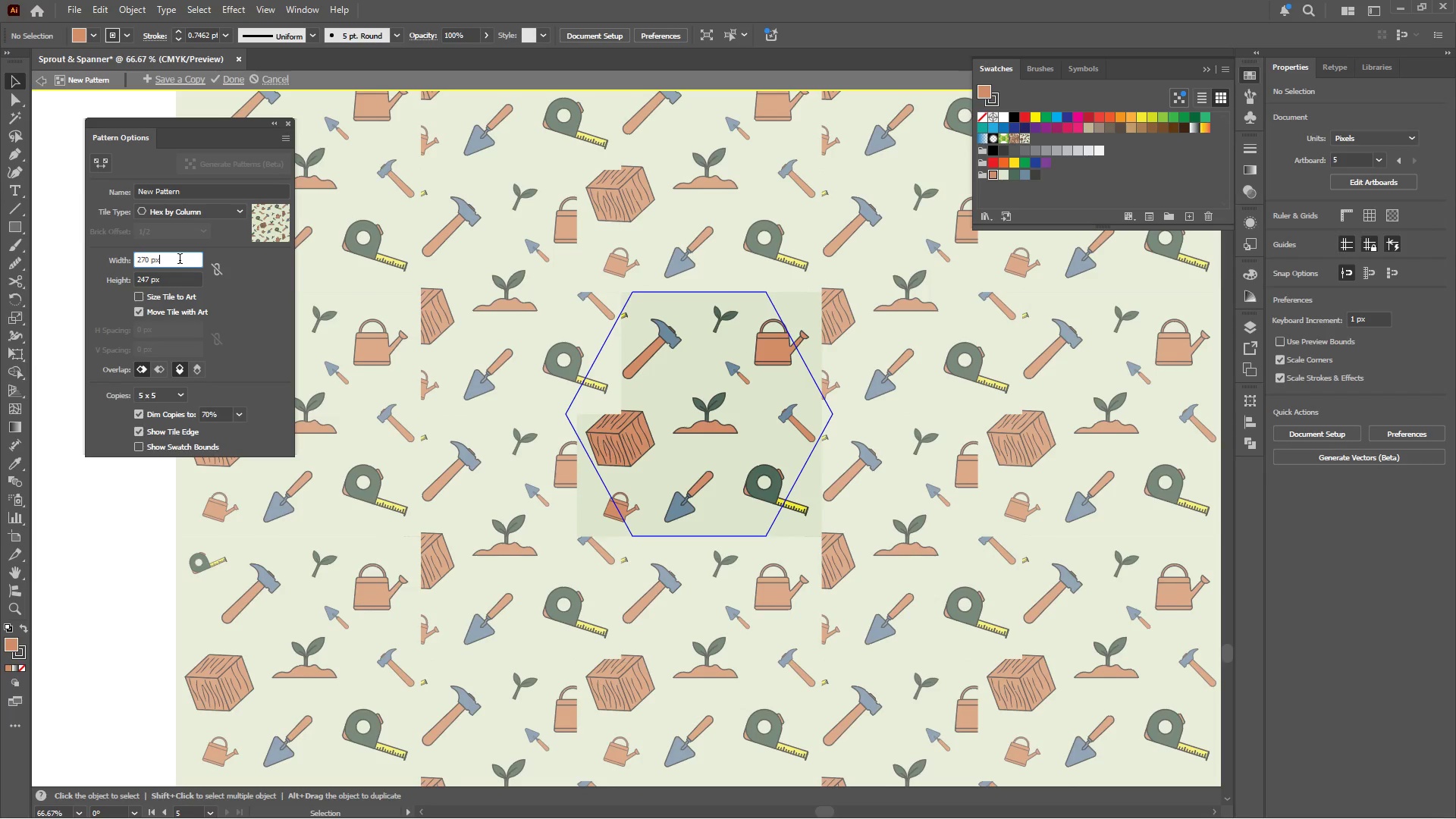 
scroll: coordinate [180, 260], scroll_direction: up, amount: 62.0
 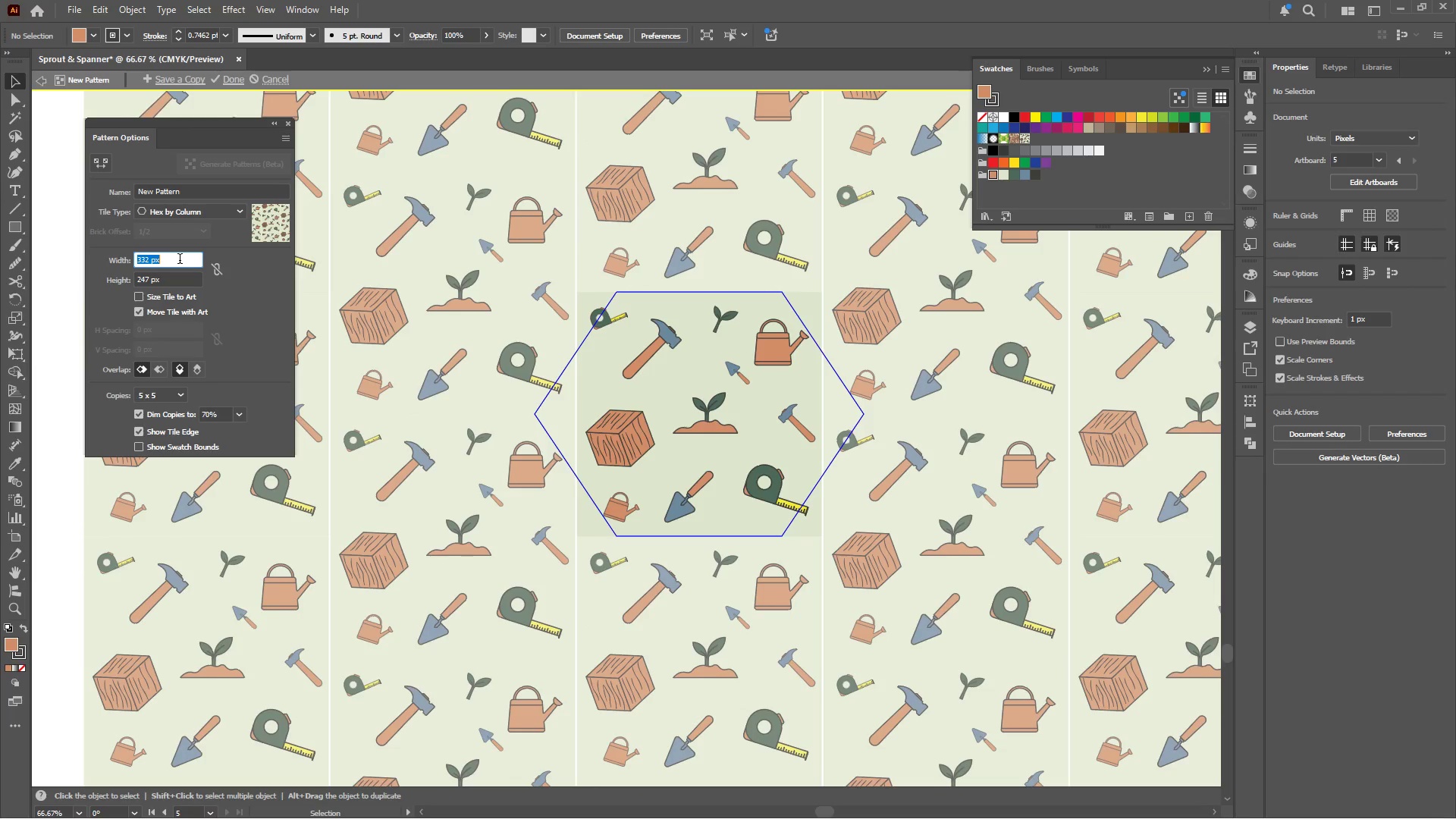 
scroll: coordinate [180, 261], scroll_direction: down, amount: 3.0
 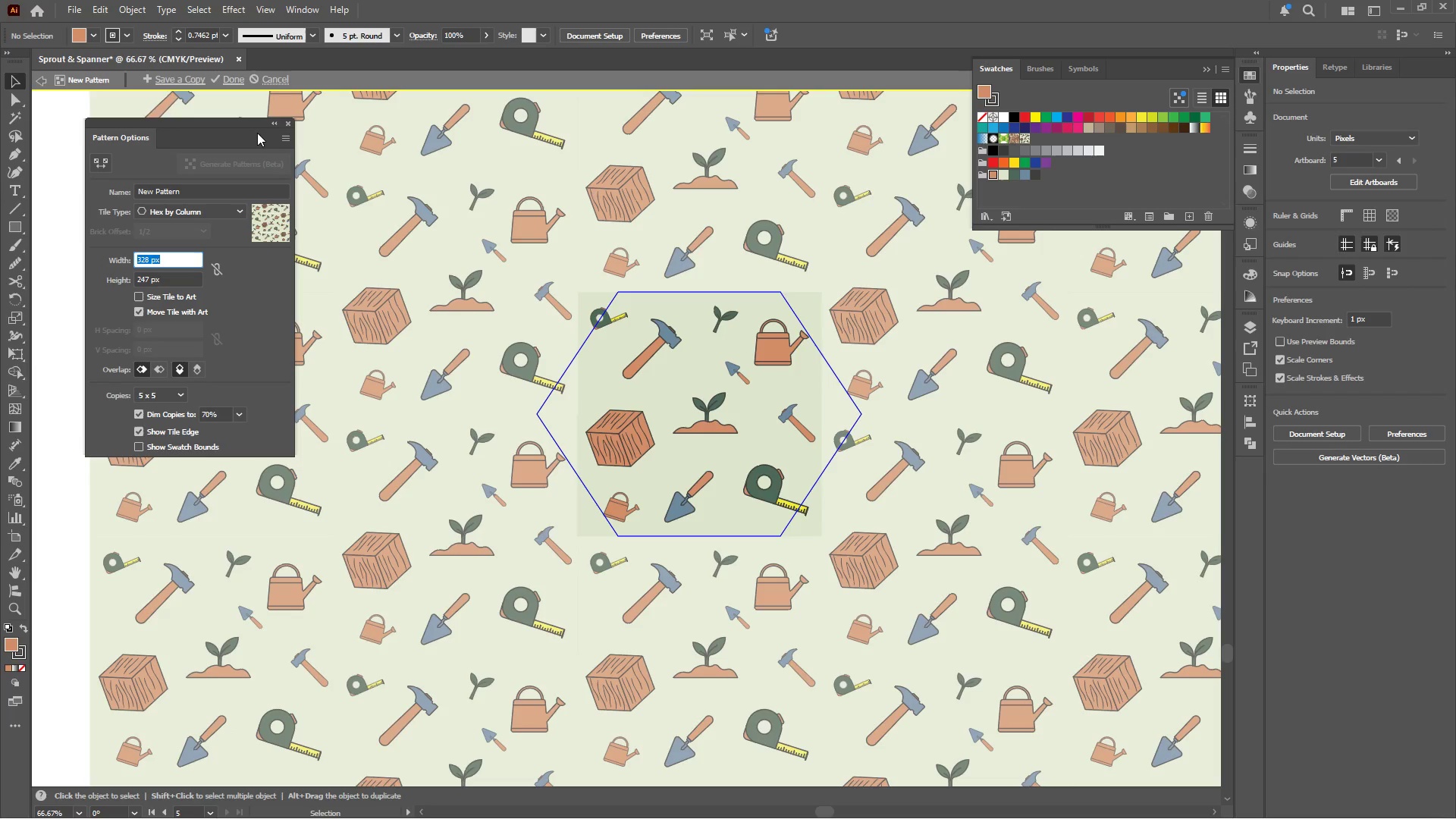 
left_click([238, 81])
 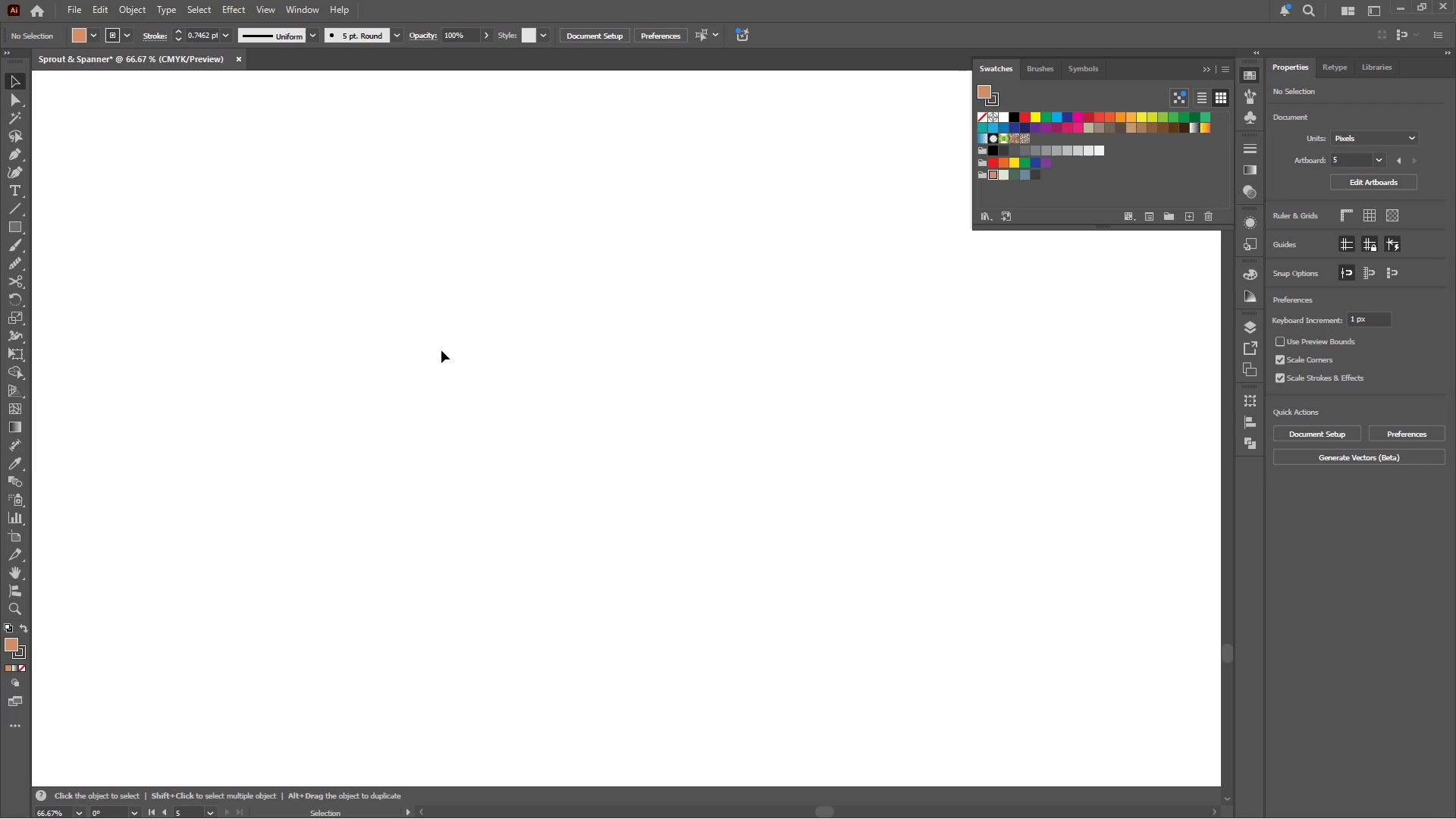 
hold_key(key=AltLeft, duration=0.66)
hold_key(key=AltLeft, duration=0.36)
scroll: coordinate [359, 303], scroll_direction: down, amount: 3.0
 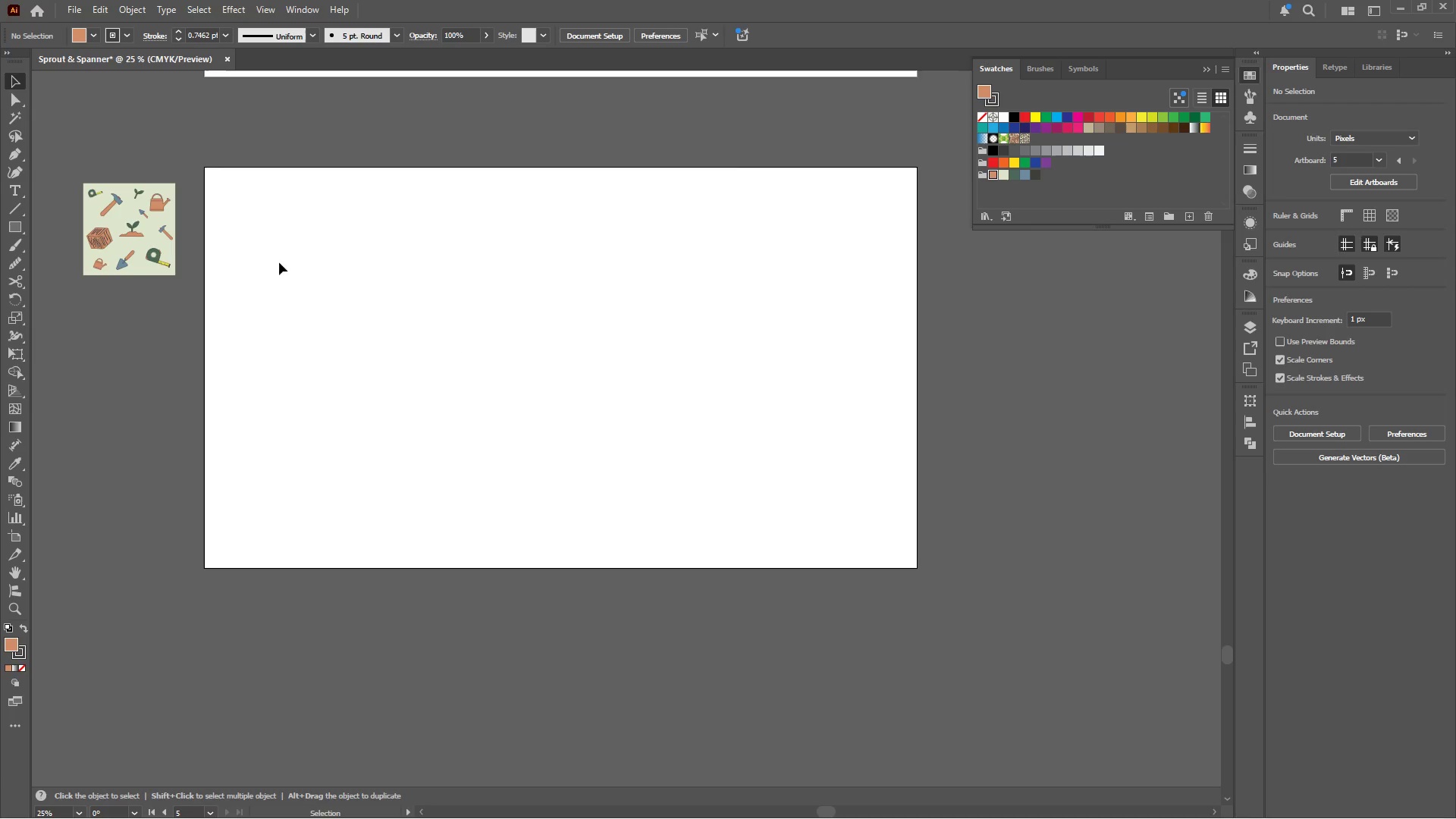 
left_click_drag(start_coordinate=[206, 171], to_coordinate=[665, 543])
 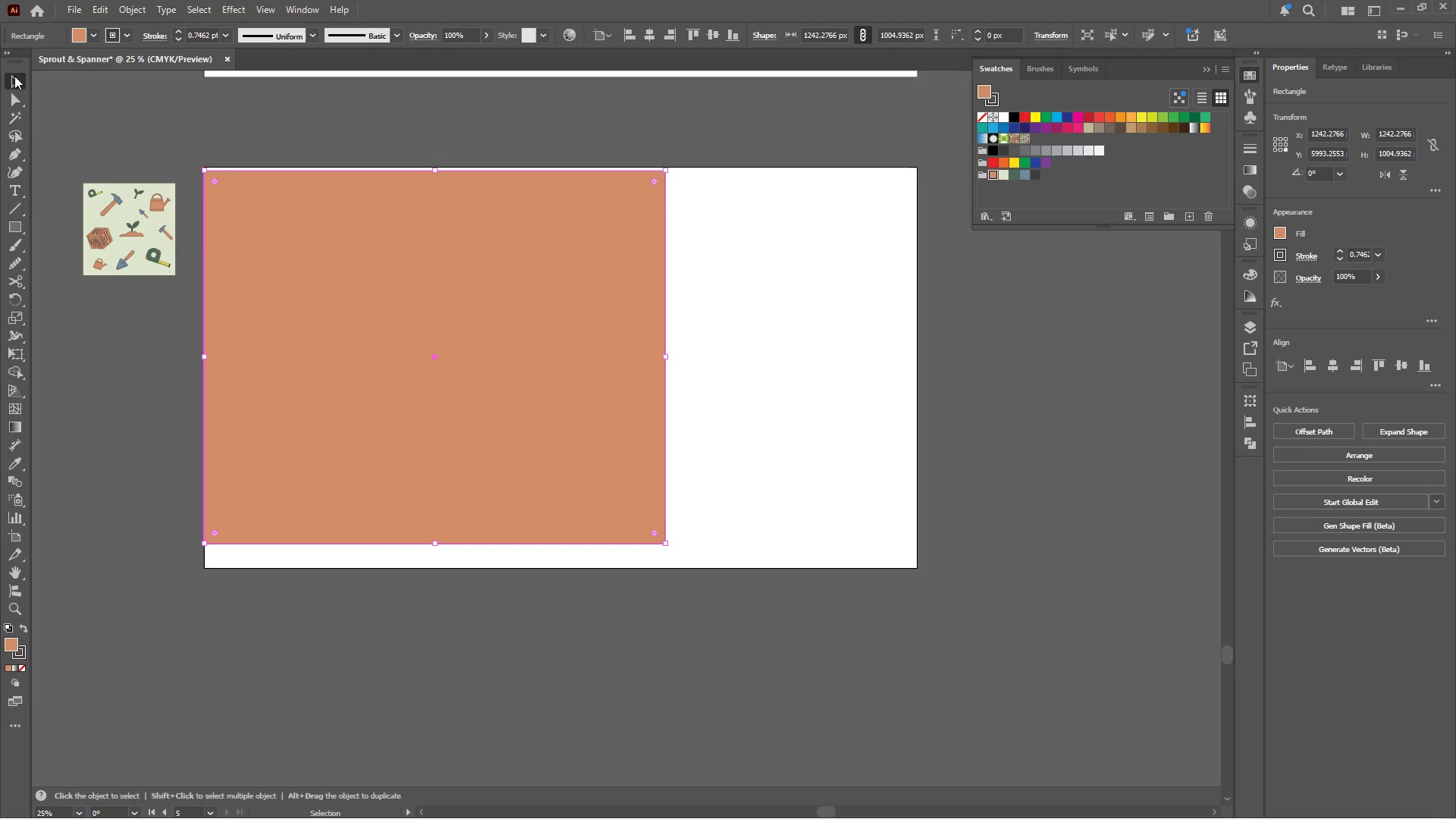 
double_click([197, 124])
 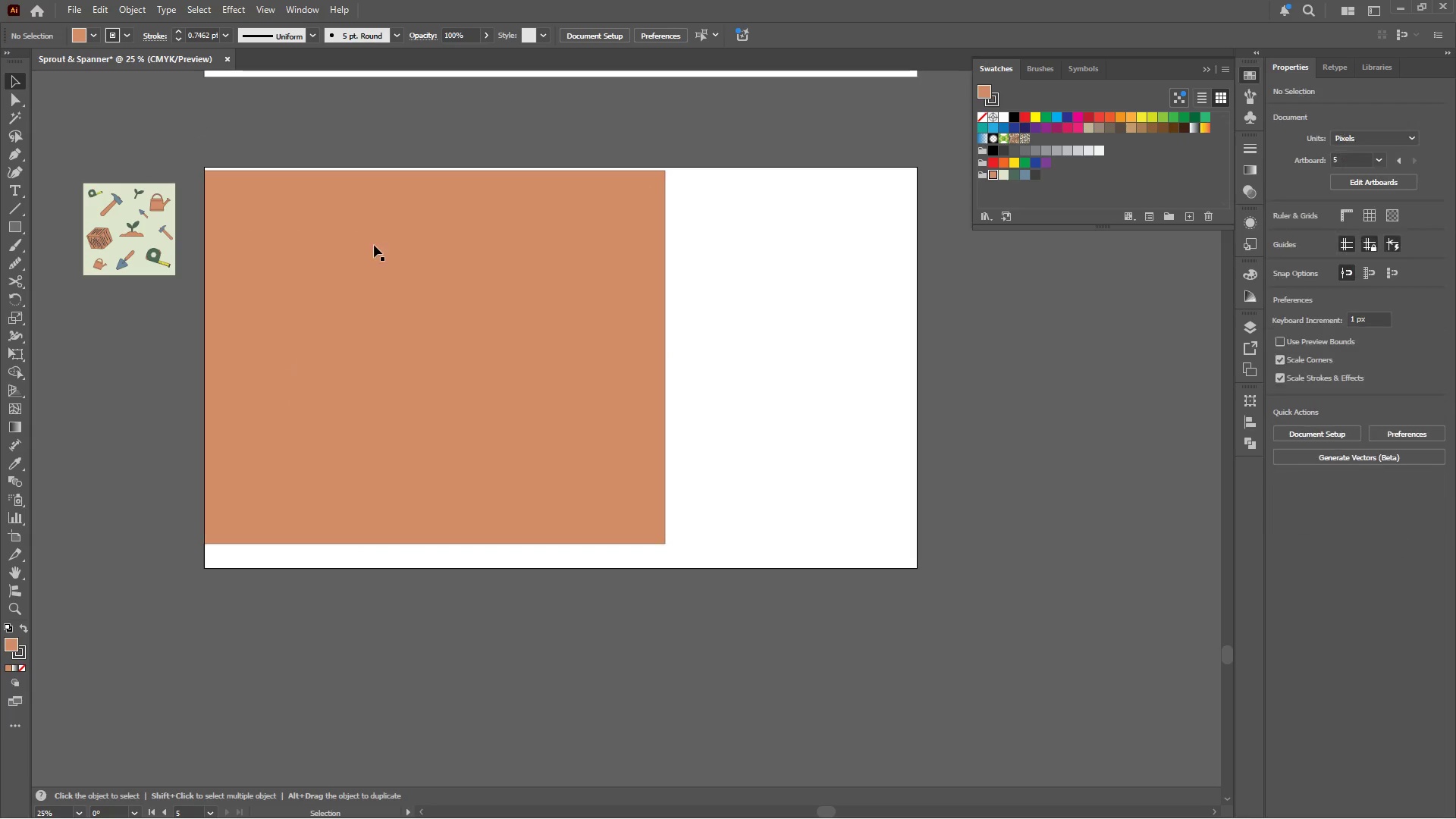 
triple_click([376, 249])
 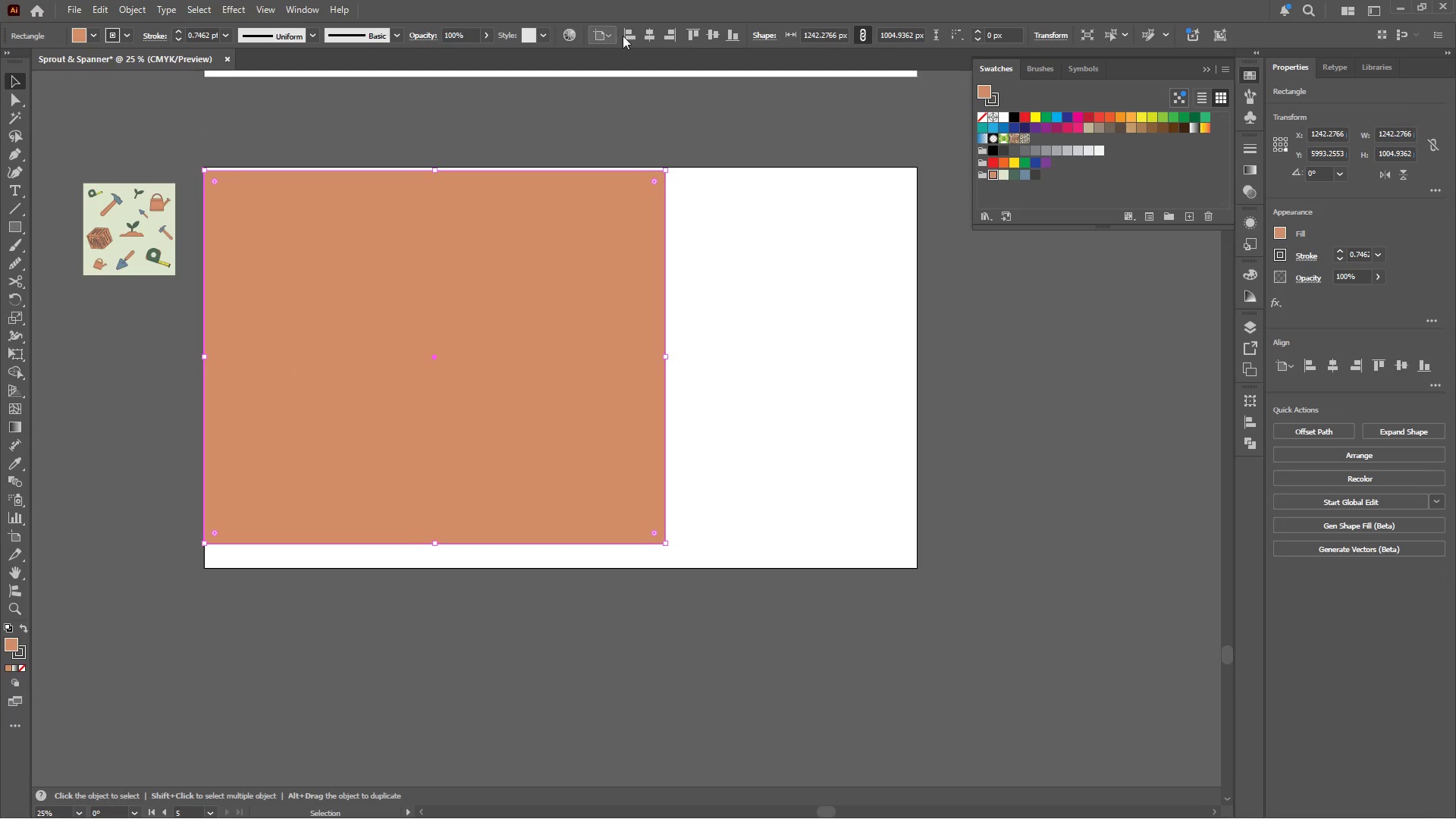 
left_click([648, 30])
 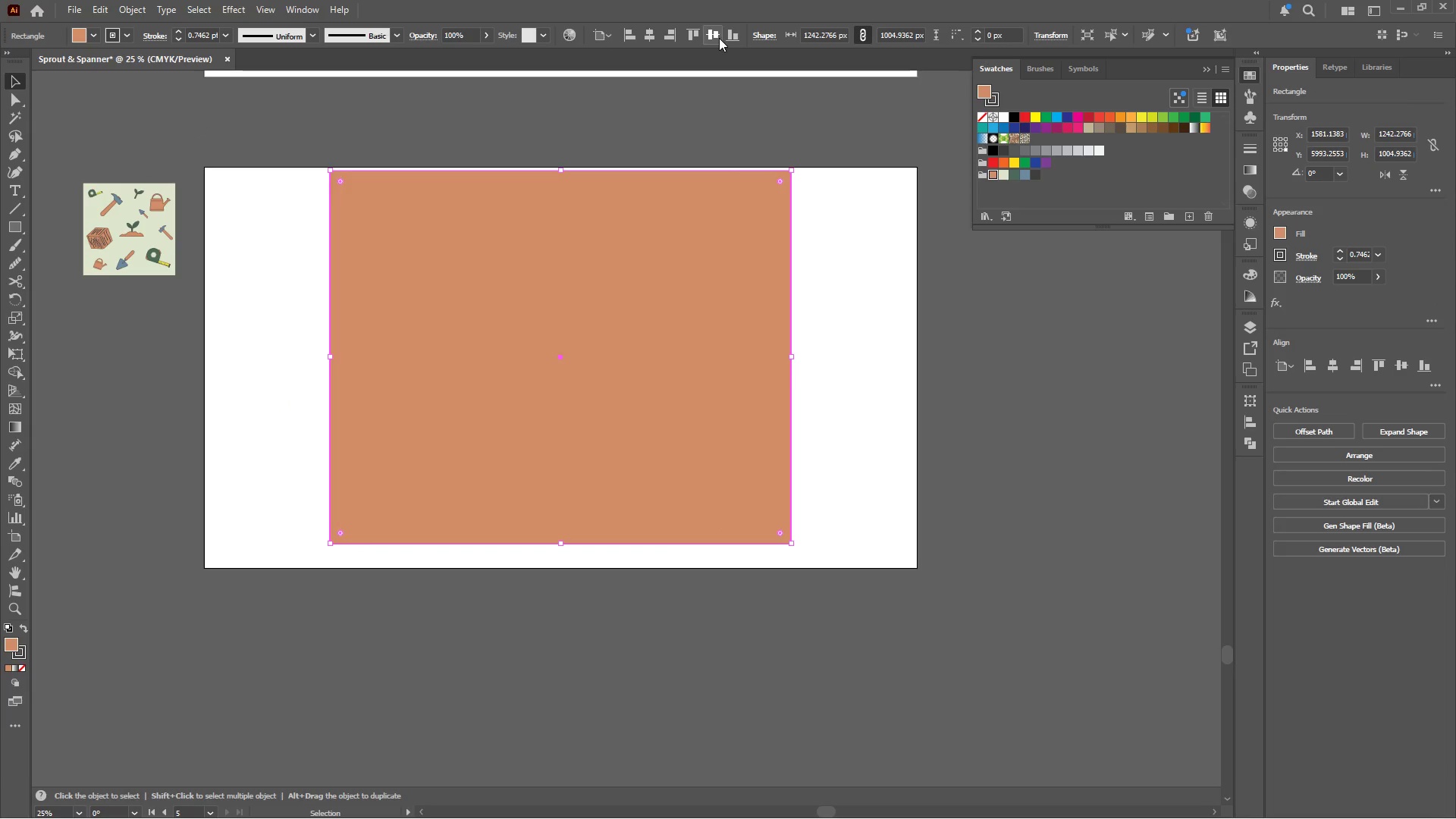 
left_click([717, 34])
 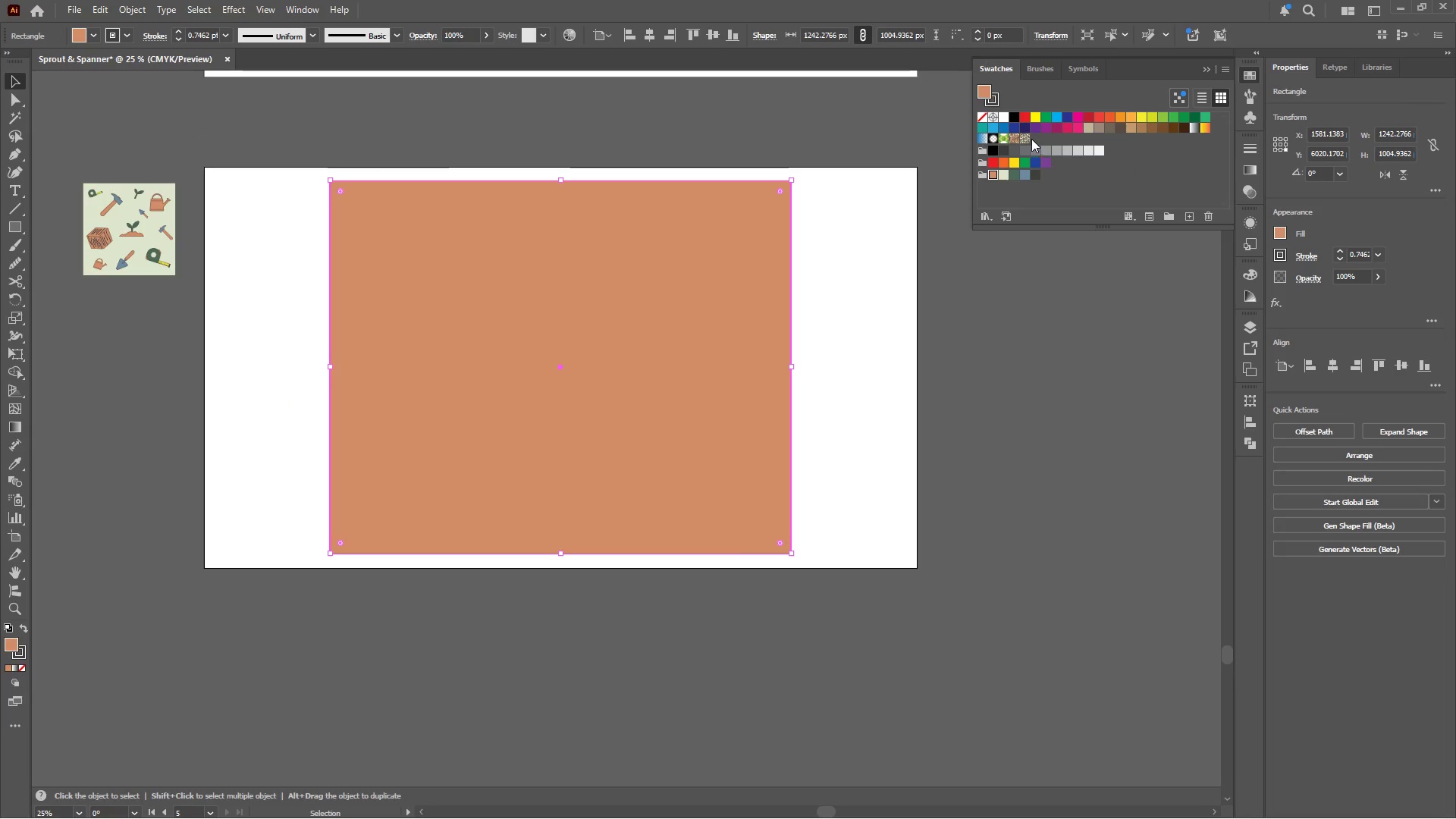 
left_click([1027, 138])
 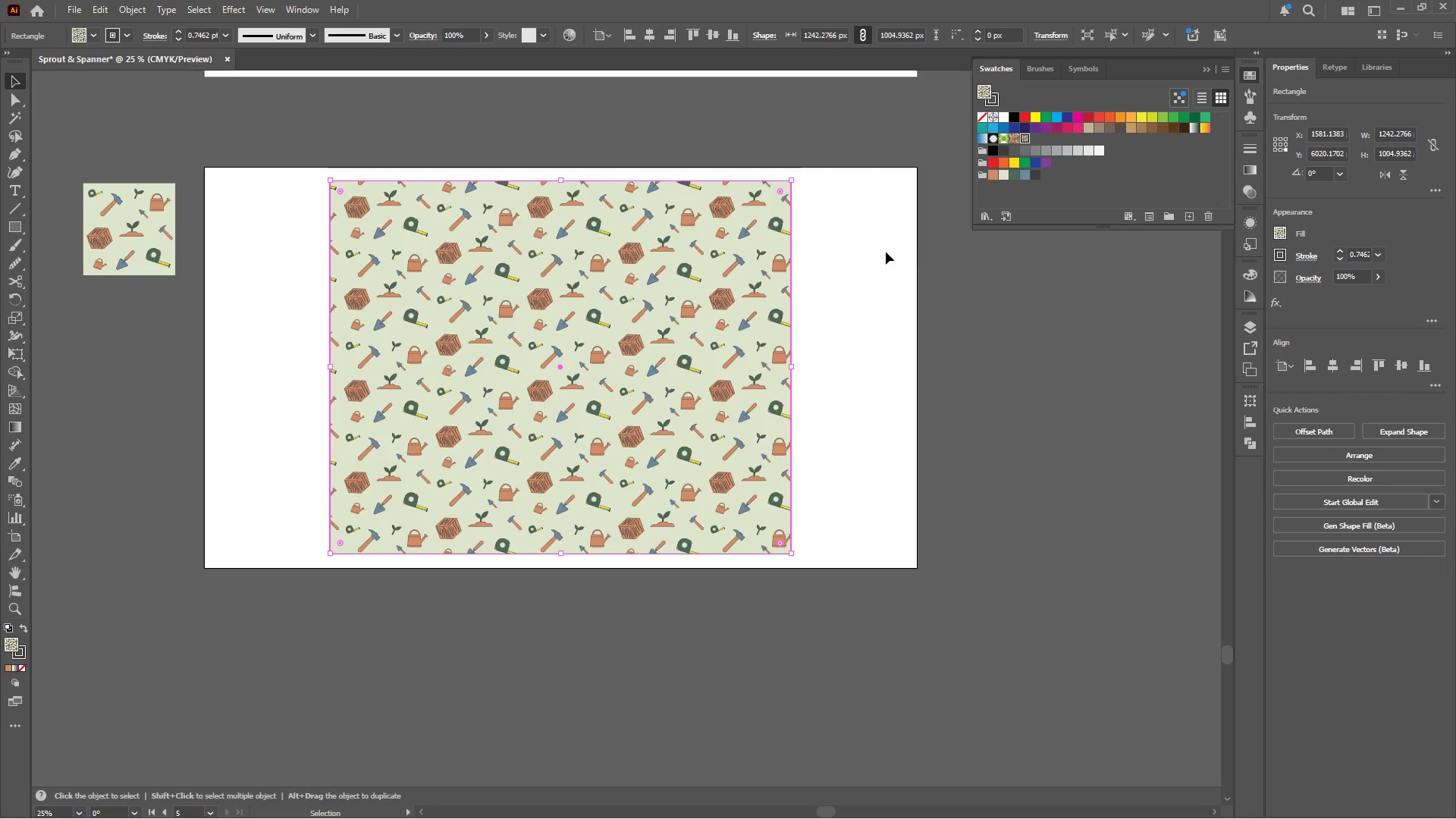 
left_click([871, 261])
 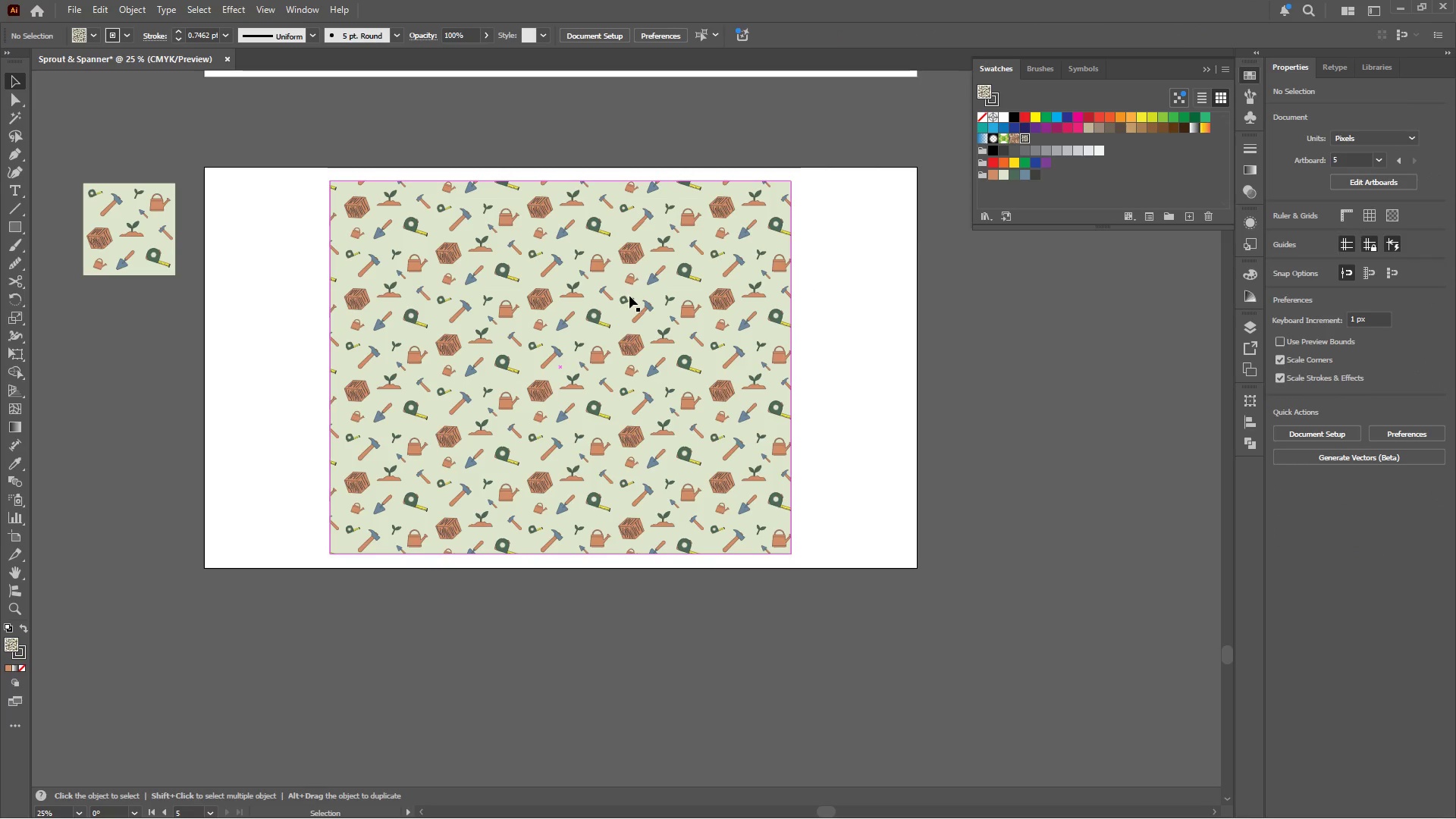 
hold_key(key=AltLeft, duration=0.55)
scroll: coordinate [432, 344], scroll_direction: down, amount: 1.0
 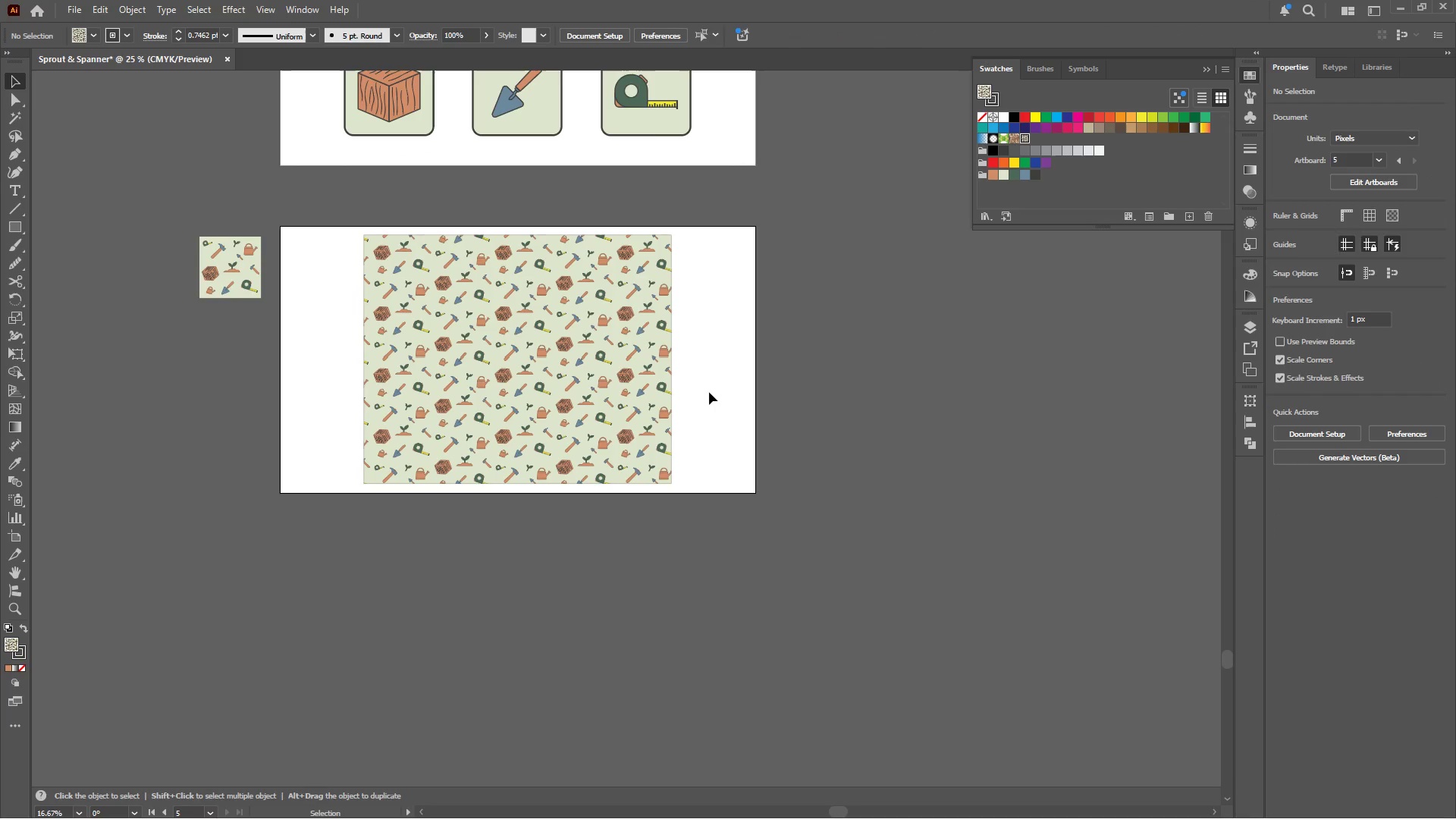 
hold_key(key=AltLeft, duration=0.52)
scroll: coordinate [447, 391], scroll_direction: up, amount: 5.0
 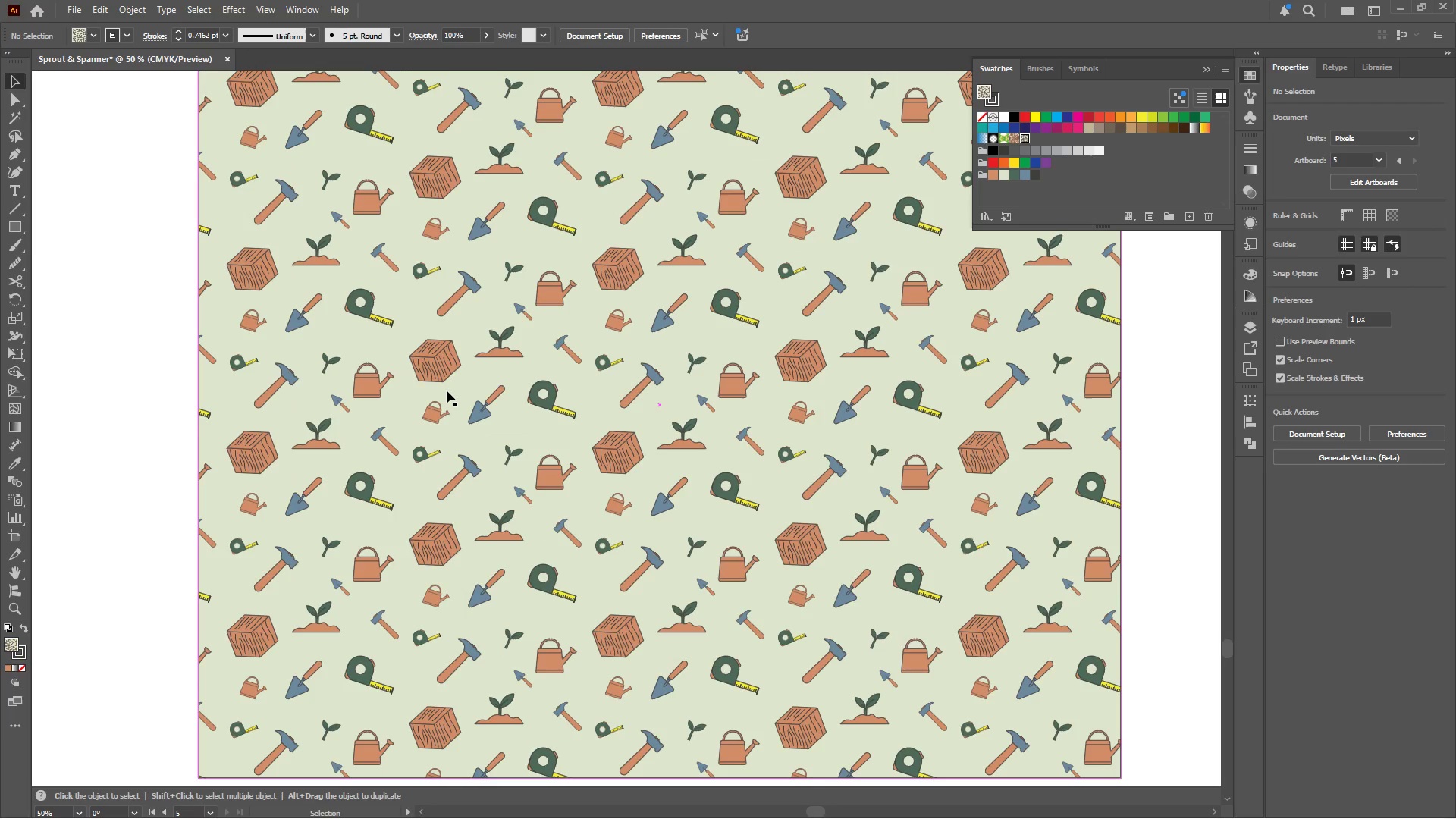 
hold_key(key=AltLeft, duration=0.73)
scroll: coordinate [447, 391], scroll_direction: down, amount: 1.0
 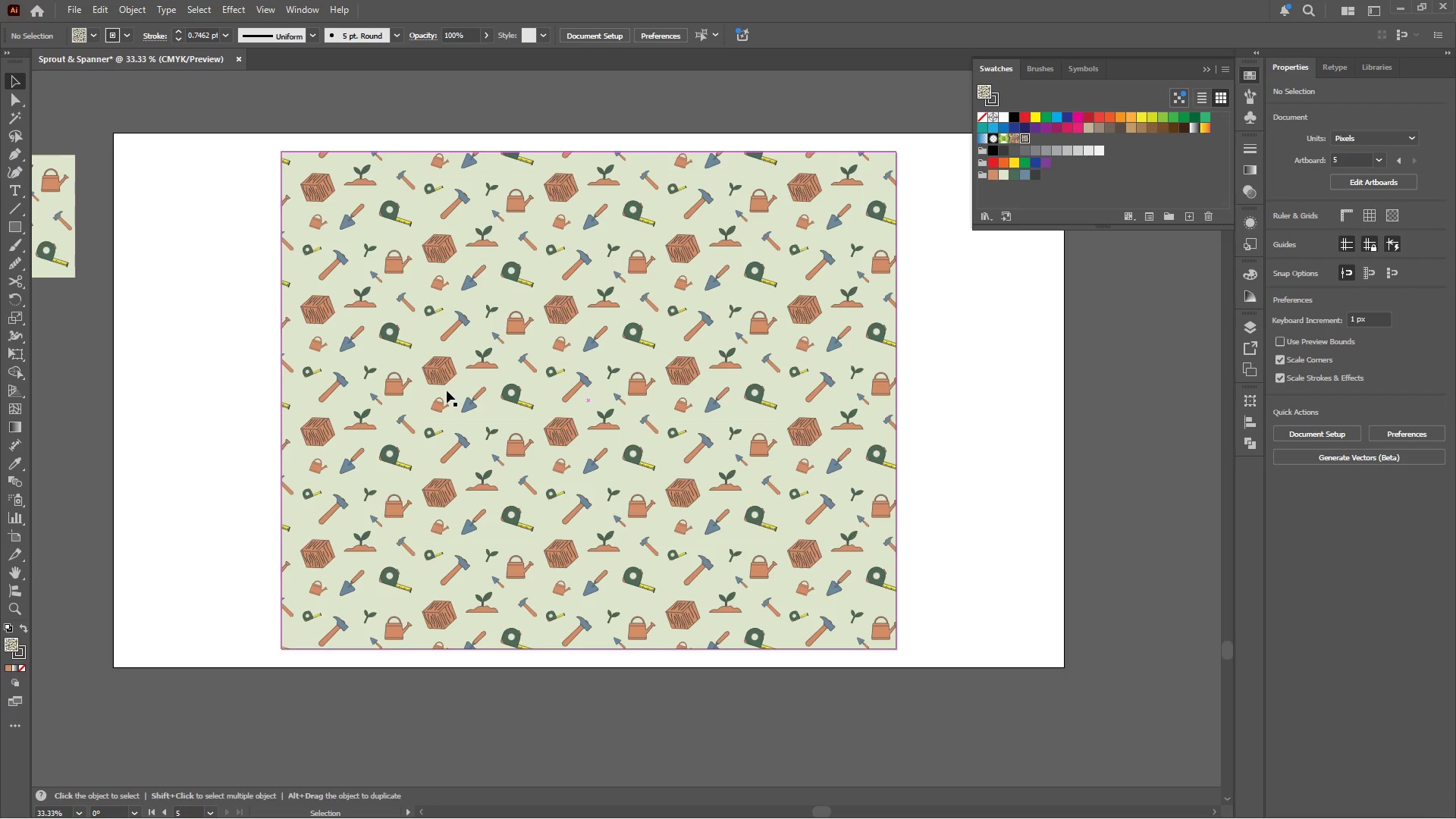 
hold_key(key=AltLeft, duration=0.52)
scroll: coordinate [842, 426], scroll_direction: up, amount: 19.0
 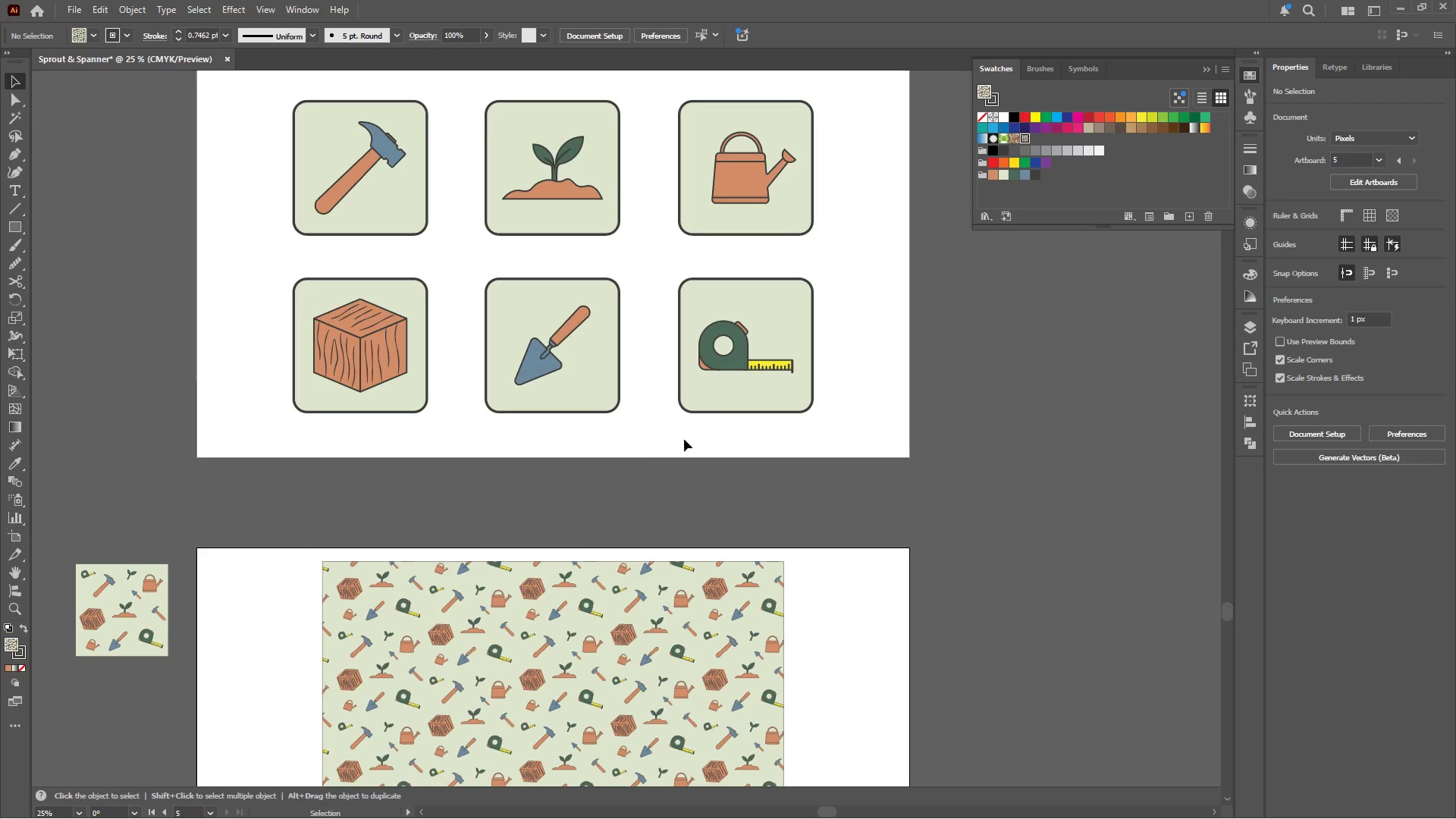 
hold_key(key=AltLeft, duration=0.56)
scroll: coordinate [660, 431], scroll_direction: none, amount: 0.0
 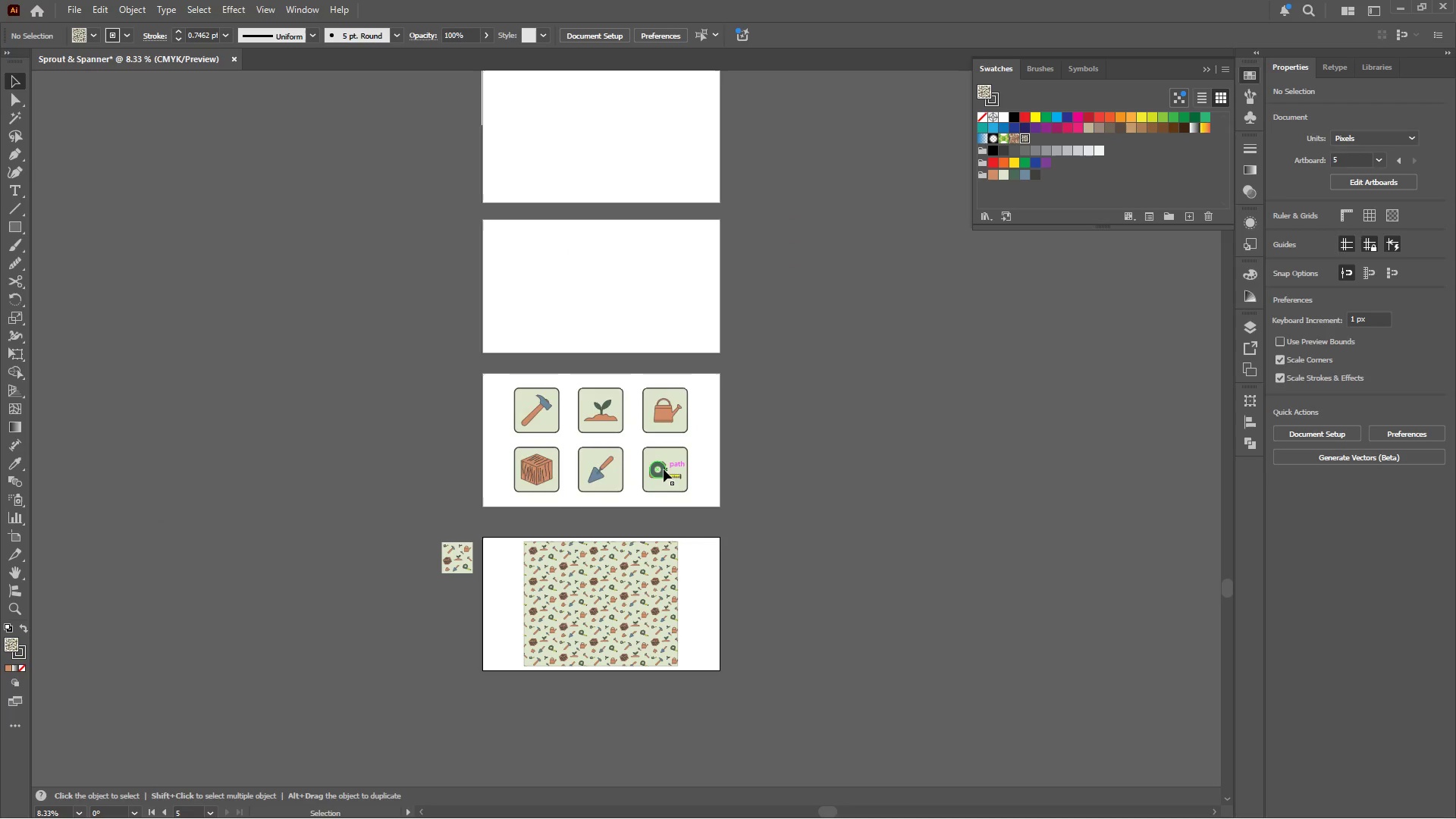 
left_click([664, 469])
 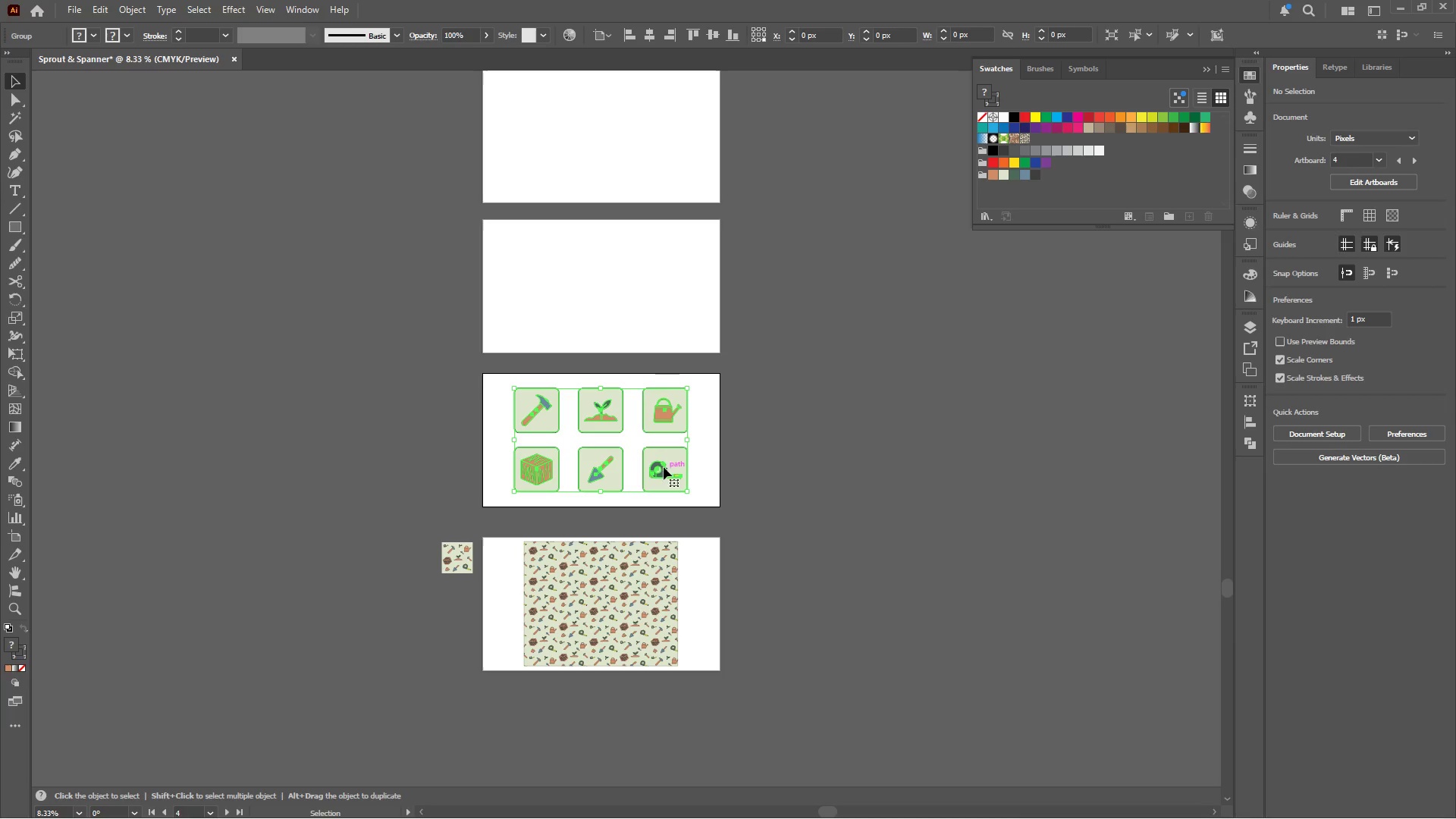 
hold_key(key=AltLeft, duration=0.44)
scroll: coordinate [663, 457], scroll_direction: up, amount: 2.0
 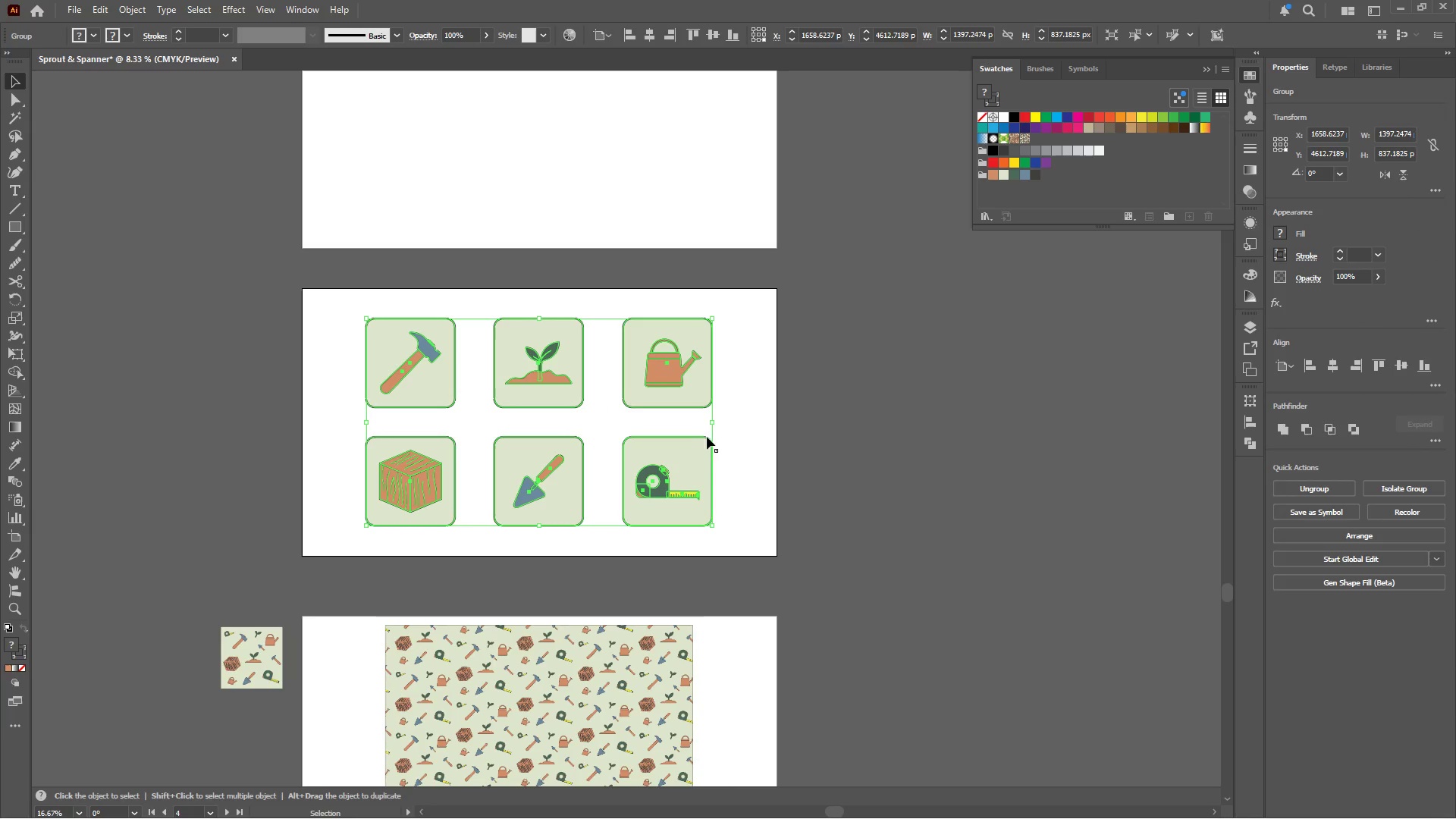 
hold_key(key=ShiftLeft, duration=2.28)
hold_key(key=AltLeft, duration=2.25)
left_click_drag(start_coordinate=[714, 422], to_coordinate=[694, 422])
 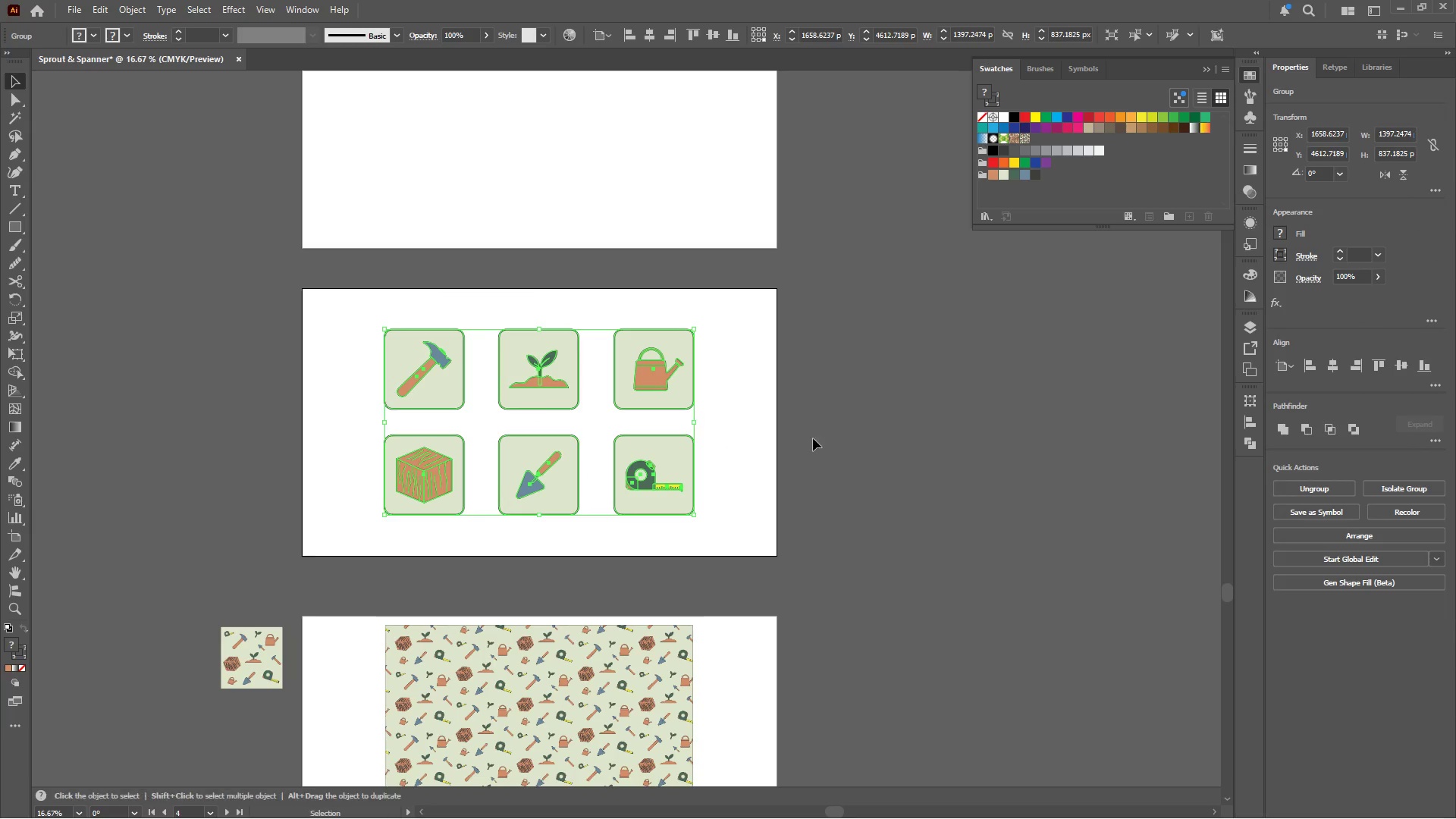 
left_click([838, 442])
 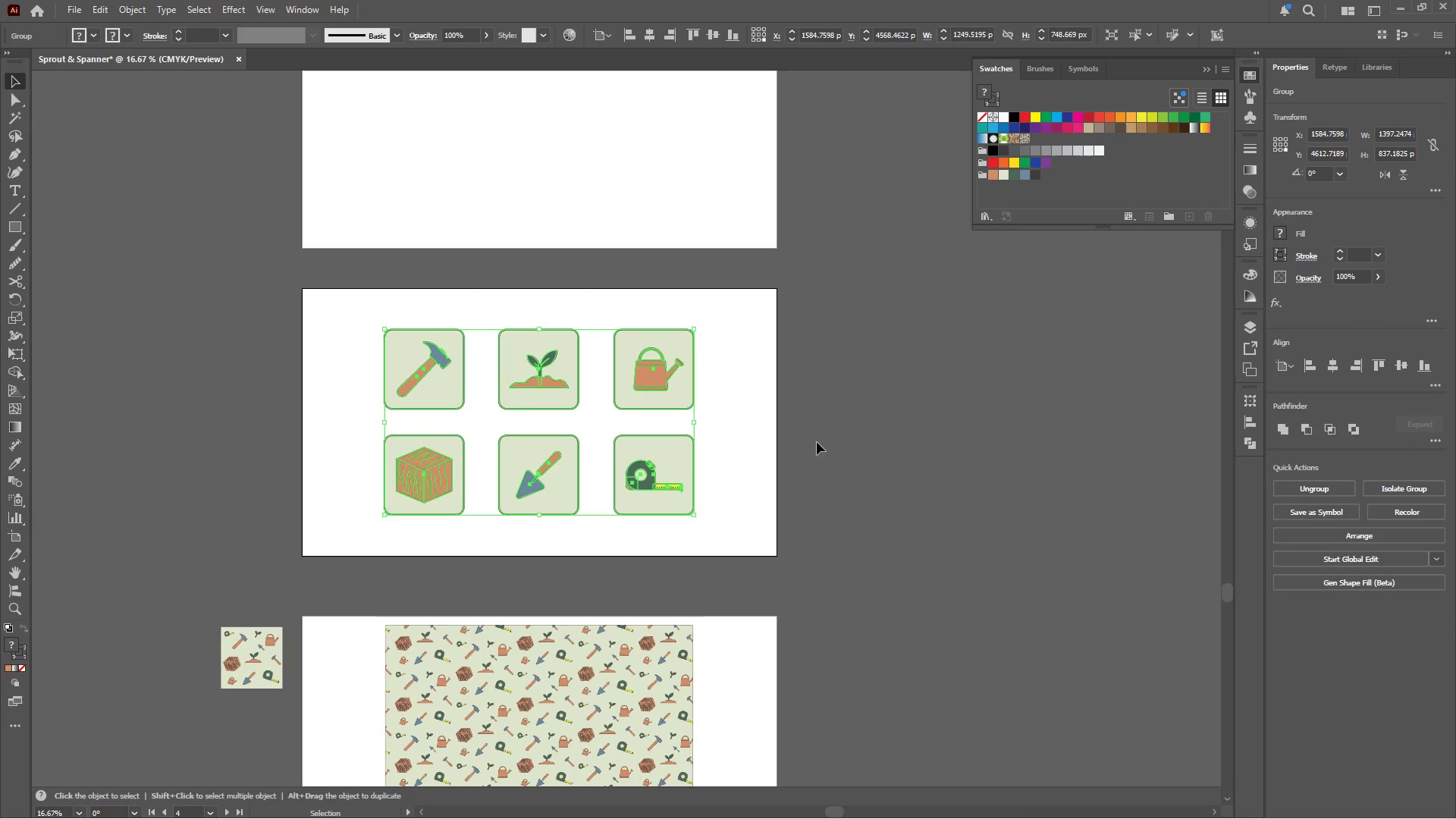 
hold_key(key=AltLeft, duration=0.48)
scroll: coordinate [613, 426], scroll_direction: up, amount: 7.0
 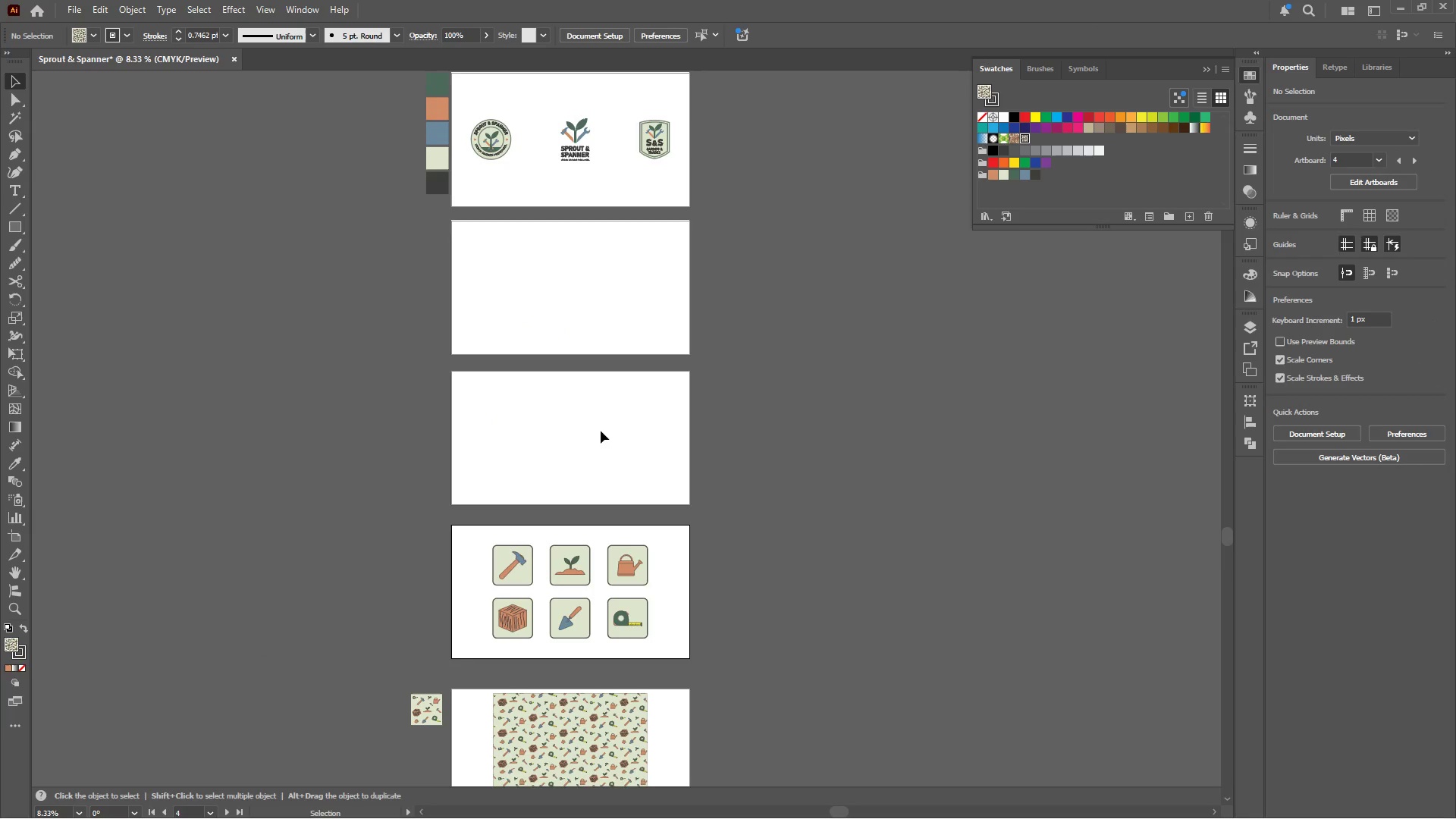 
left_click([601, 431])
 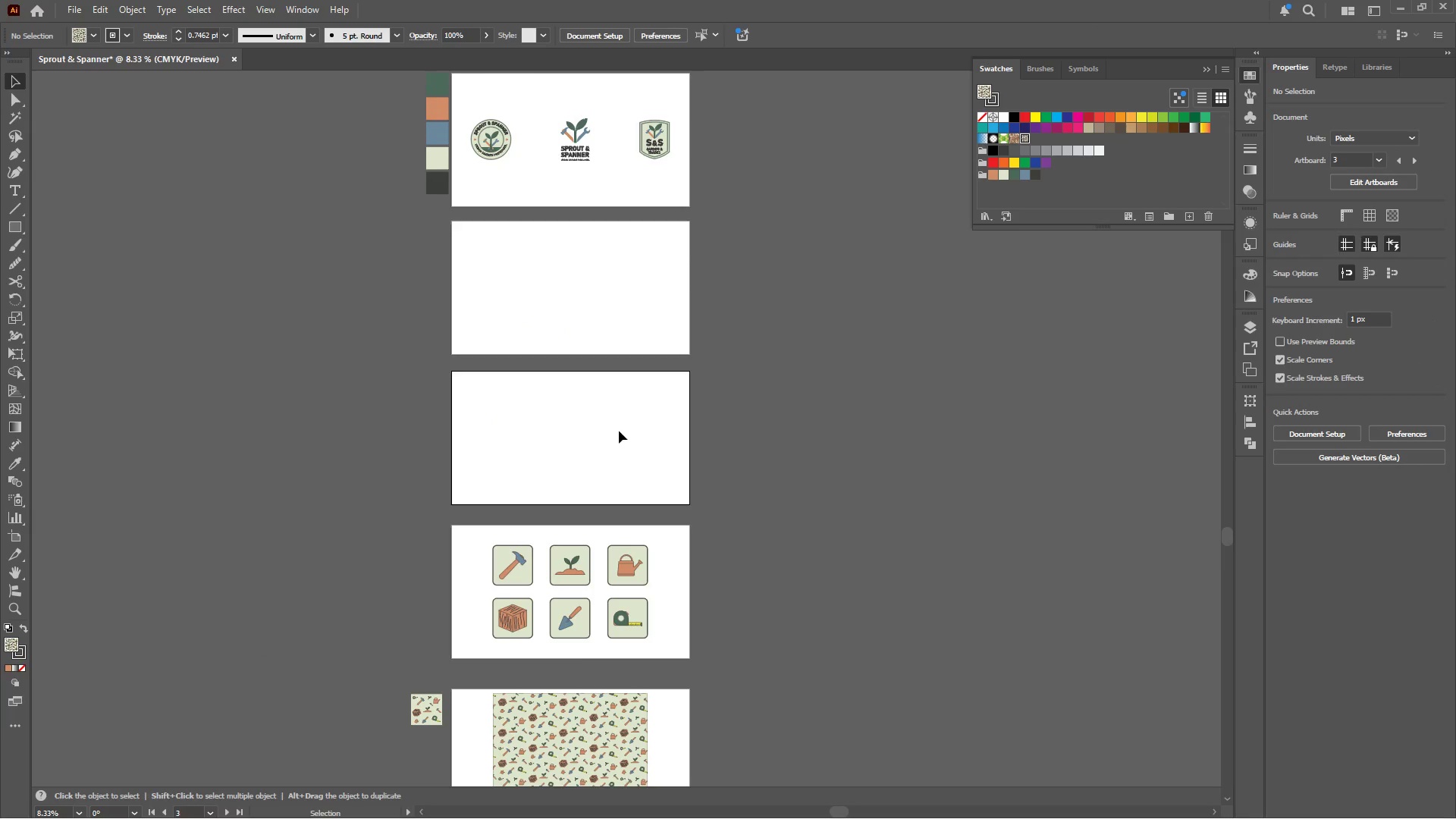 
scroll: coordinate [632, 434], scroll_direction: up, amount: 3.0
 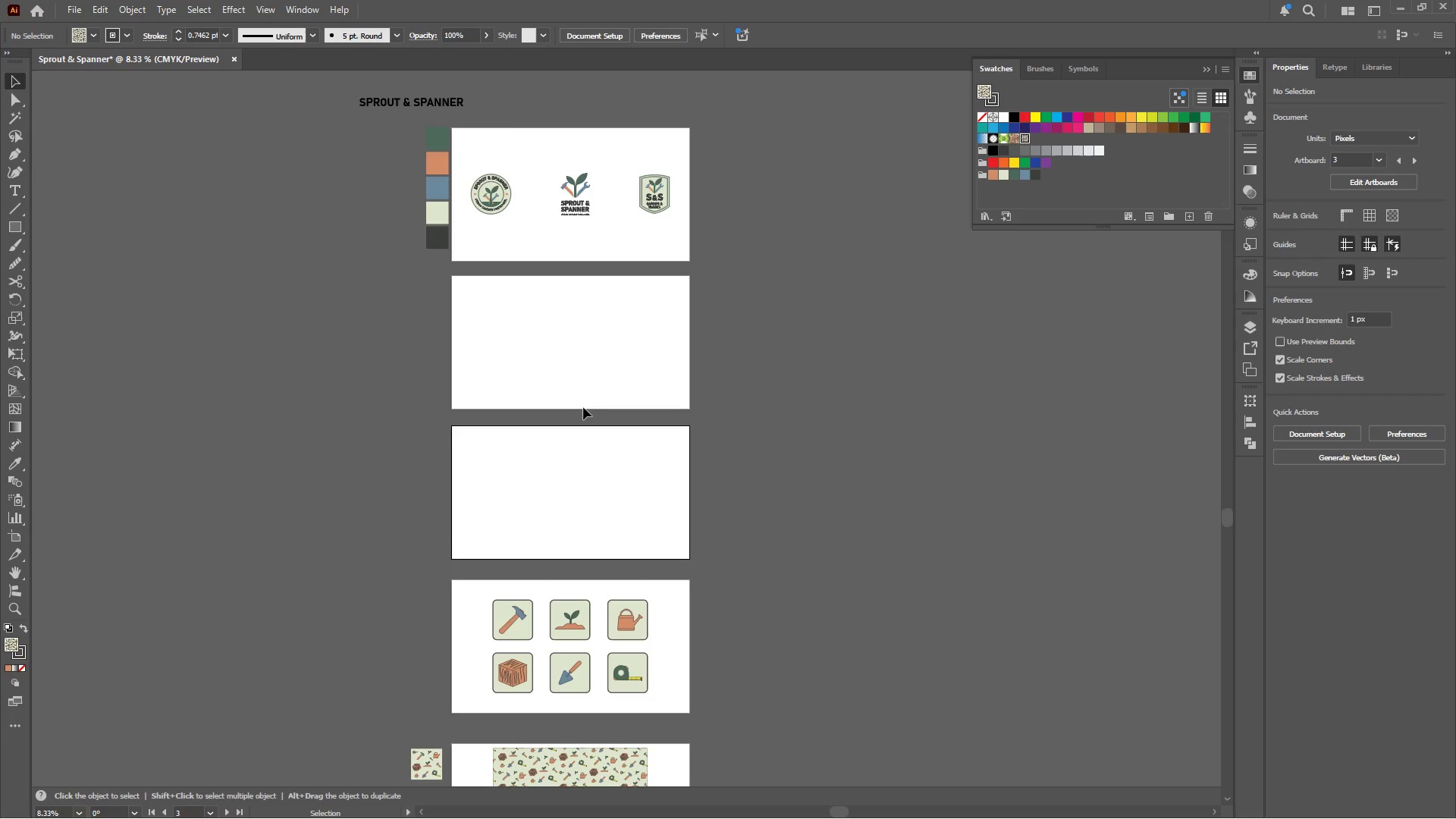 
left_click([561, 370])
 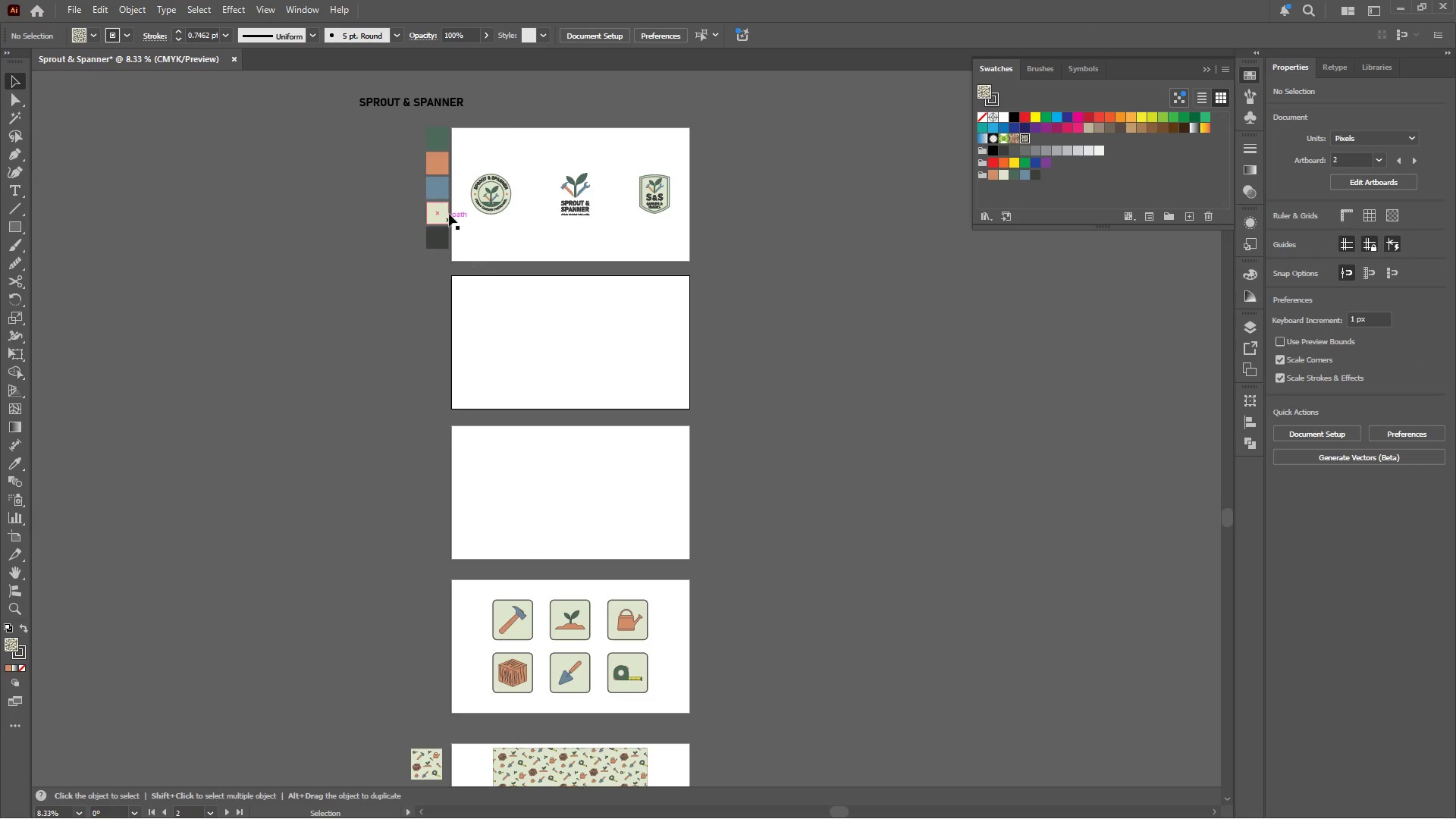 
scroll: coordinate [440, 221], scroll_direction: up, amount: 3.0
 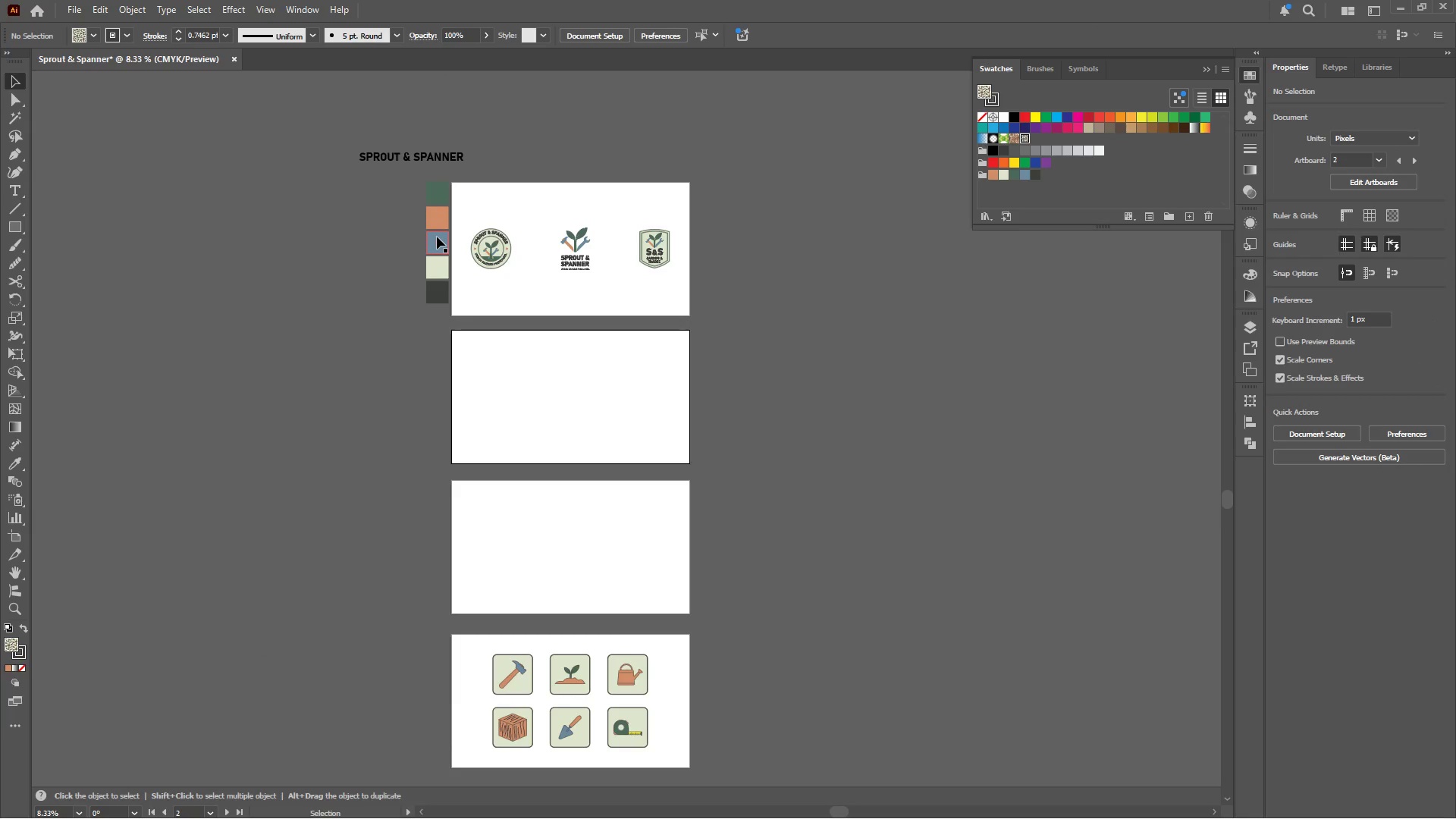 
left_click([437, 237])
 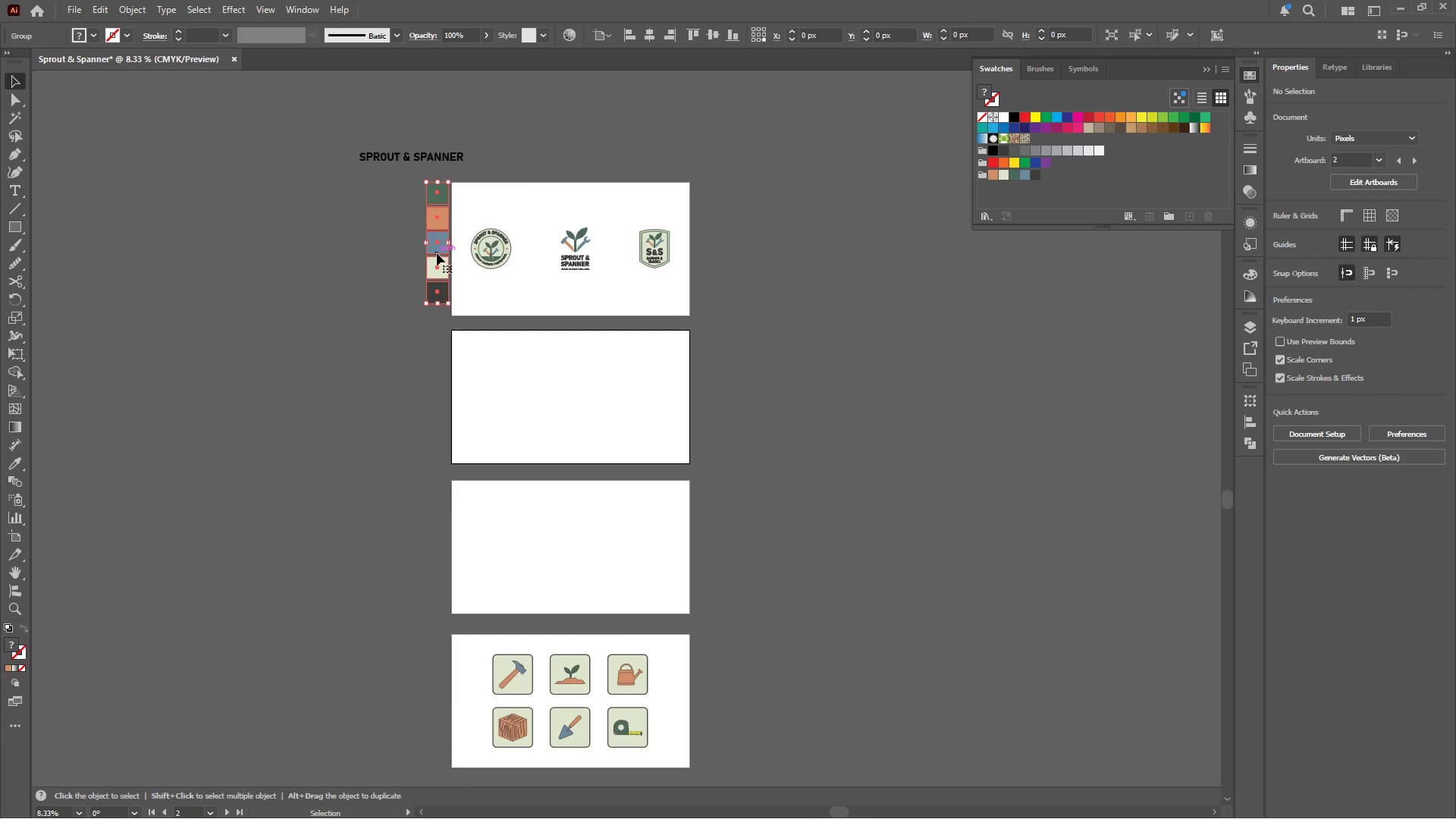 
hold_key(key=AltLeft, duration=2.98)
left_click_drag(start_coordinate=[438, 246], to_coordinate=[465, 401])
 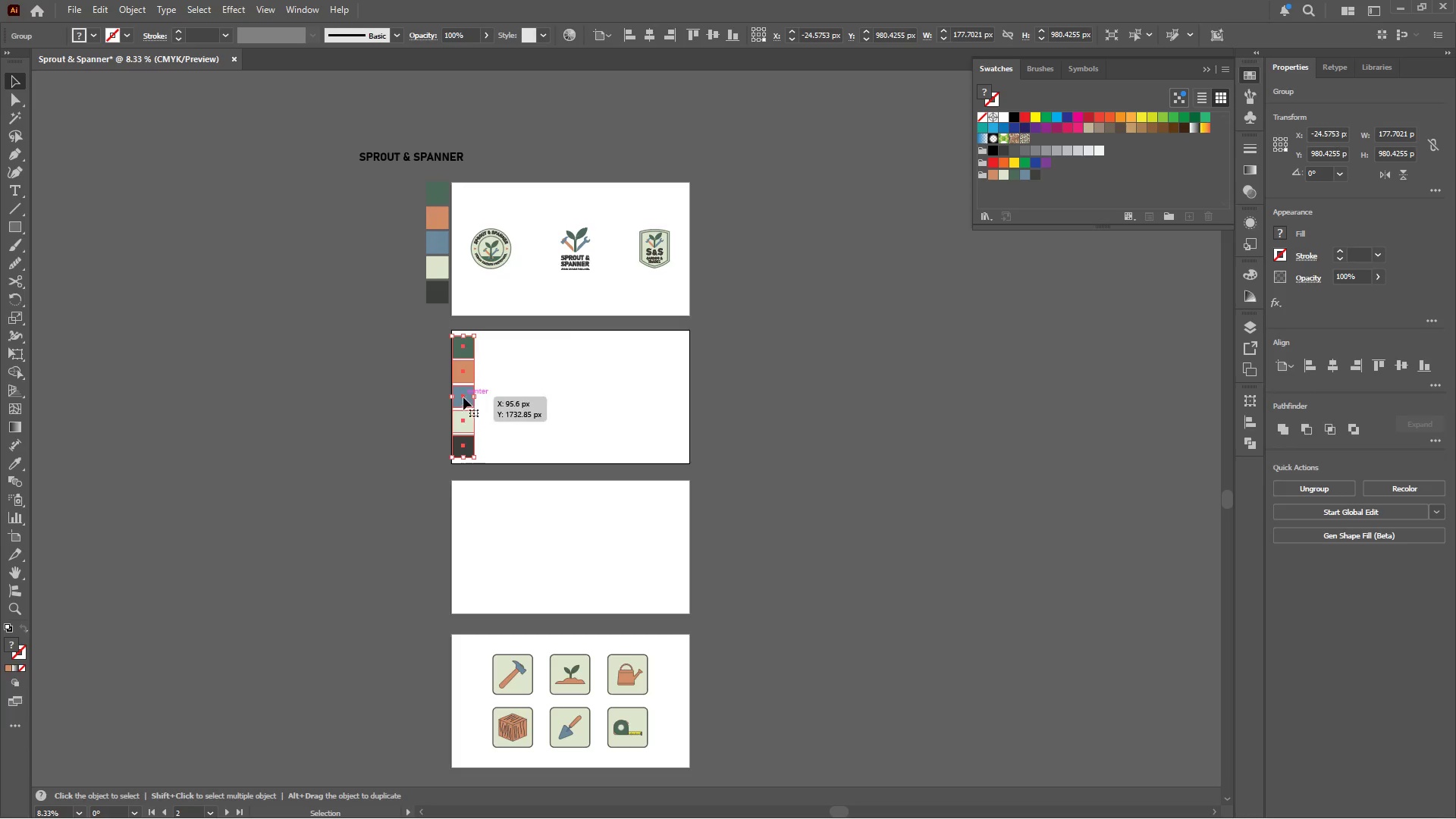 
hold_key(key=AltLeft, duration=0.5)
scroll: coordinate [461, 392], scroll_direction: up, amount: 2.0
 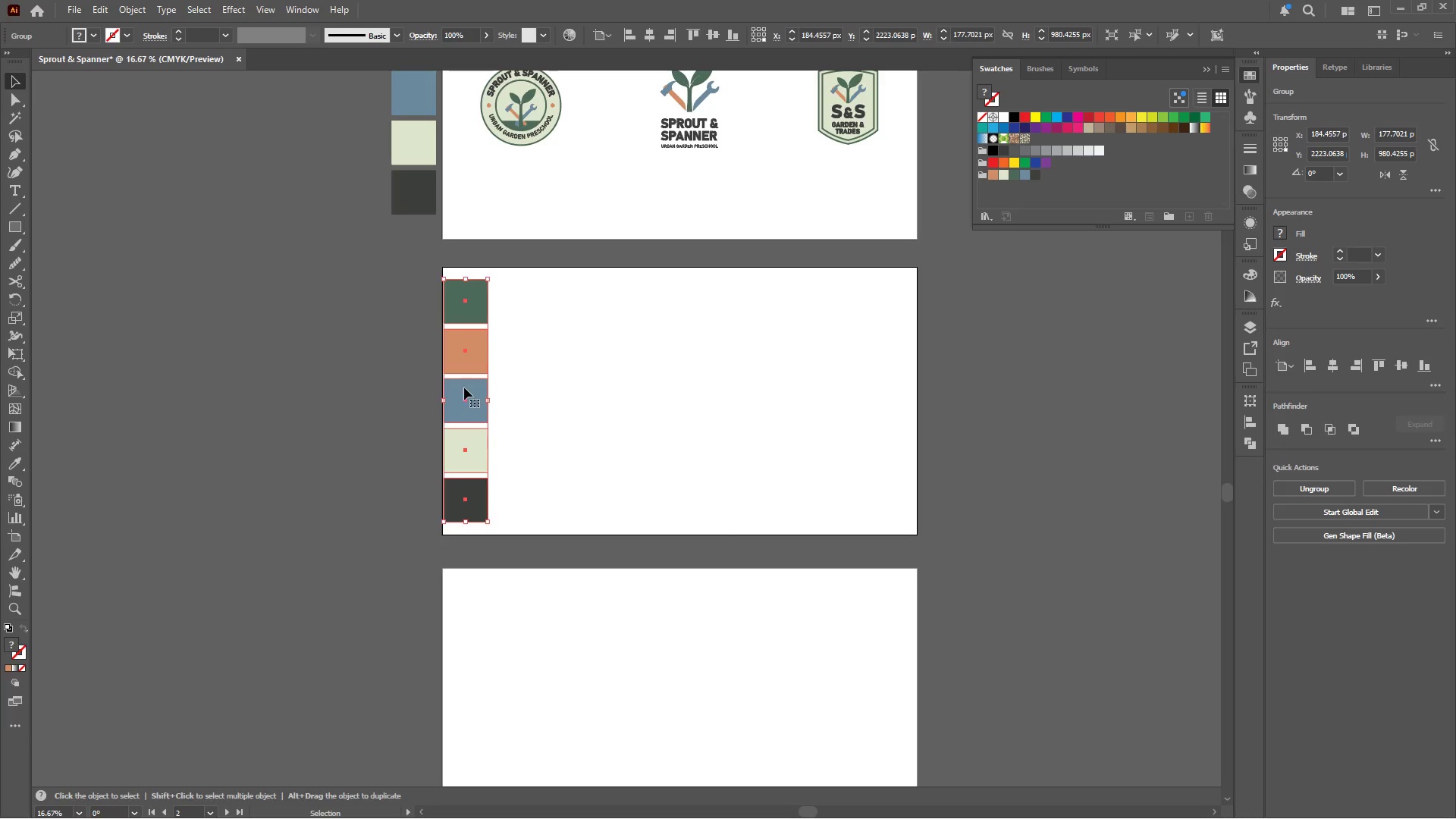 
left_click([566, 344])
 